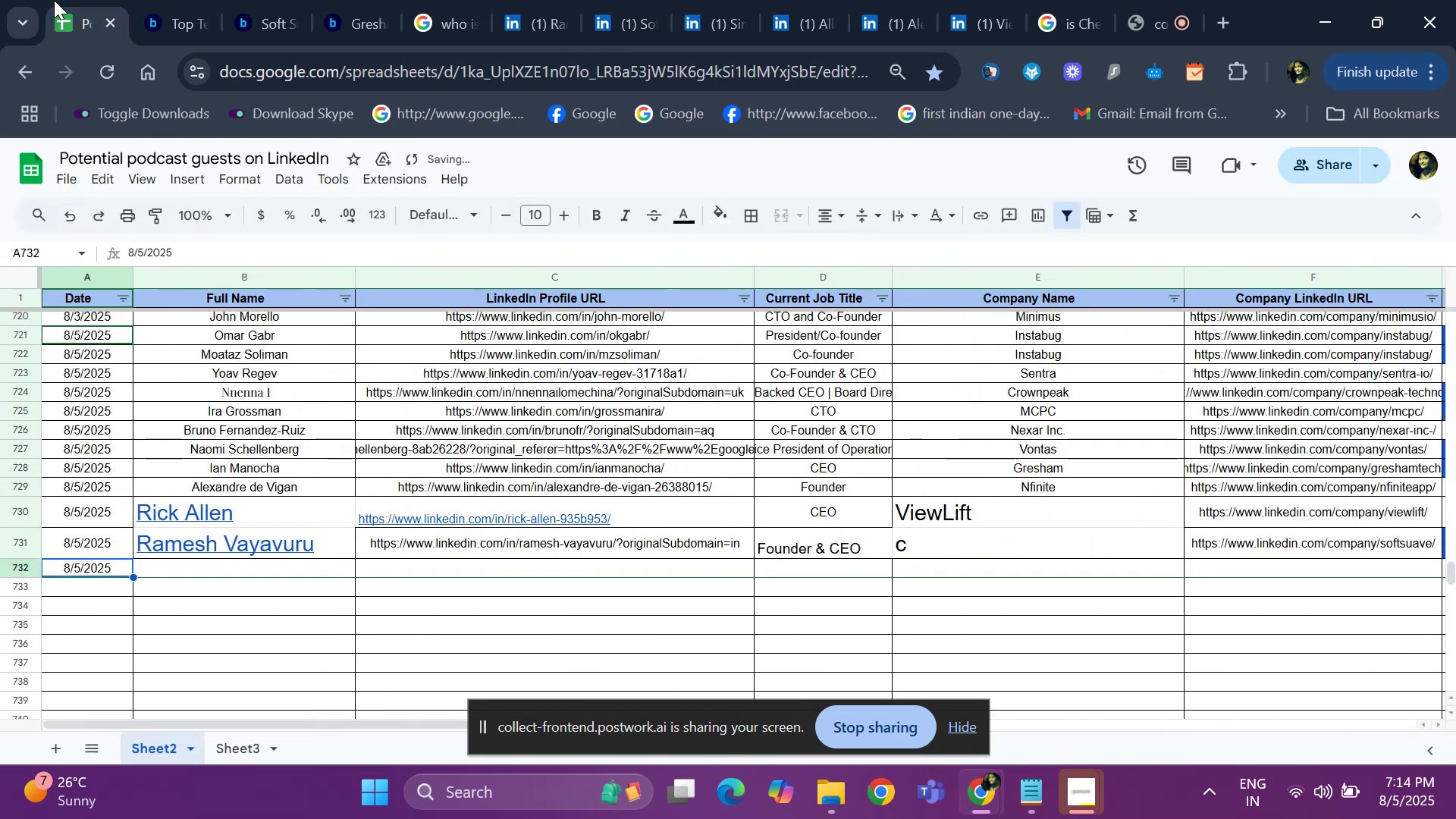 
key(ArrowRight)
 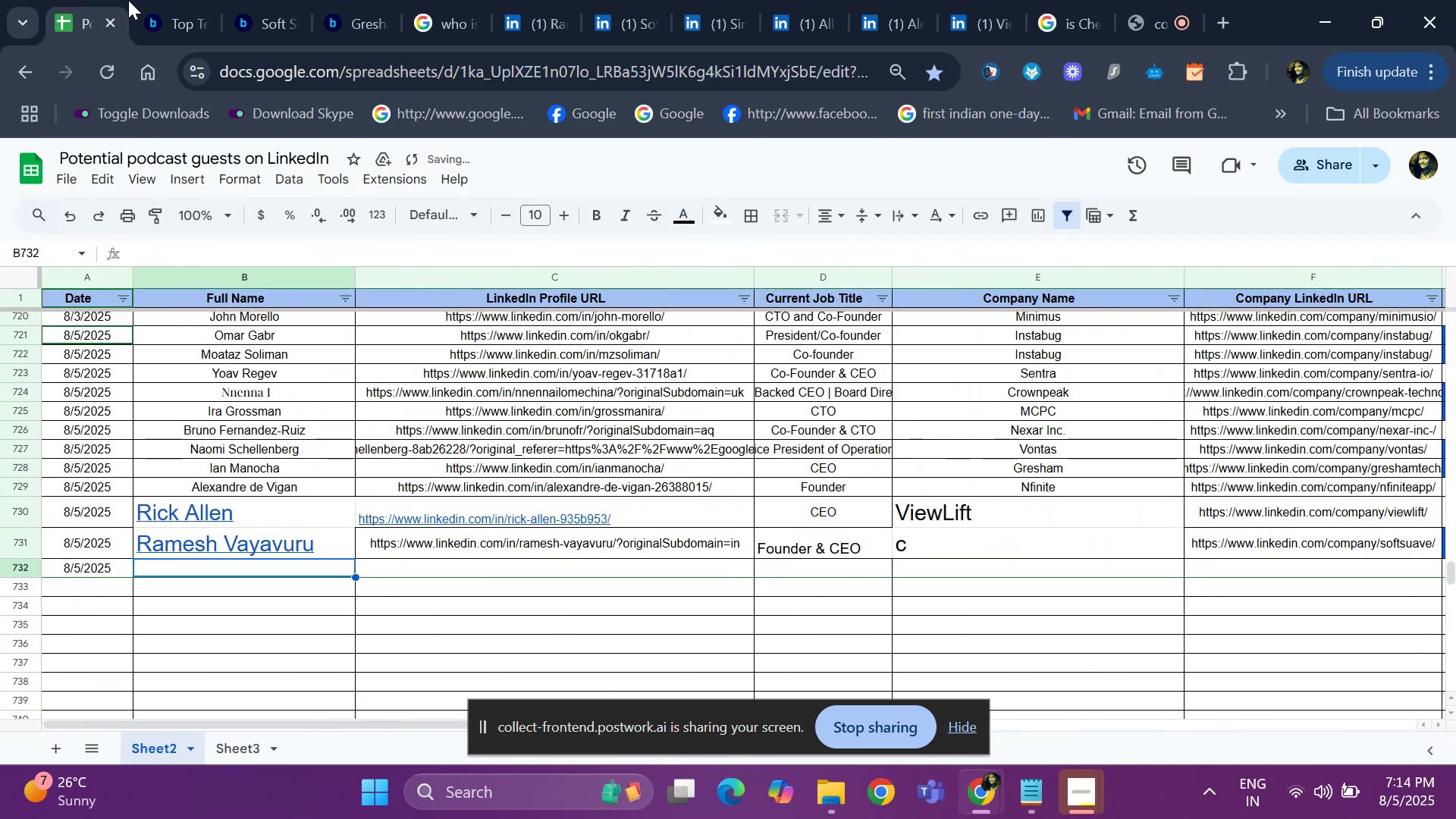 
left_click([177, 14])
 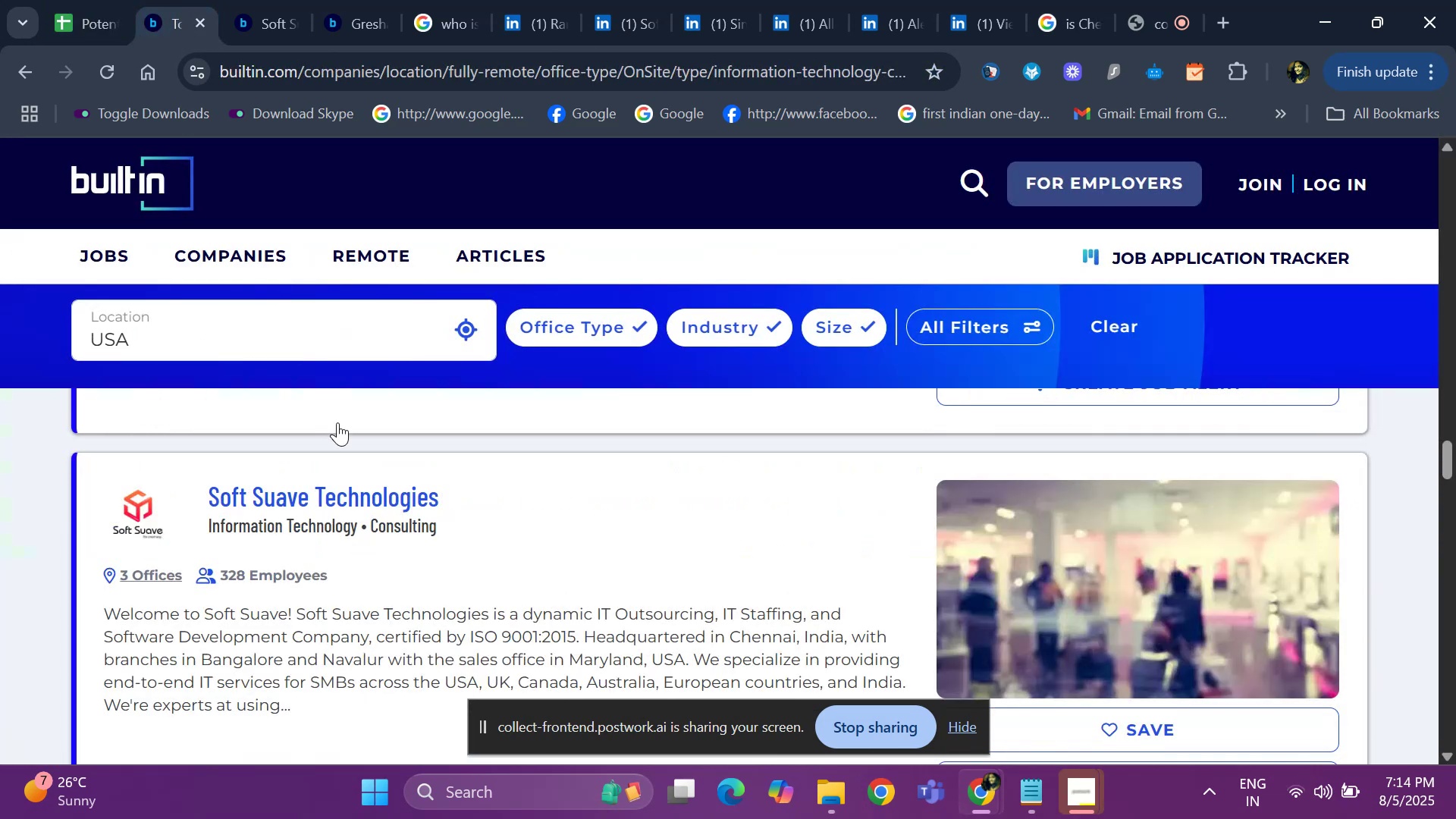 
scroll: coordinate [348, 543], scroll_direction: down, amount: 3.0
 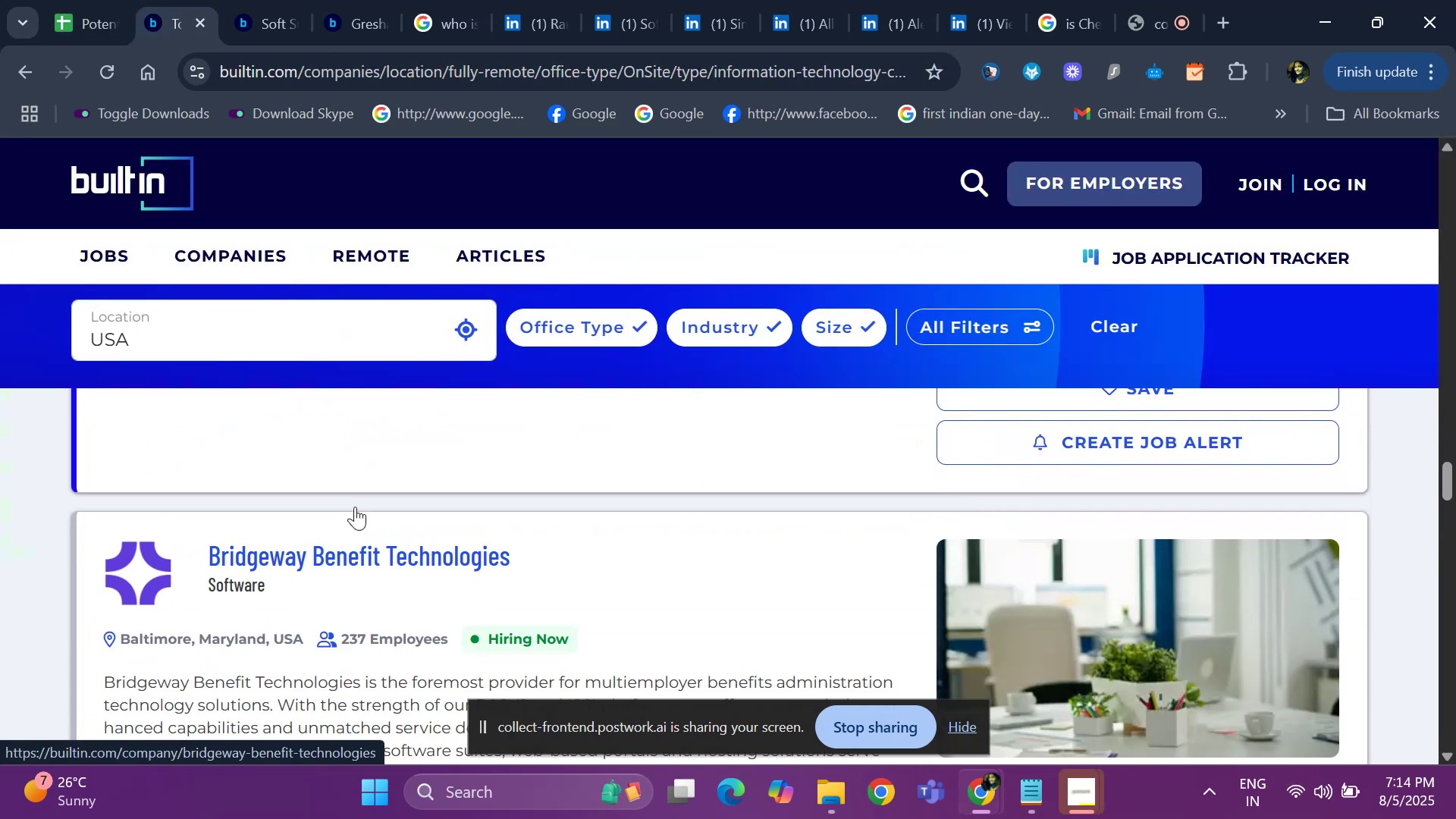 
scroll: coordinate [359, 484], scroll_direction: up, amount: 3.0
 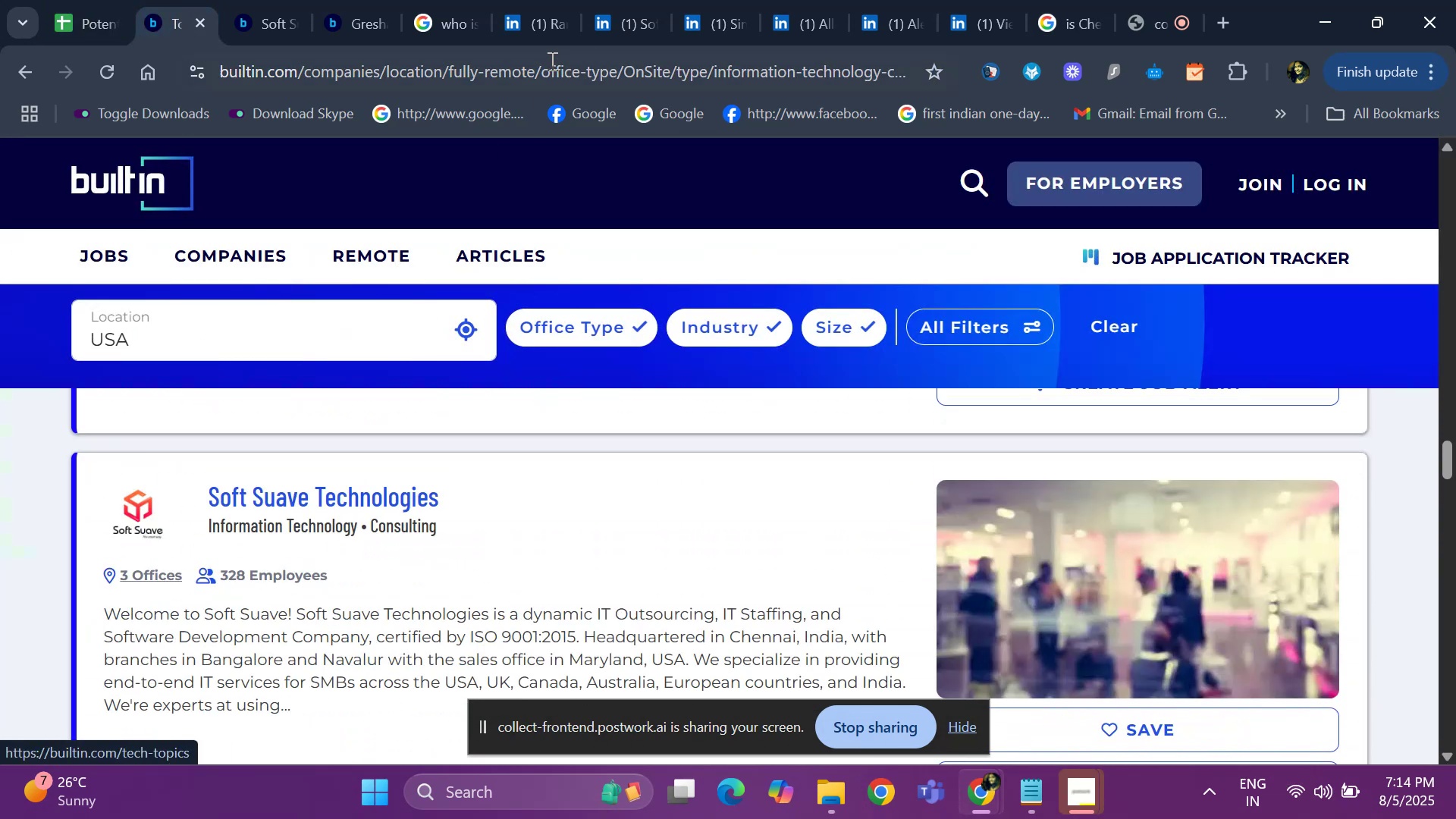 
left_click([550, 39])
 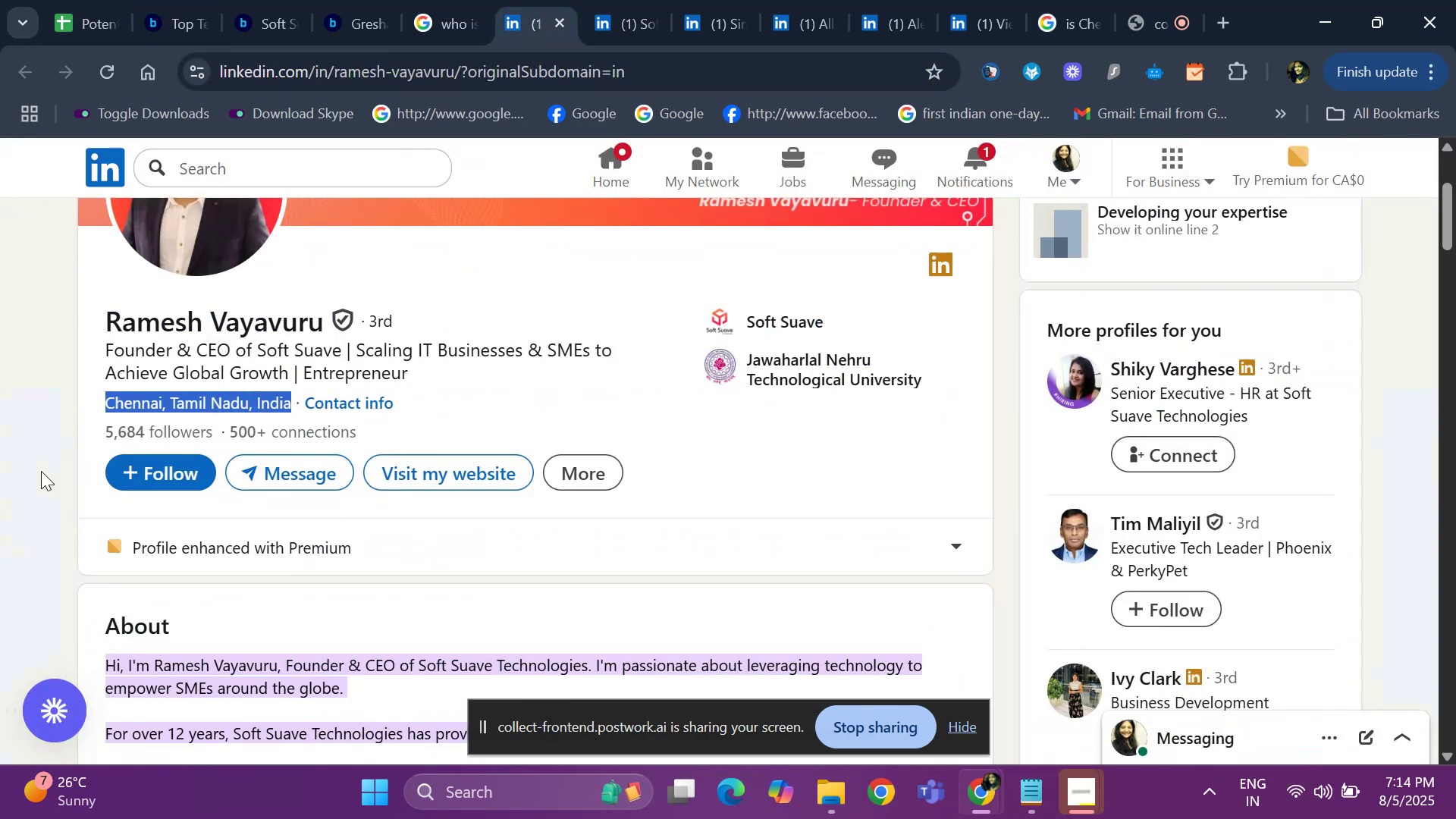 
left_click([46, 449])
 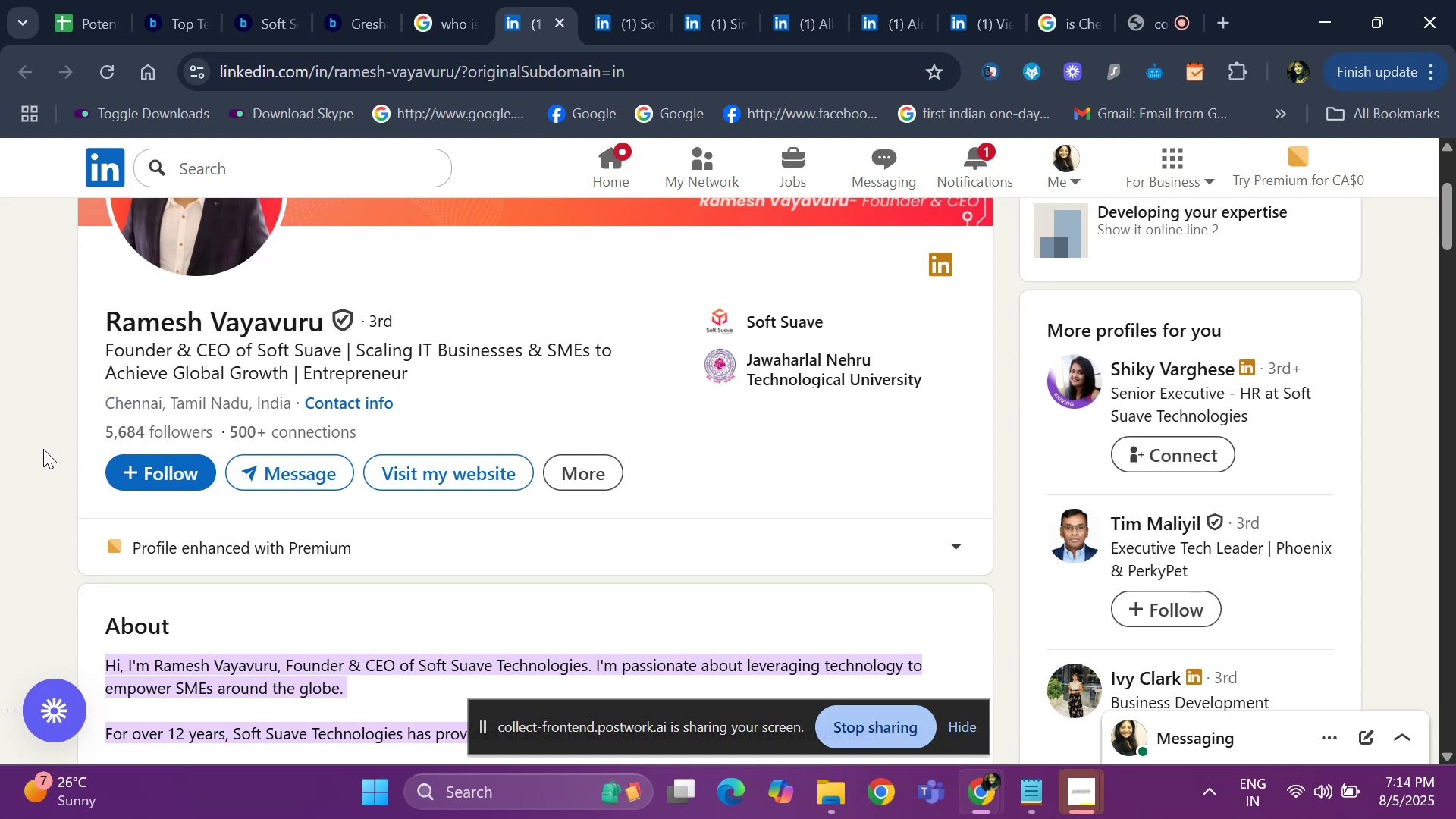 
scroll: coordinate [811, 579], scroll_direction: down, amount: 2.0
 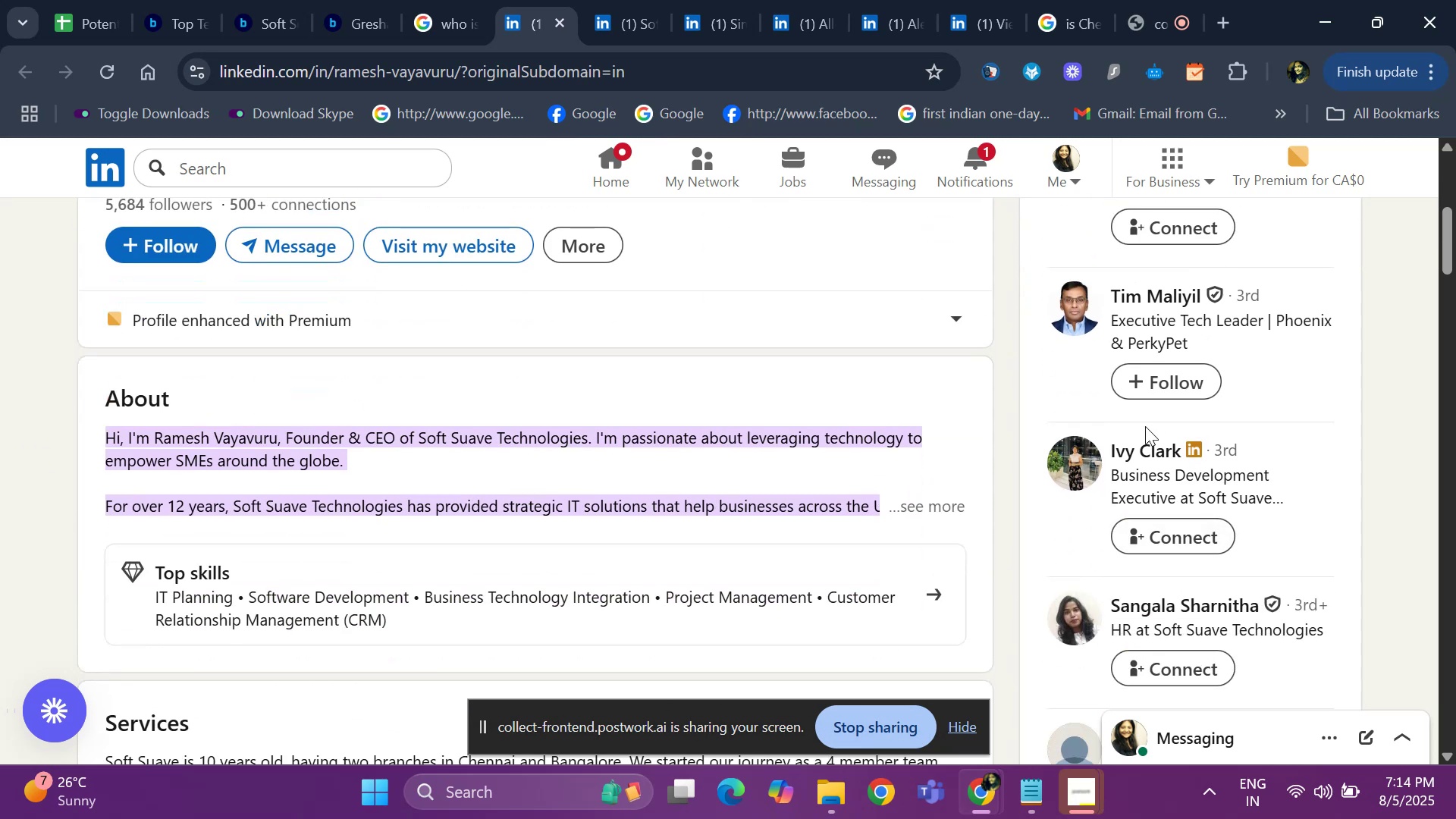 
scroll: coordinate [1175, 445], scroll_direction: up, amount: 5.0
 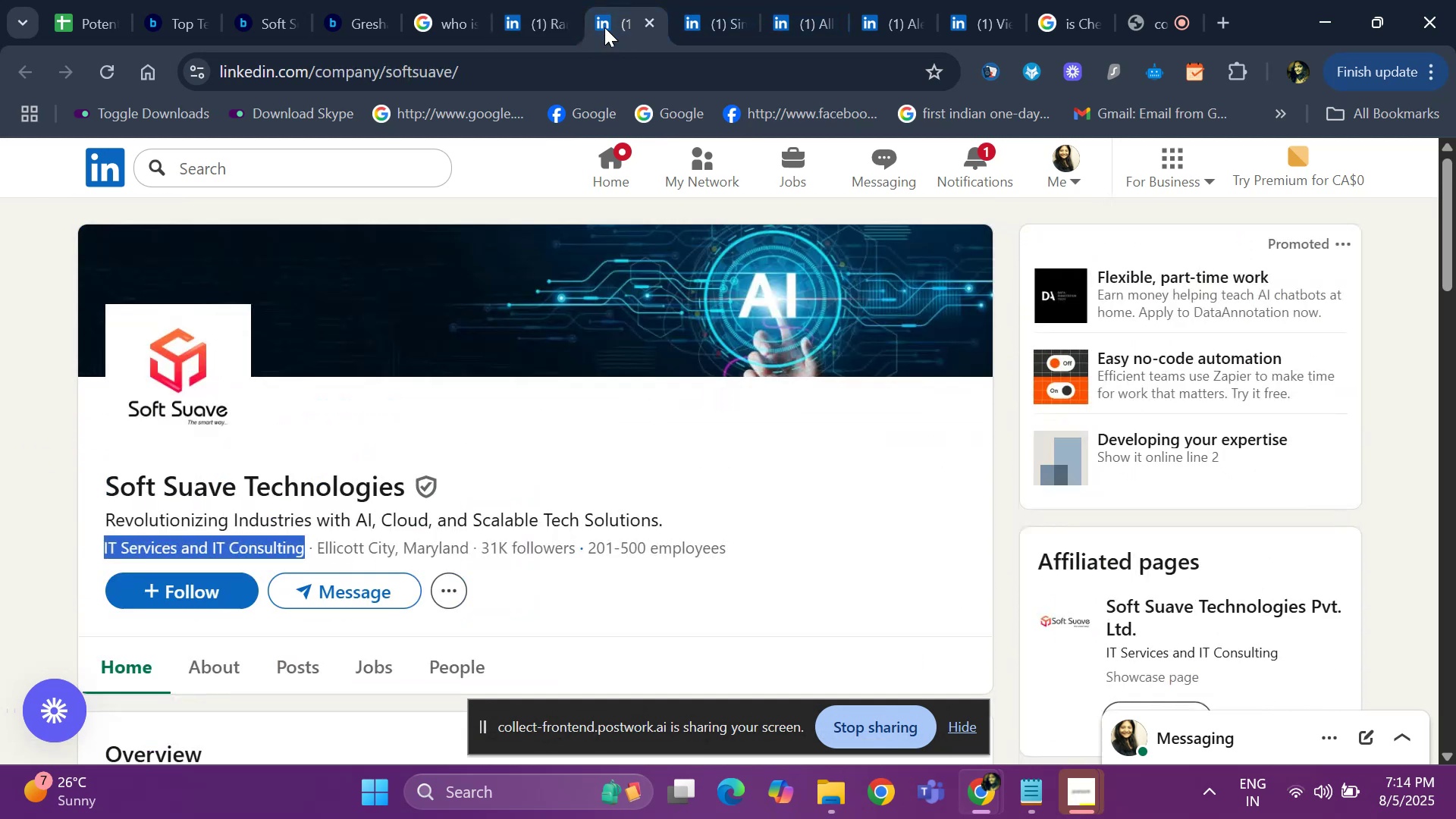 
scroll: coordinate [598, 438], scroll_direction: down, amount: 7.0
 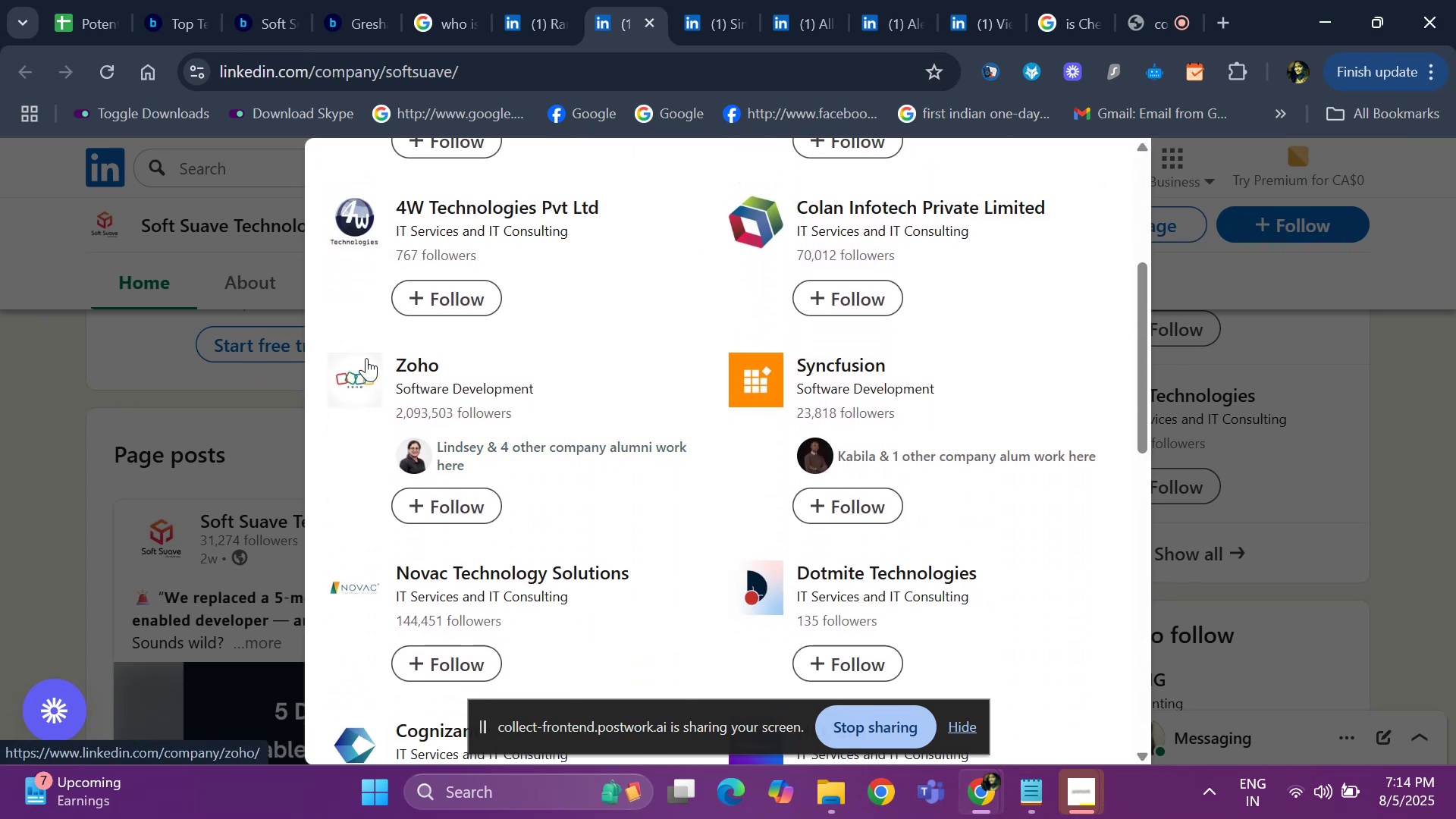 
right_click([402, 365])
 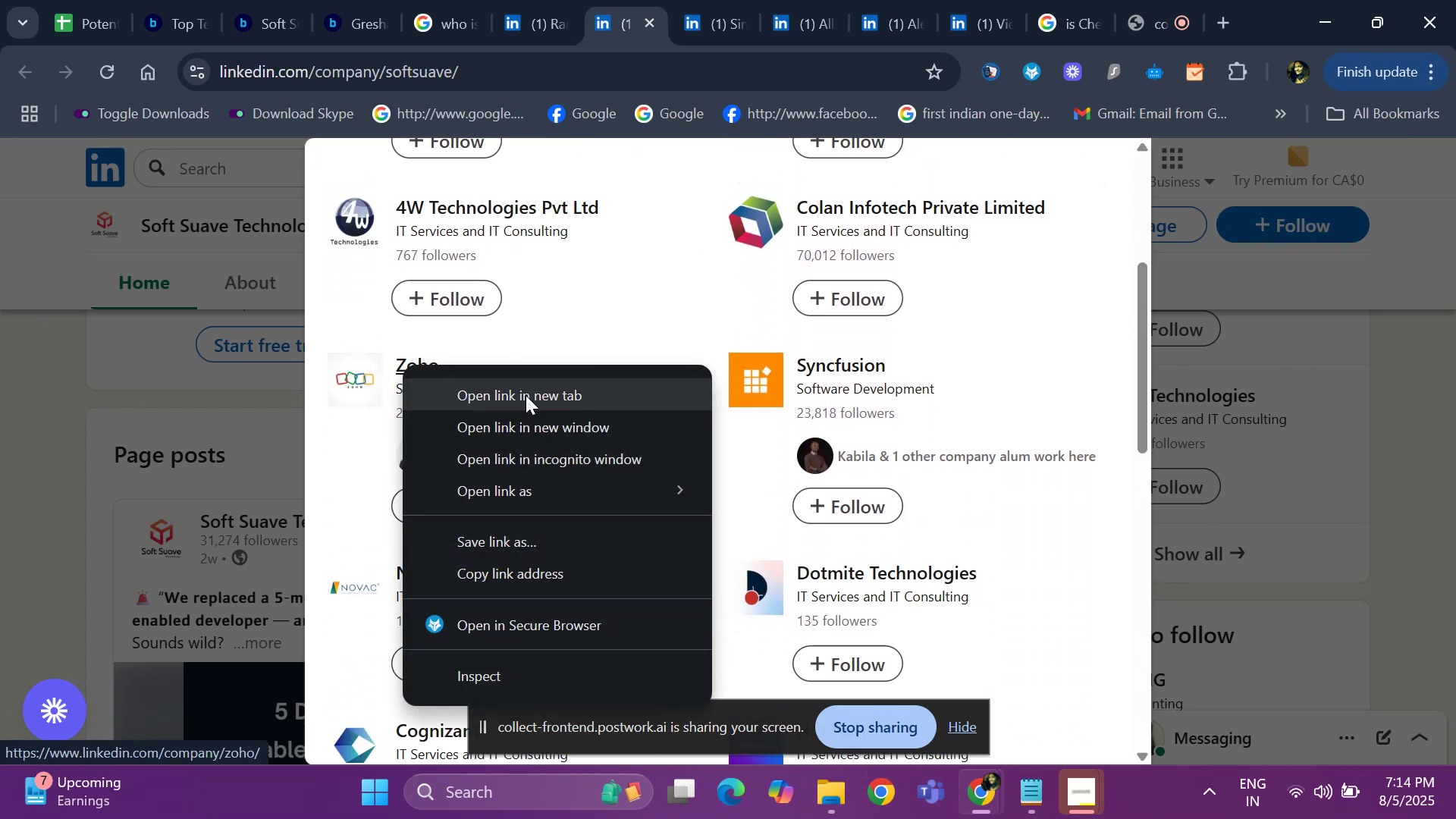 
left_click([526, 398])
 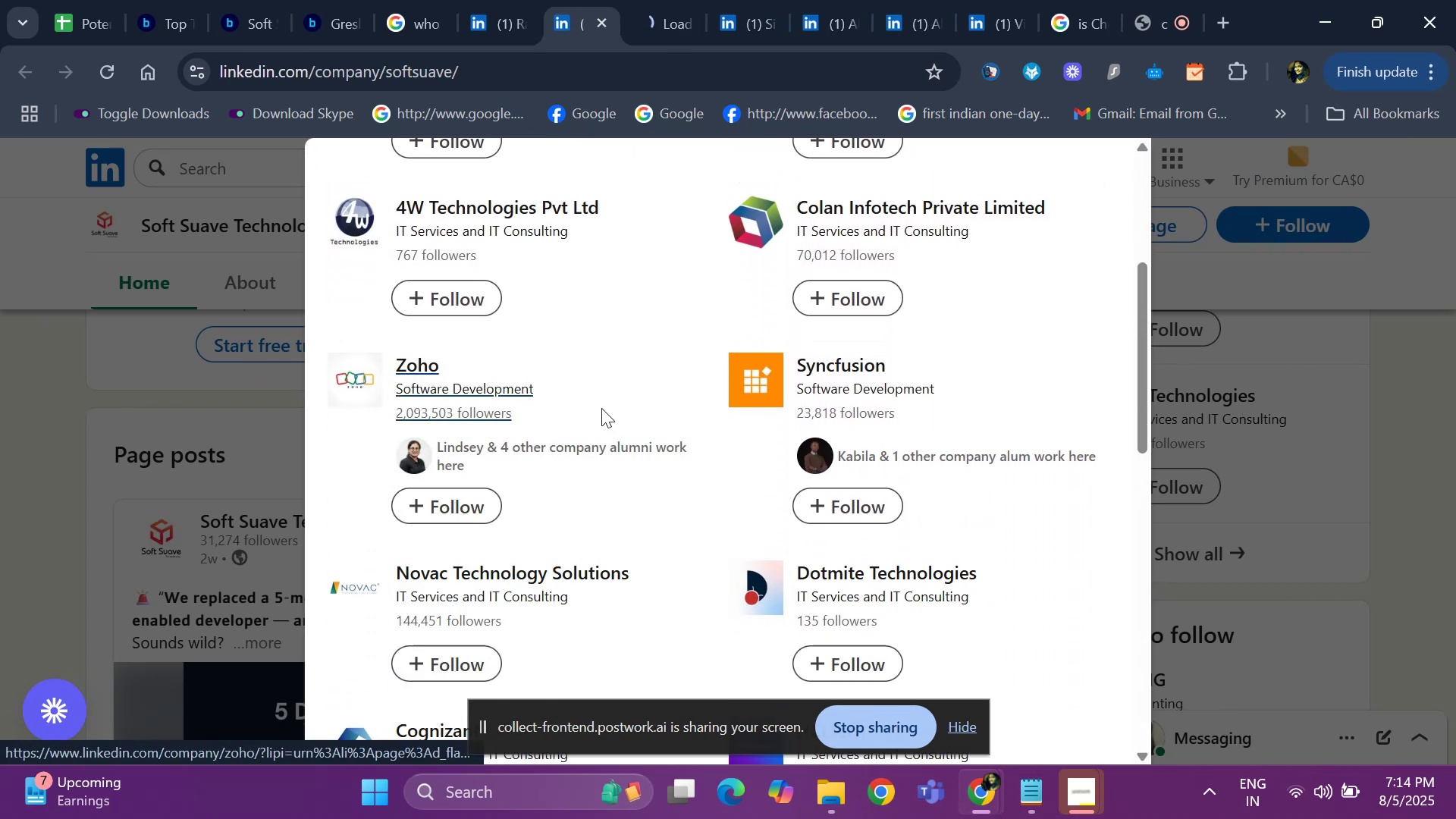 
scroll: coordinate [610, 410], scroll_direction: down, amount: 8.0
 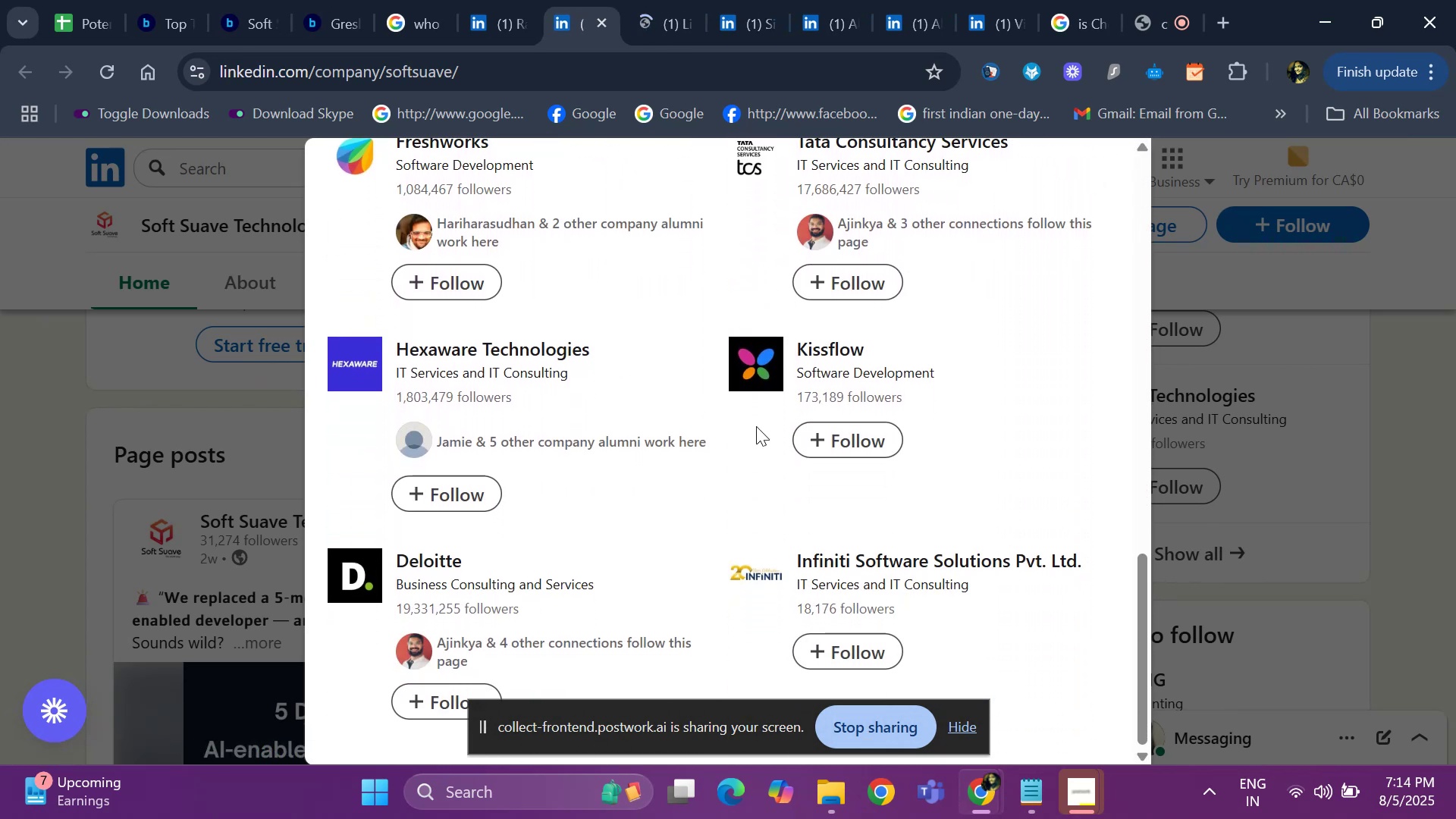 
scroll: coordinate [918, 445], scroll_direction: up, amount: 10.0
 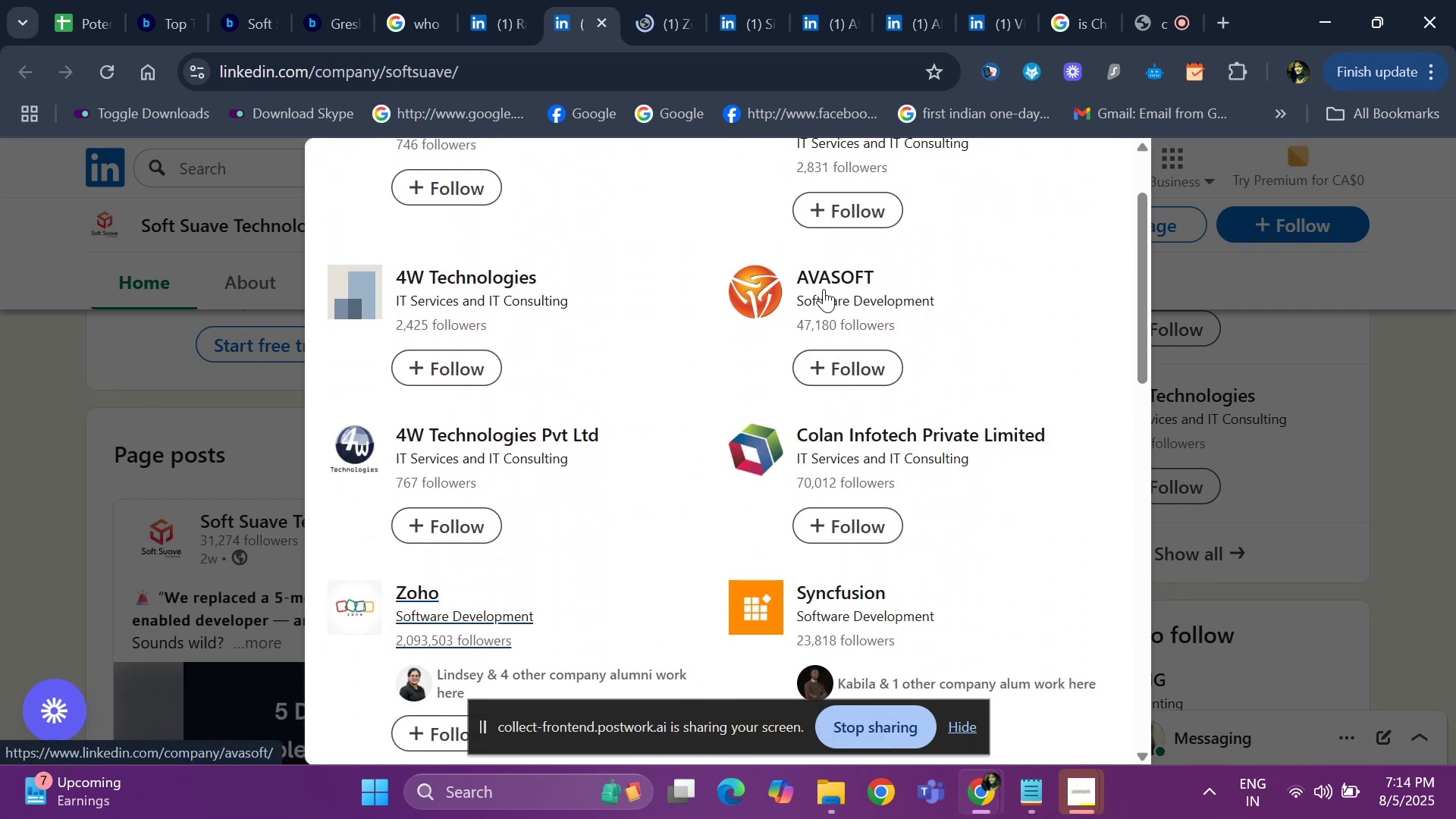 
right_click([827, 271])
 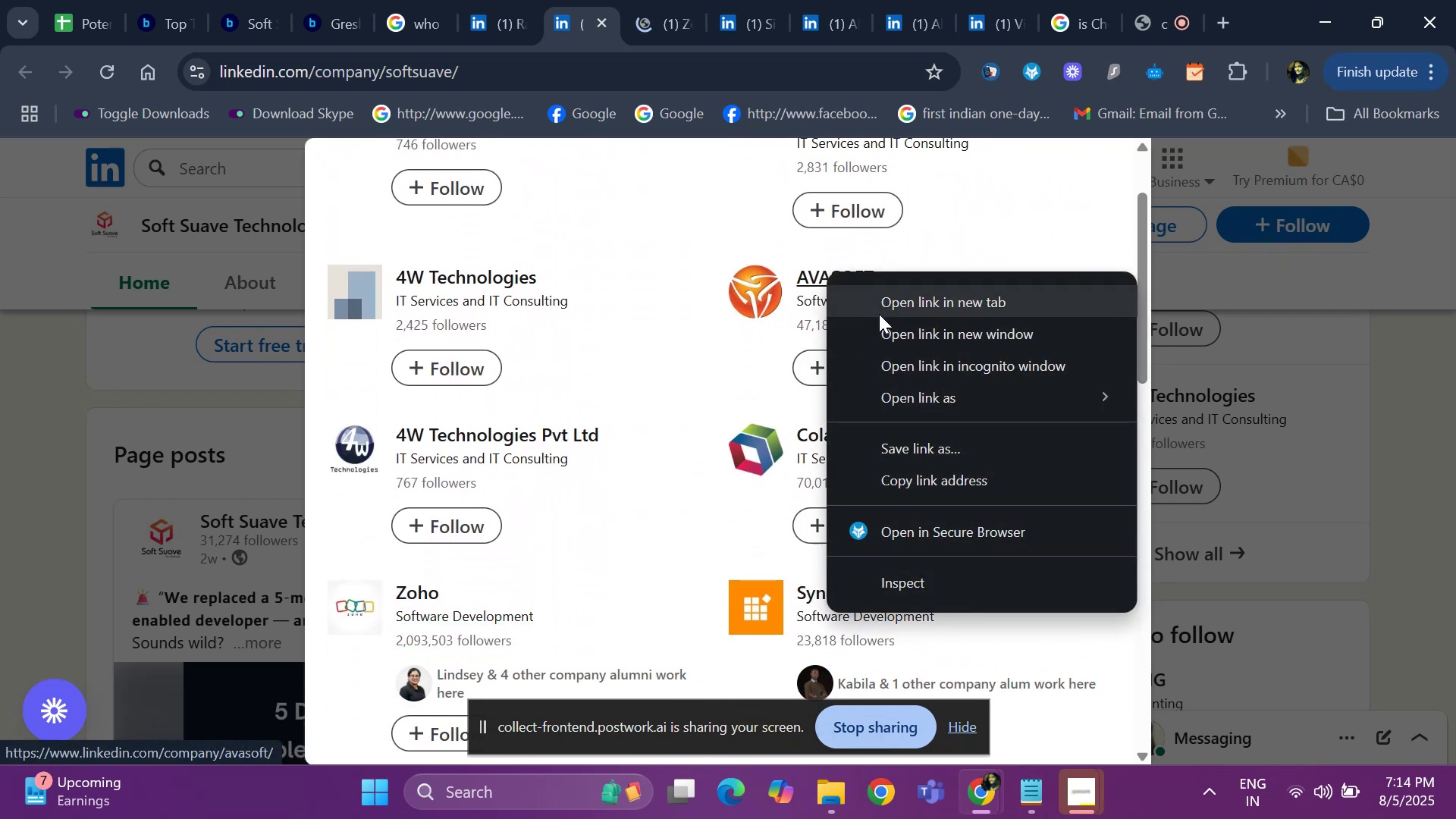 
left_click([883, 300])
 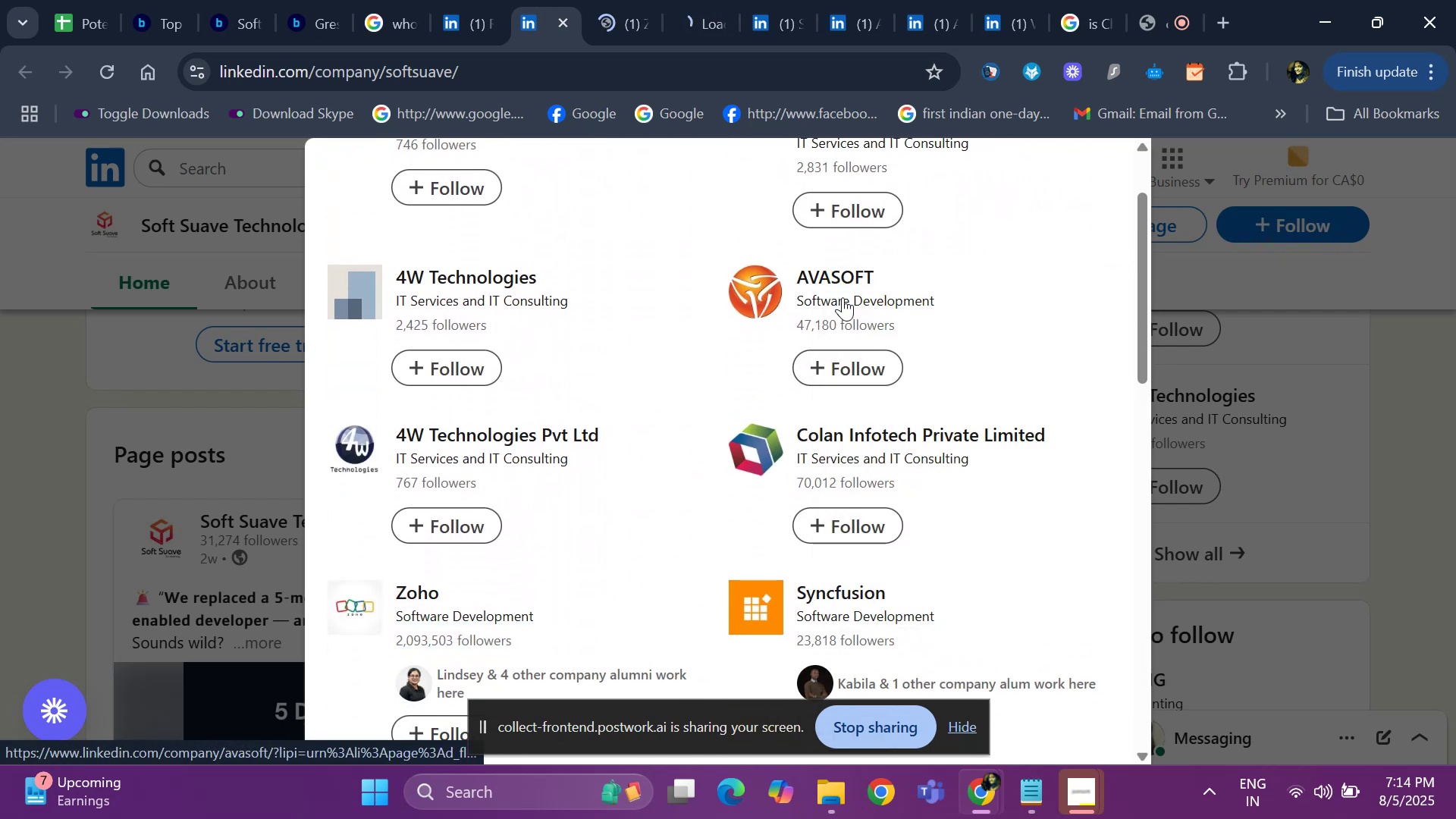 
scroll: coordinate [644, 308], scroll_direction: up, amount: 5.0
 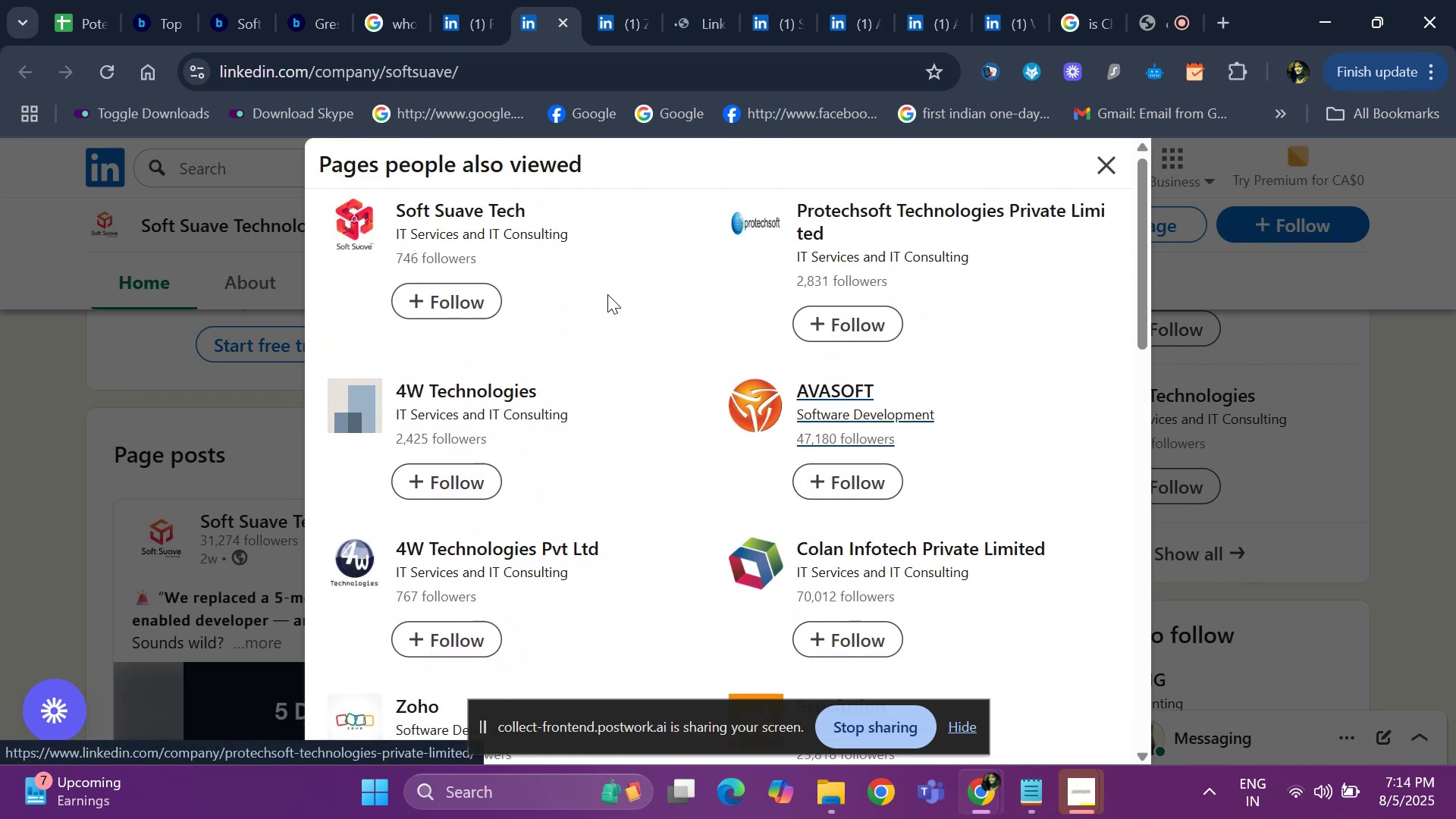 
left_click([634, 14])
 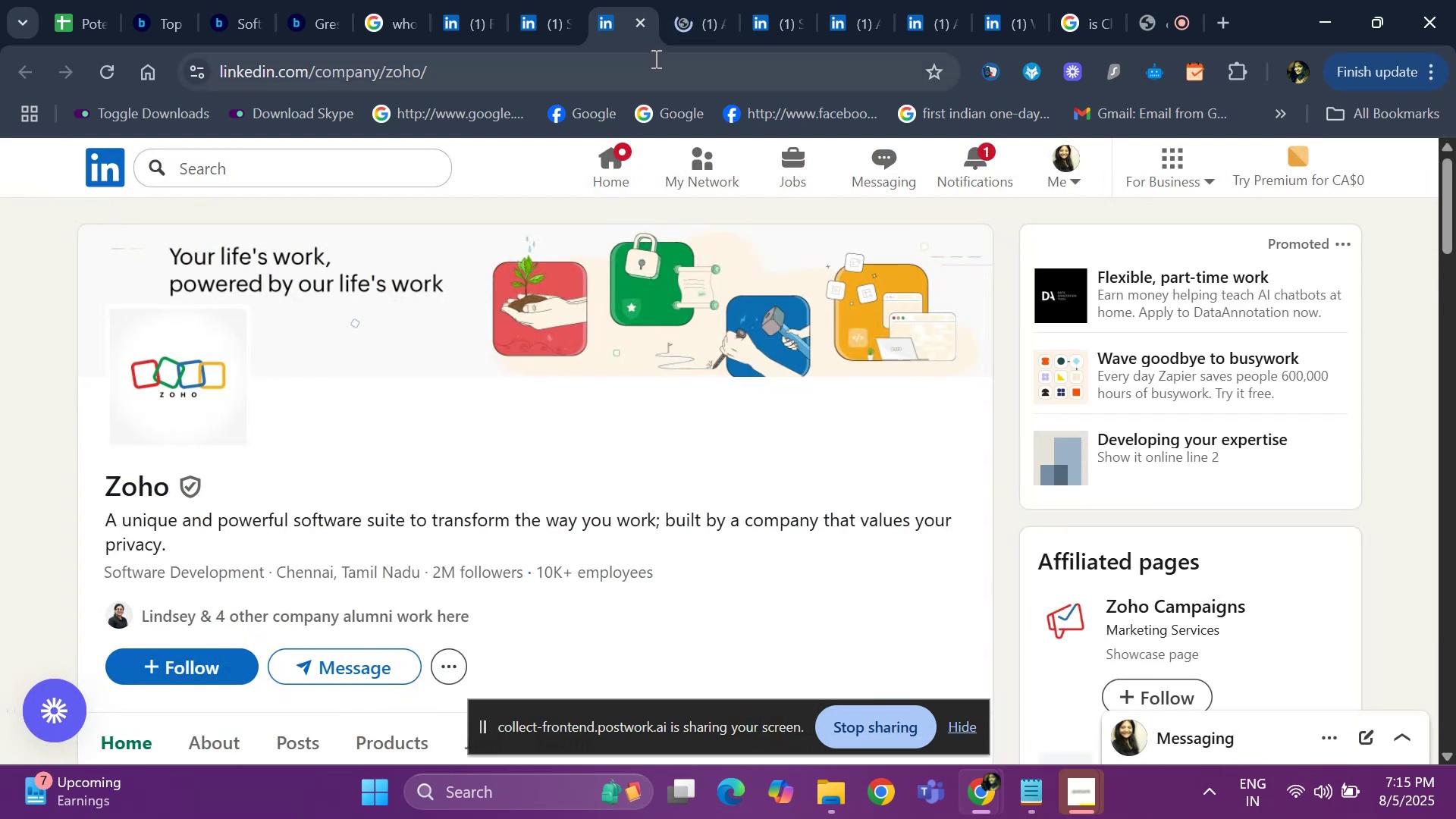 
left_click([639, 25])
 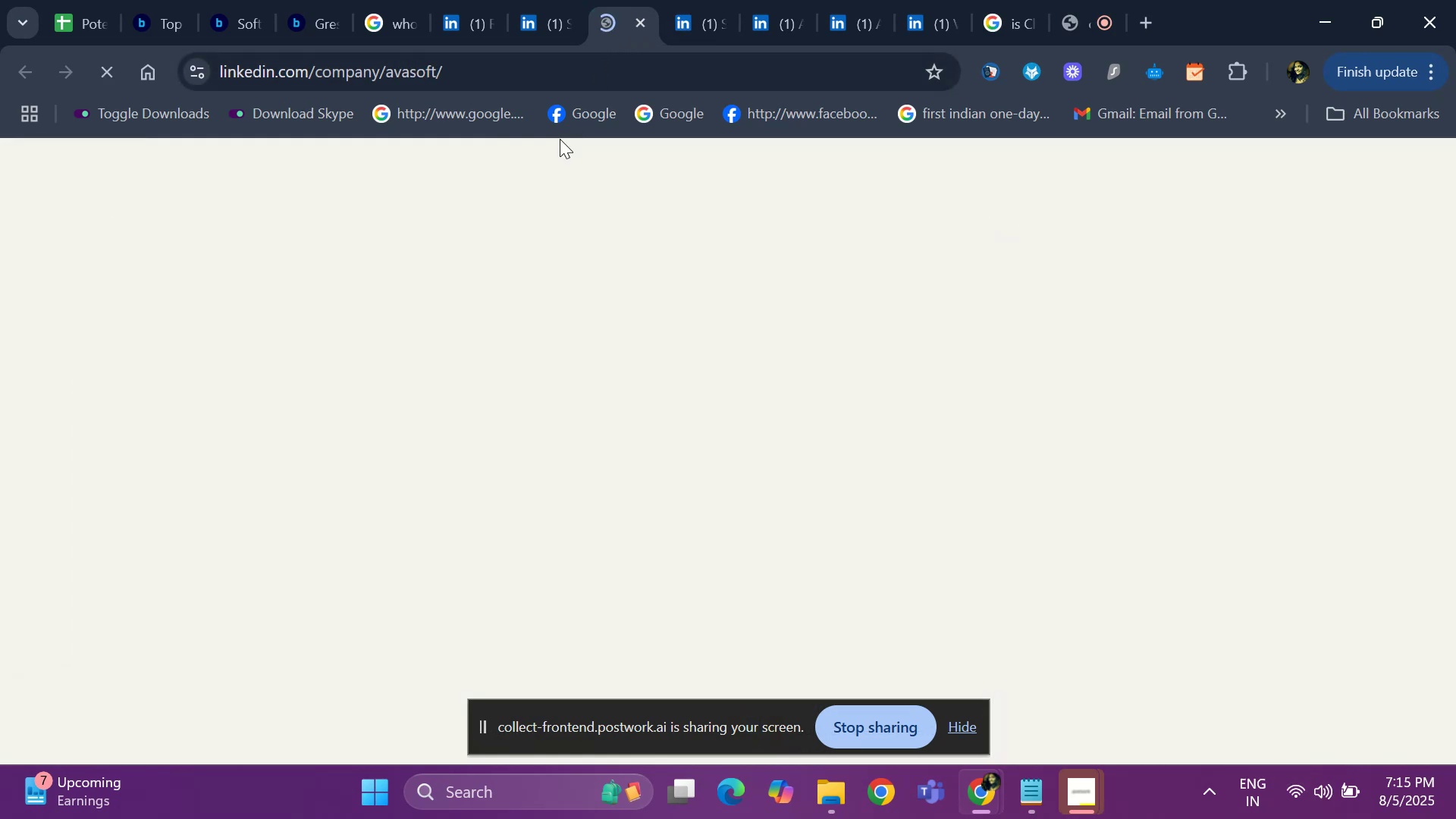 
mouse_move([590, 127])
 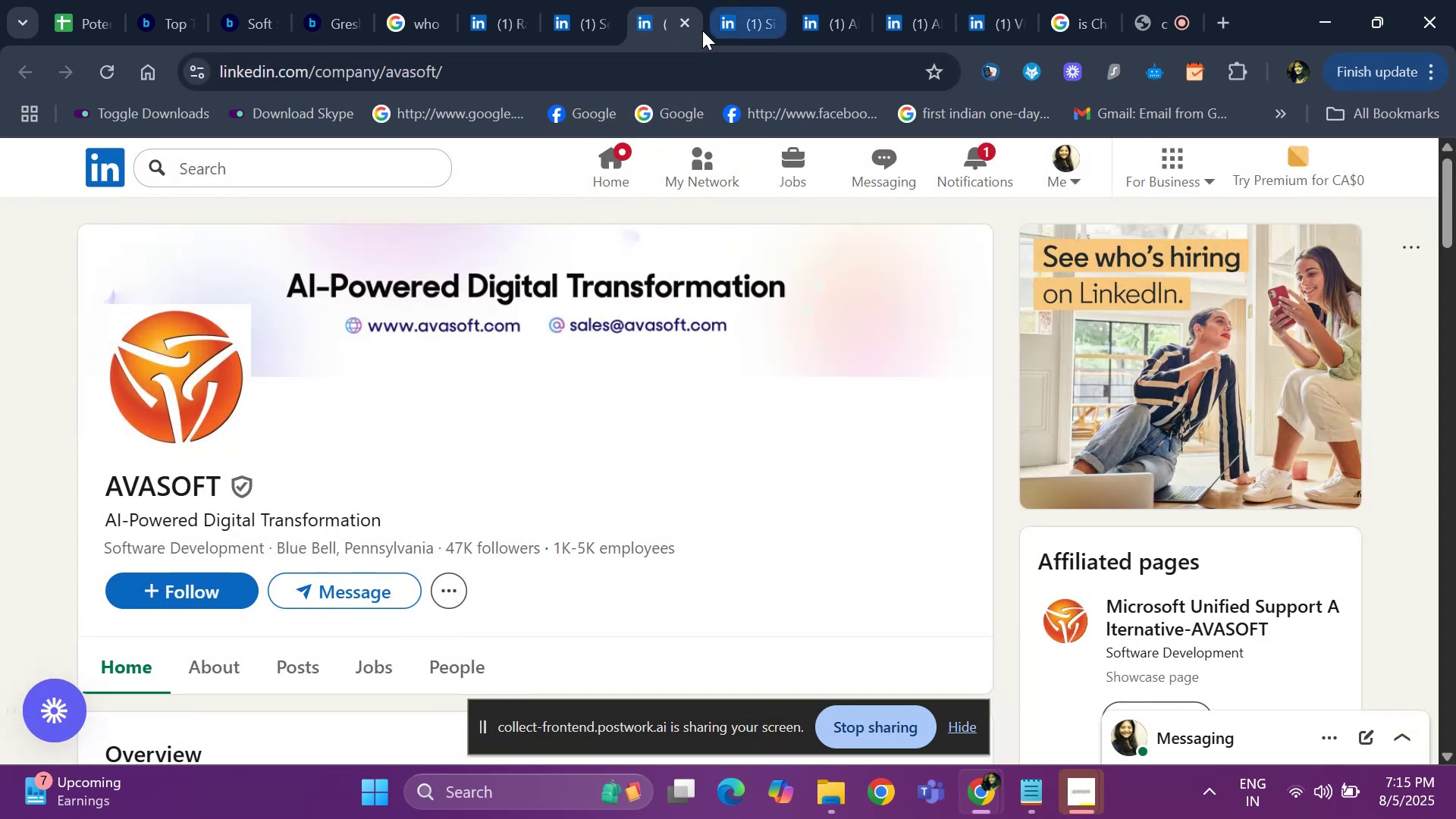 
left_click([682, 16])
 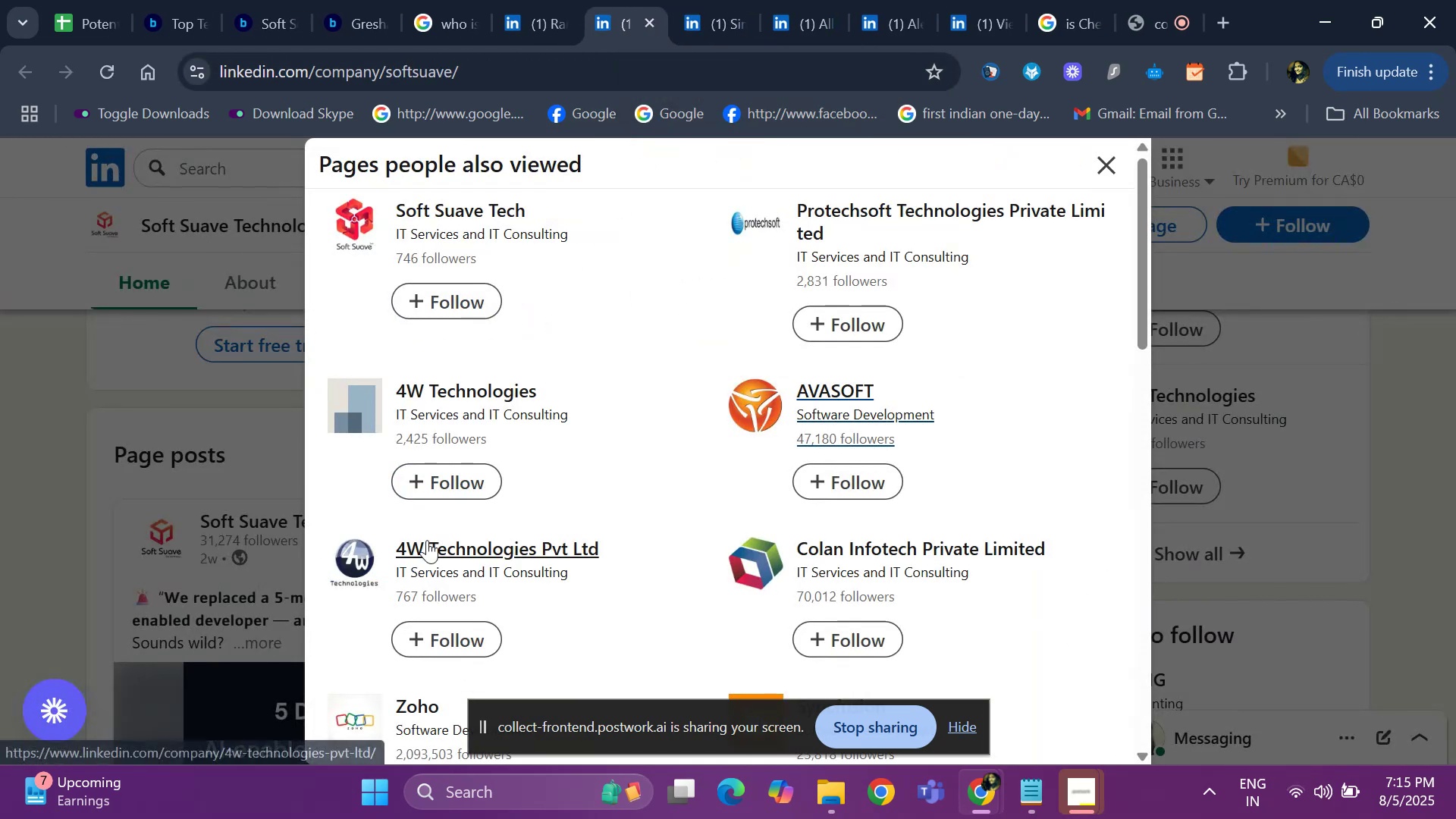 
right_click([427, 540])
 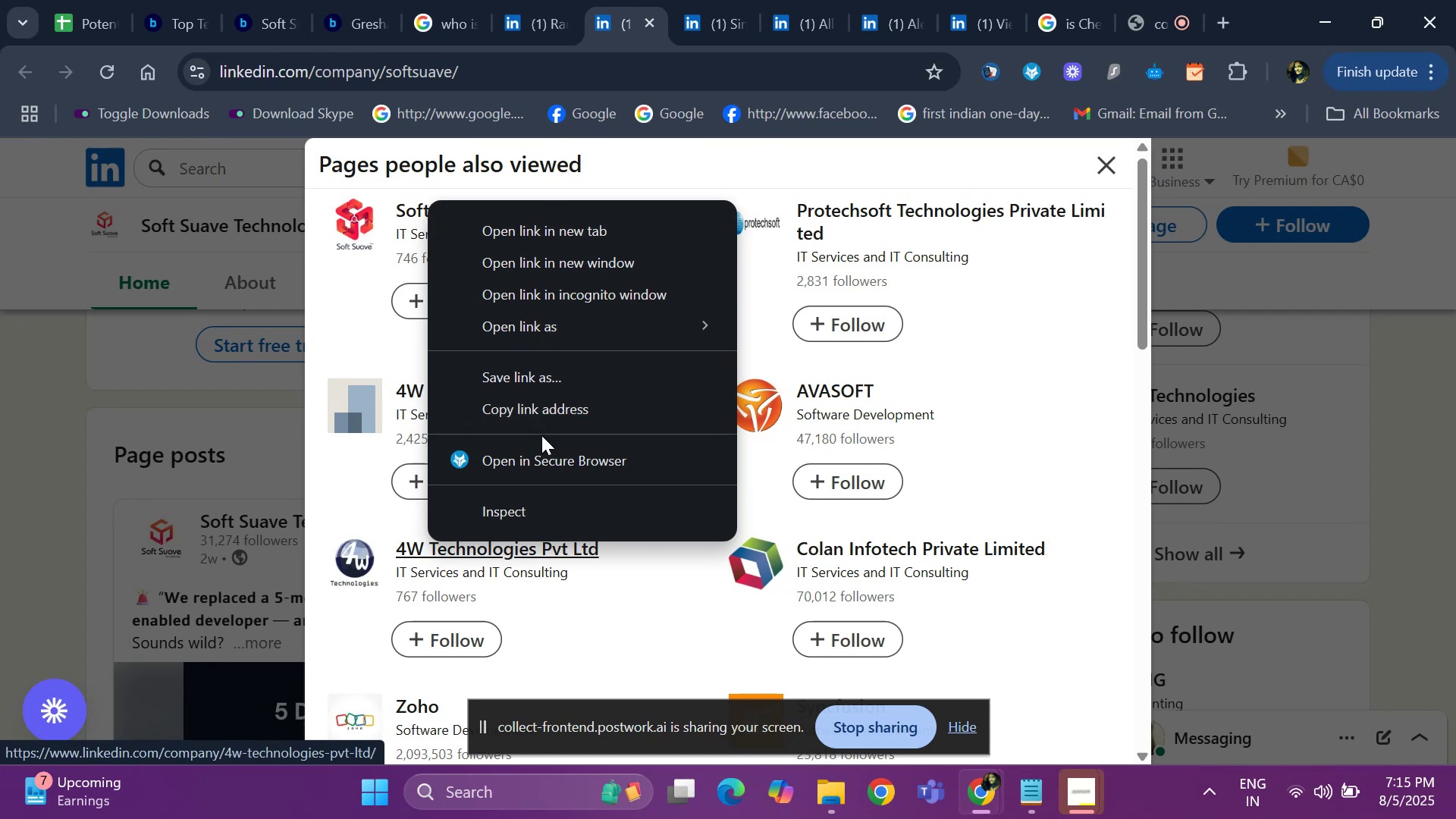 
left_click([0, 428])
 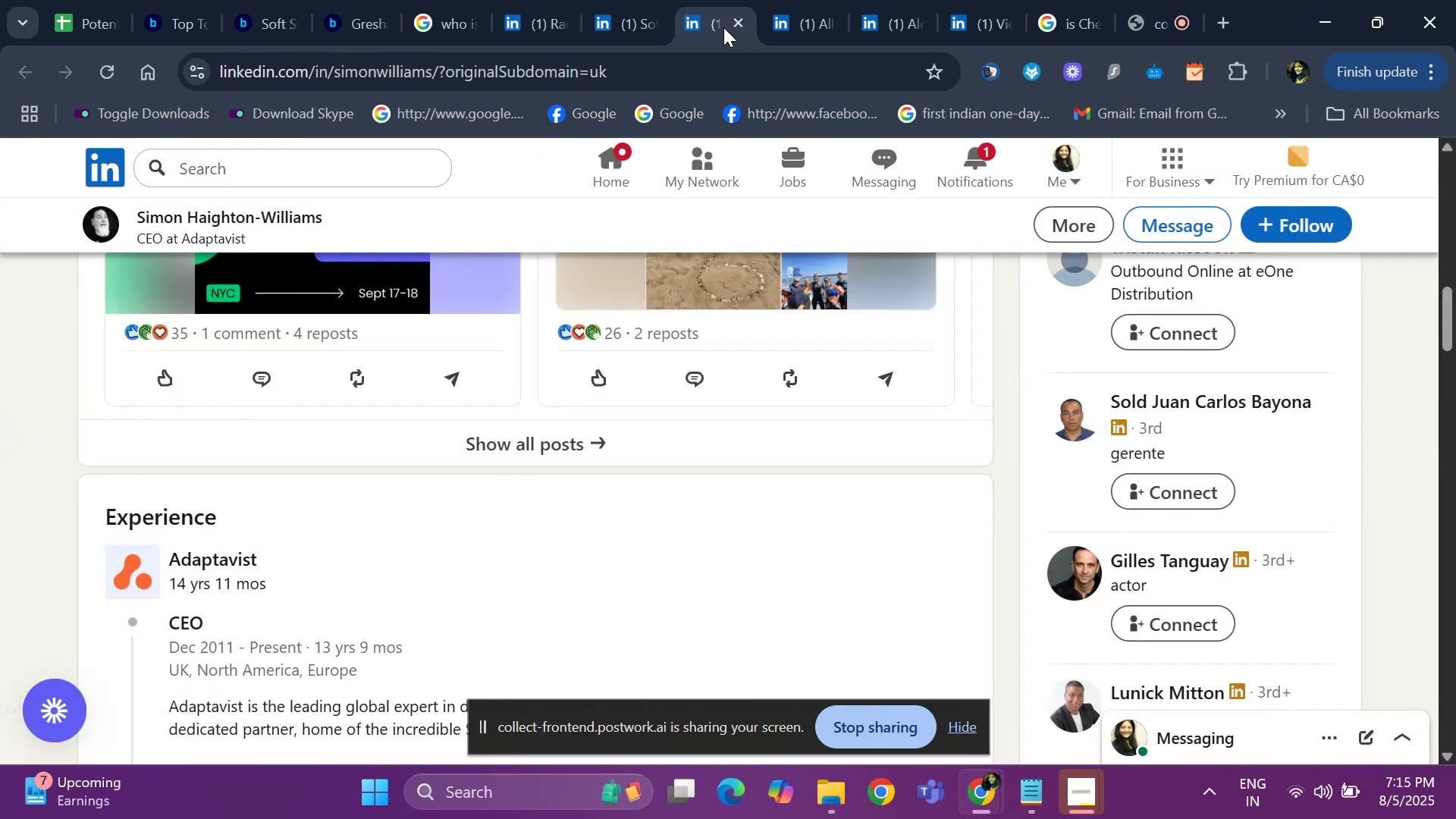 
left_click([735, 27])
 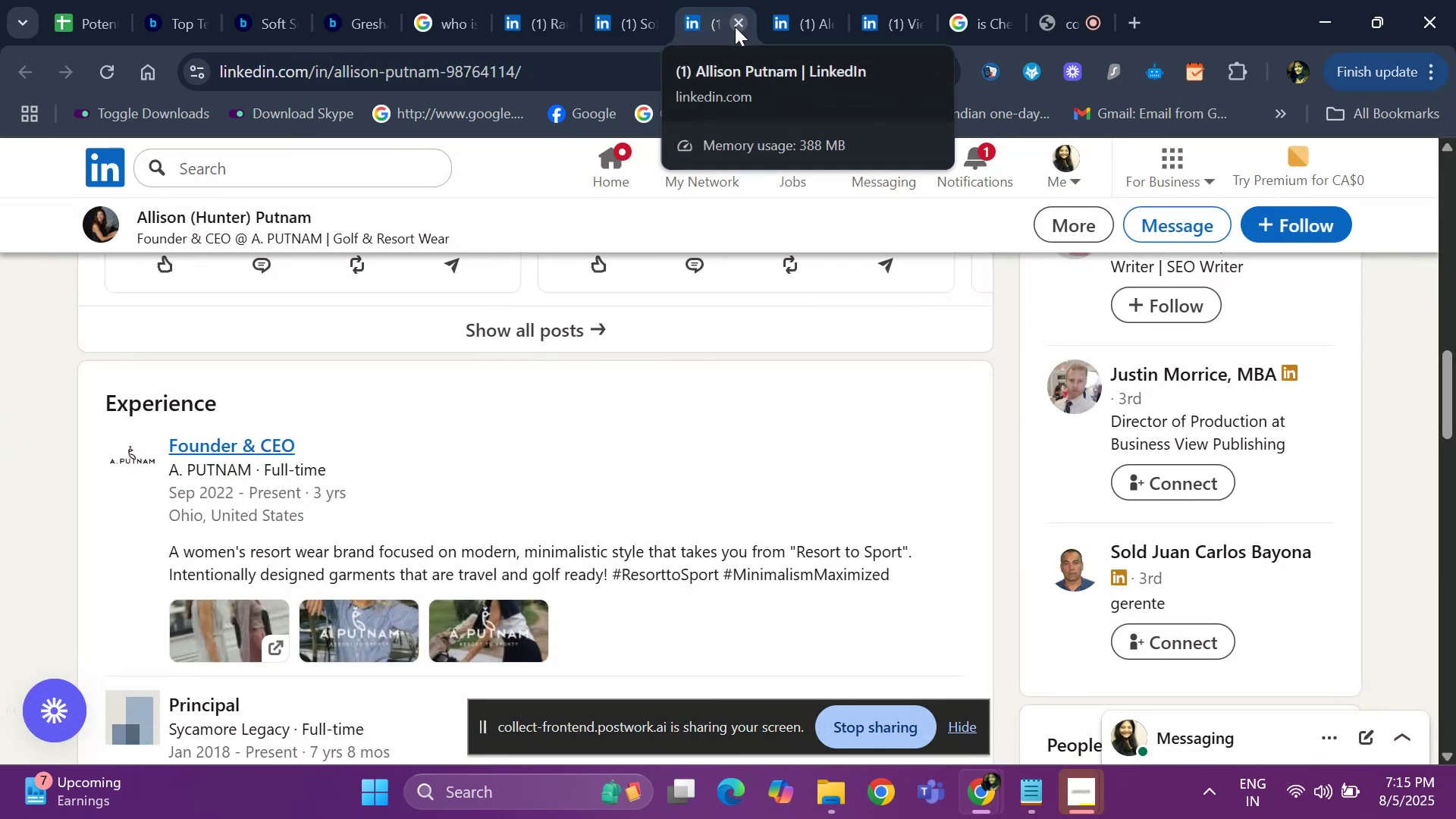 
left_click([735, 27])
 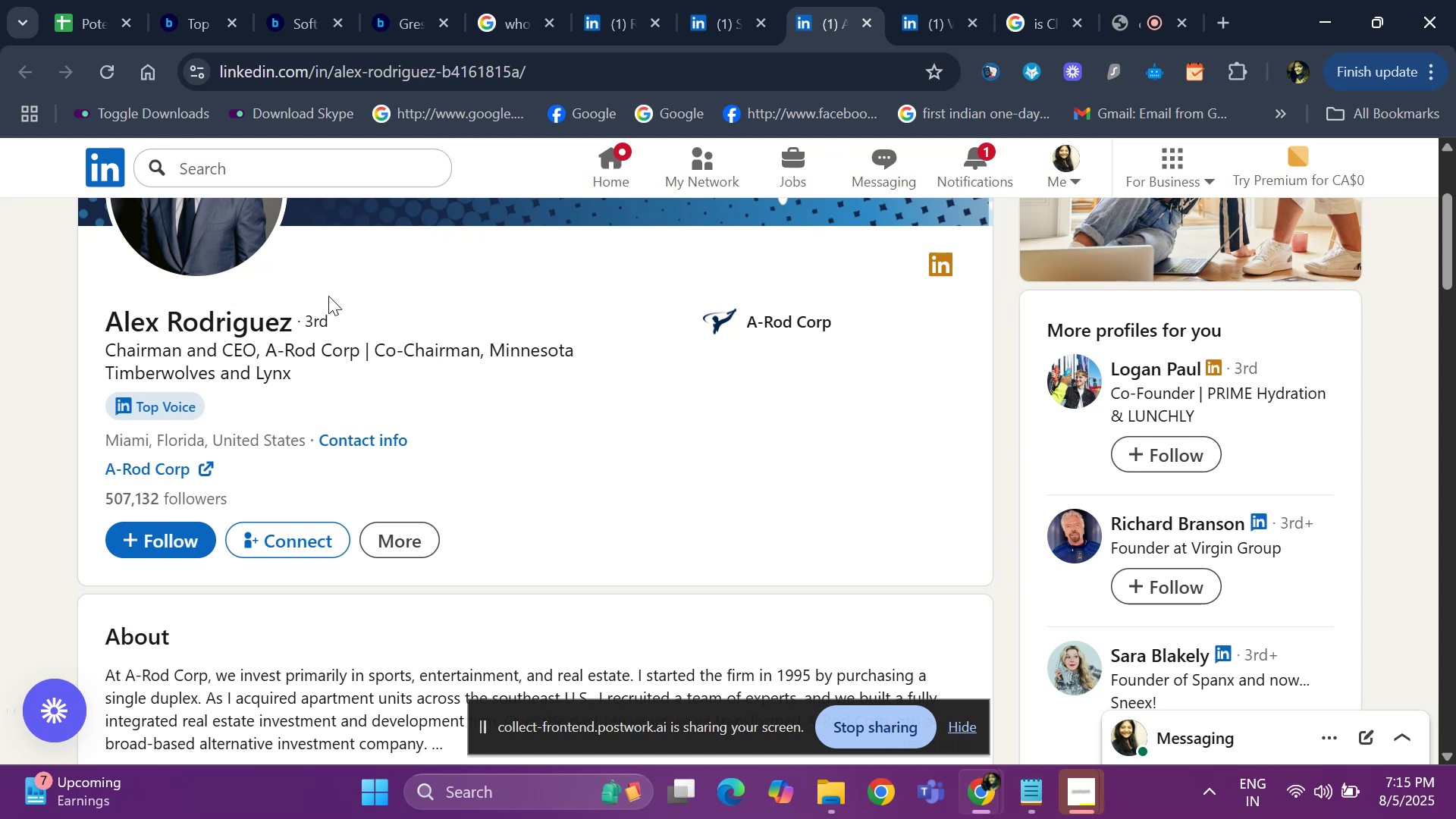 
scroll: coordinate [171, 353], scroll_direction: up, amount: 5.0
 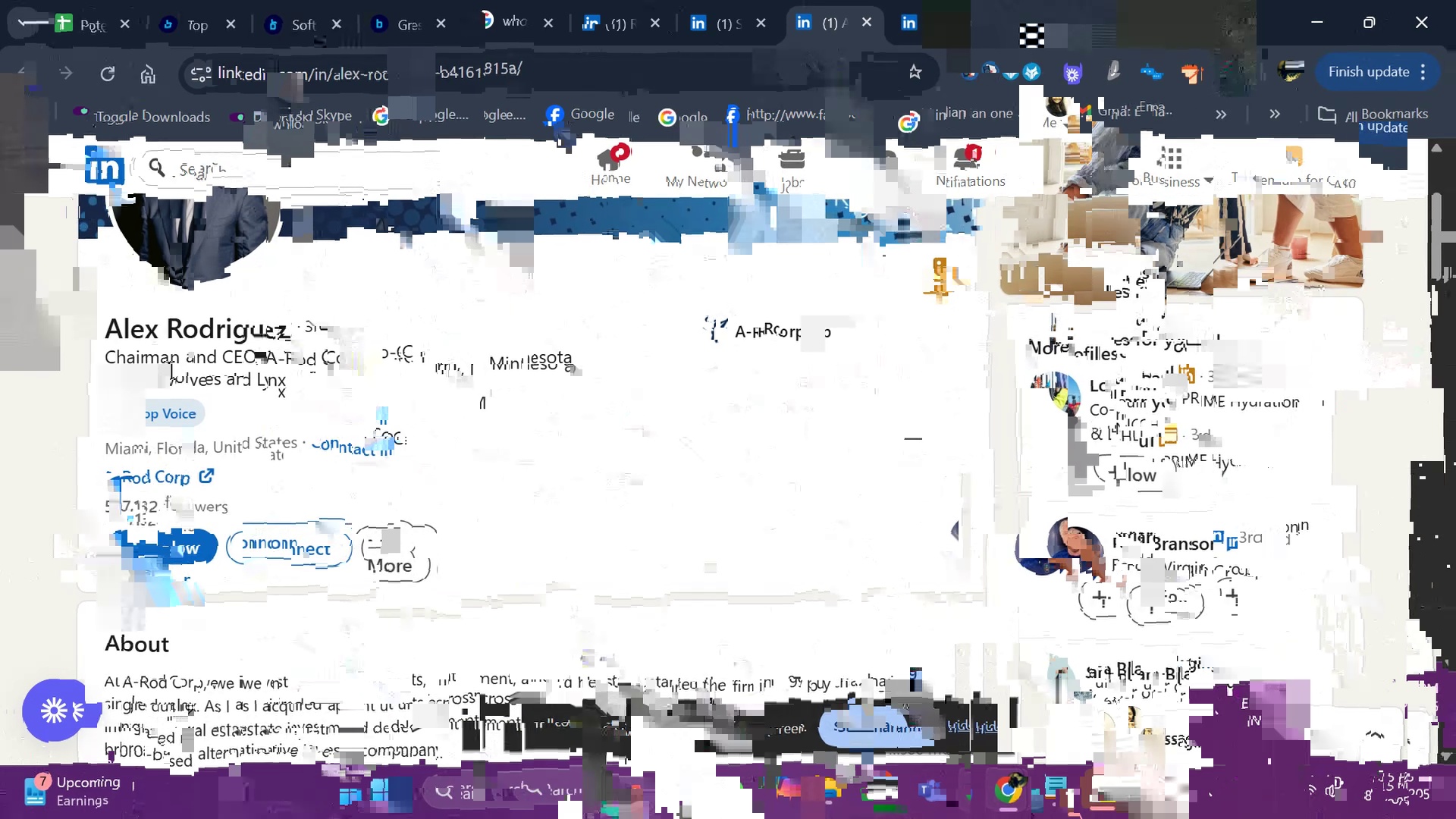 
left_click([178, 18])
 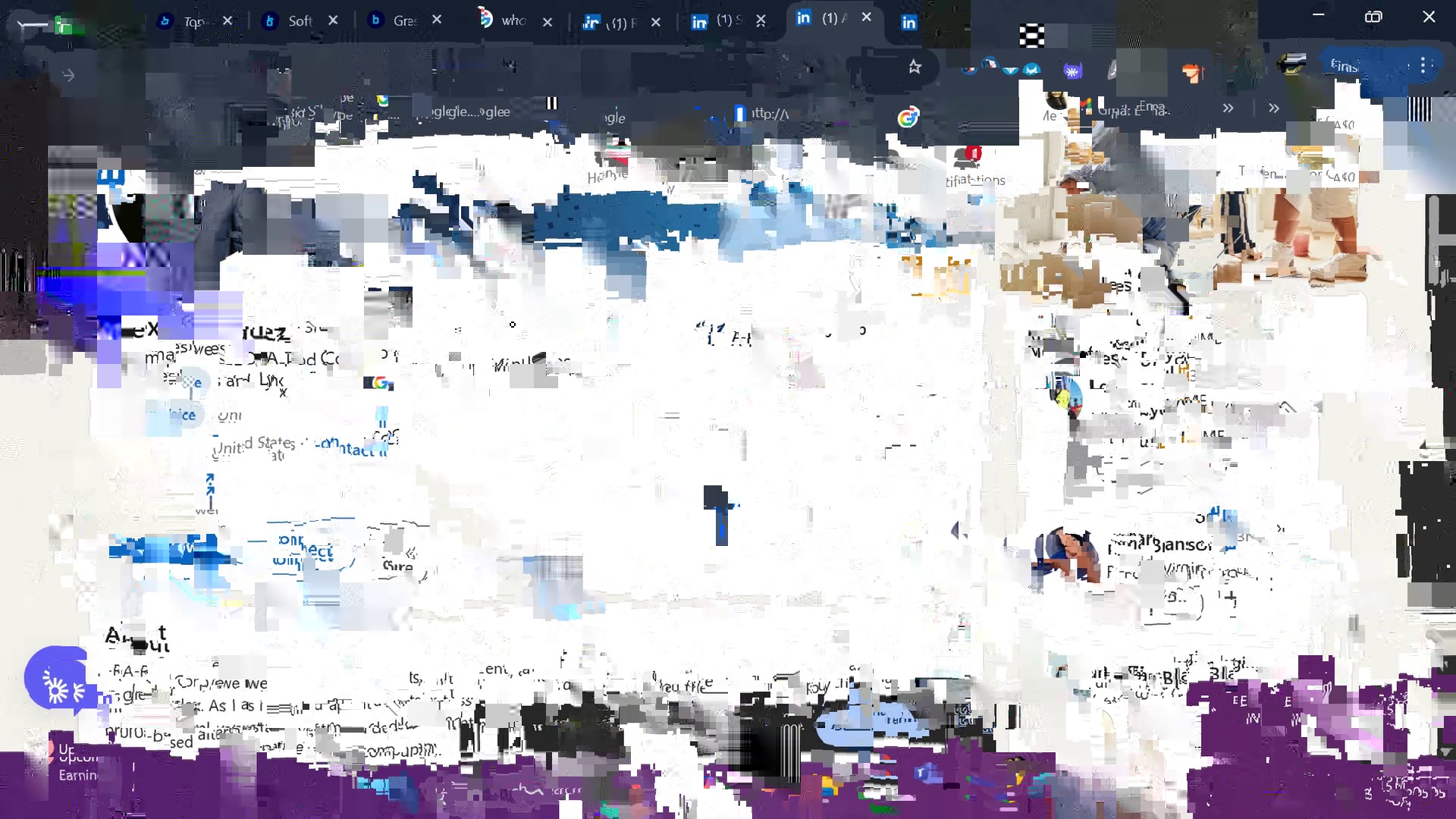 
scroll: coordinate [315, 557], scroll_direction: down, amount: 4.0
 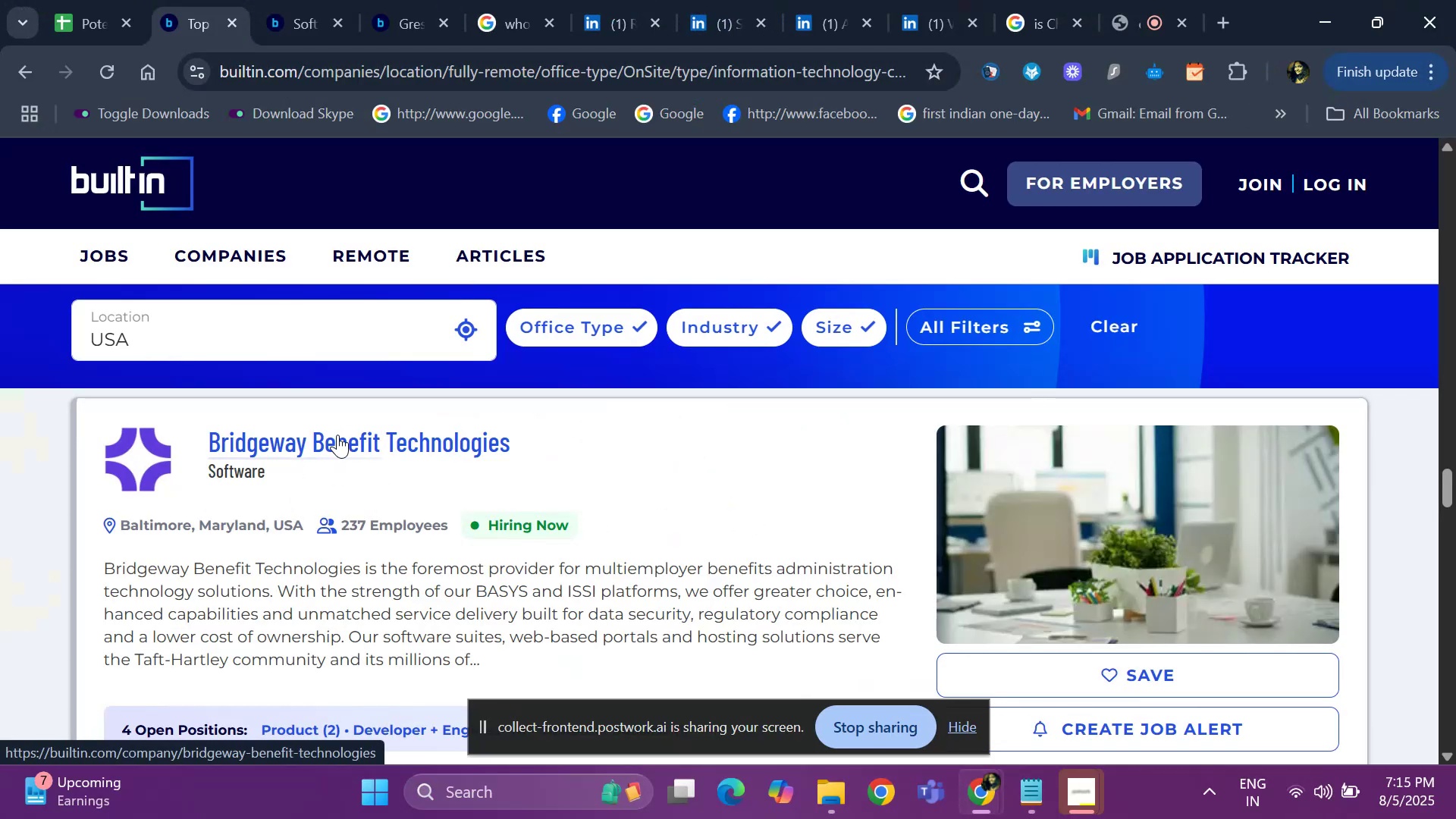 
right_click([337, 435])
 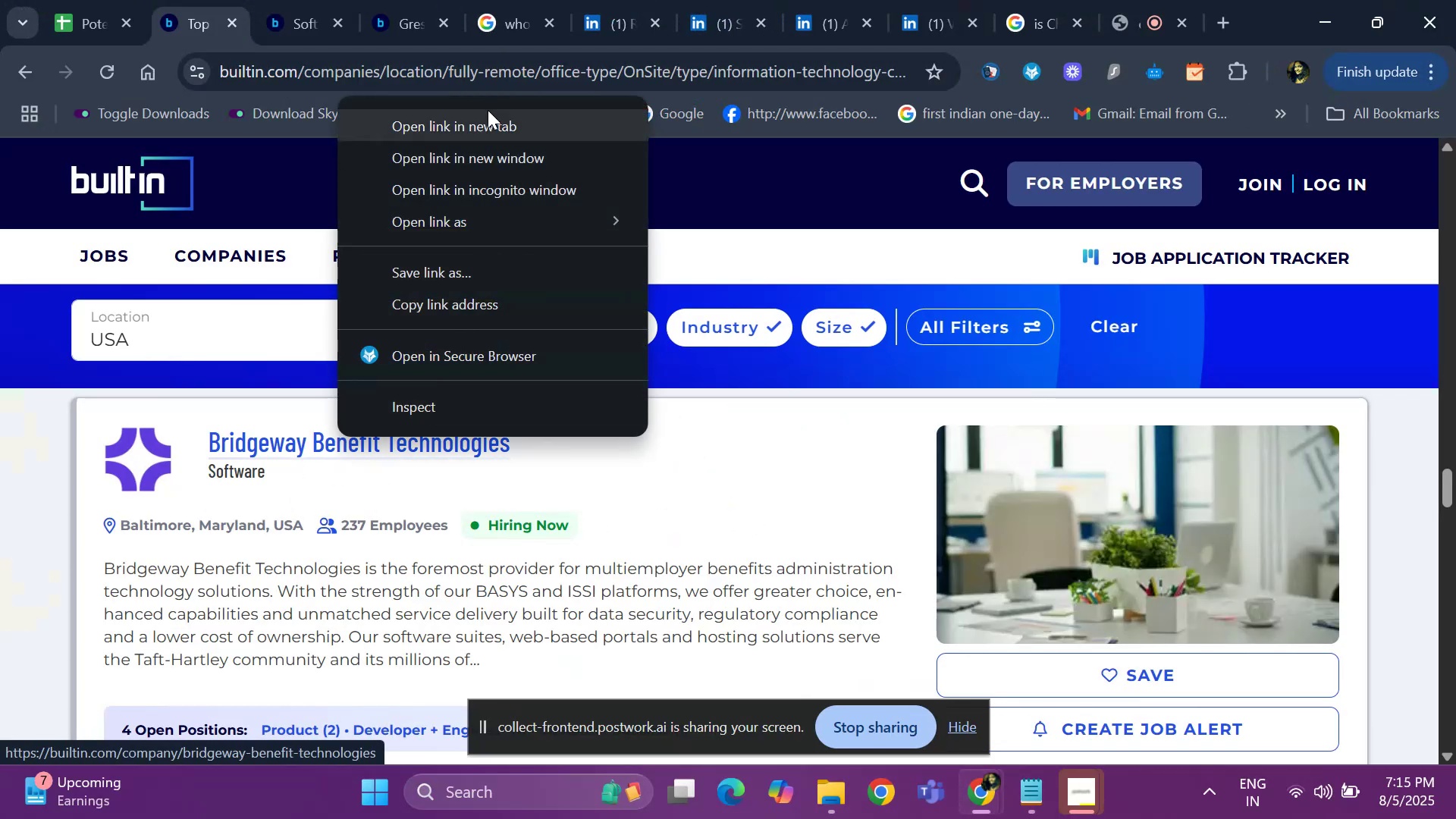 
left_click([485, 126])
 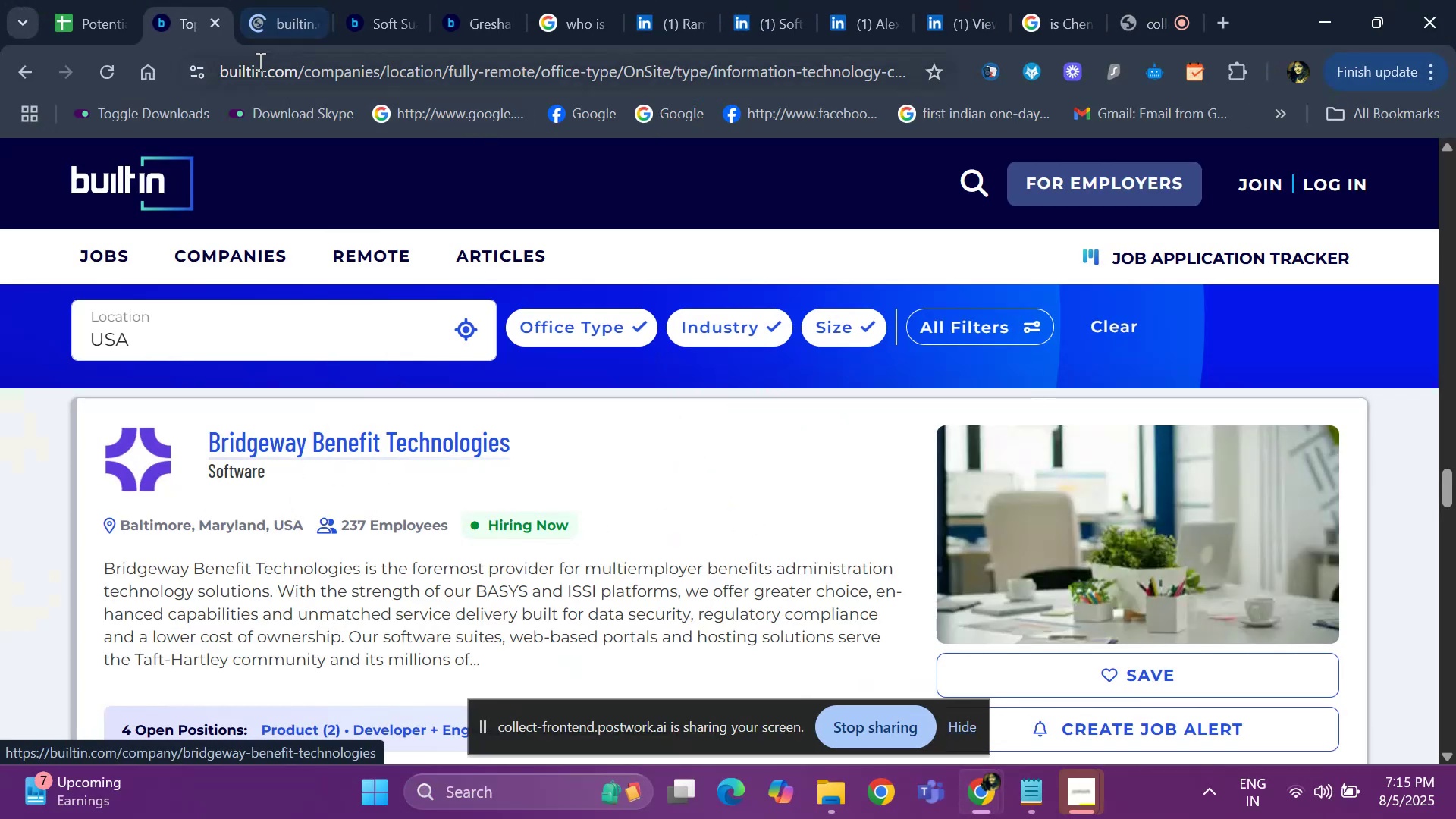 
left_click([285, 27])
 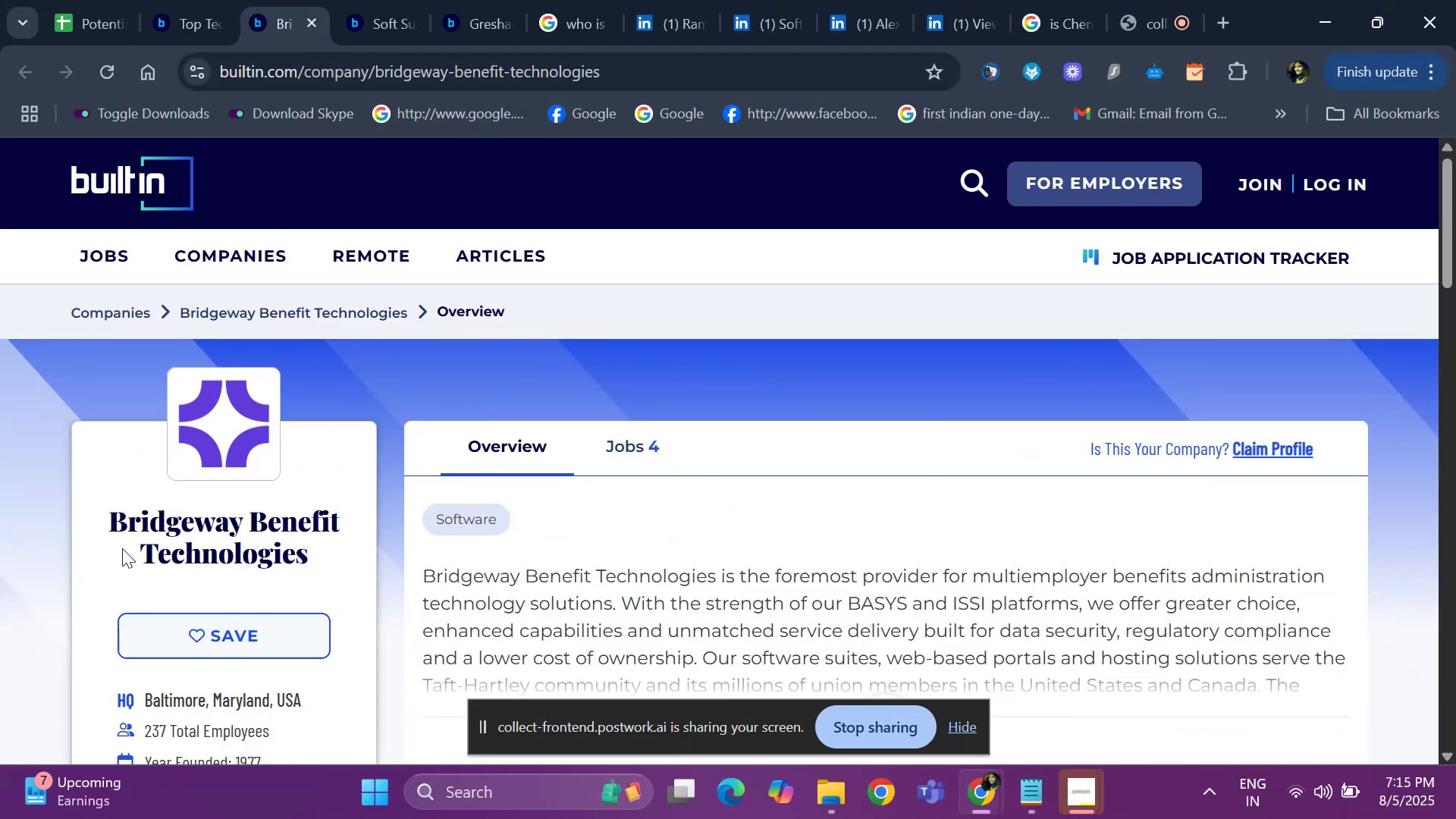 
left_click_drag(start_coordinate=[93, 521], to_coordinate=[324, 582])
 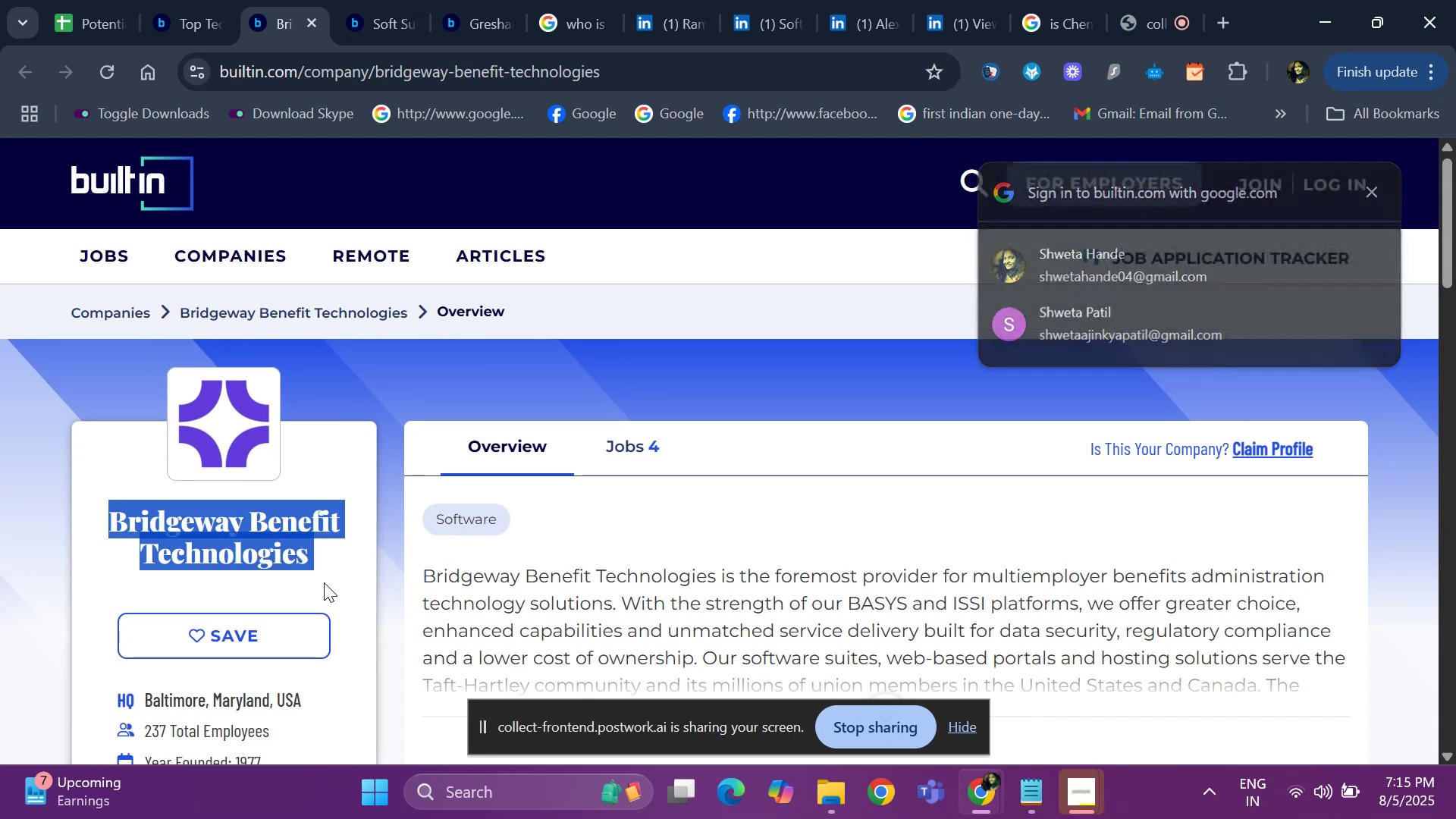 
key(Control+ControlLeft)
 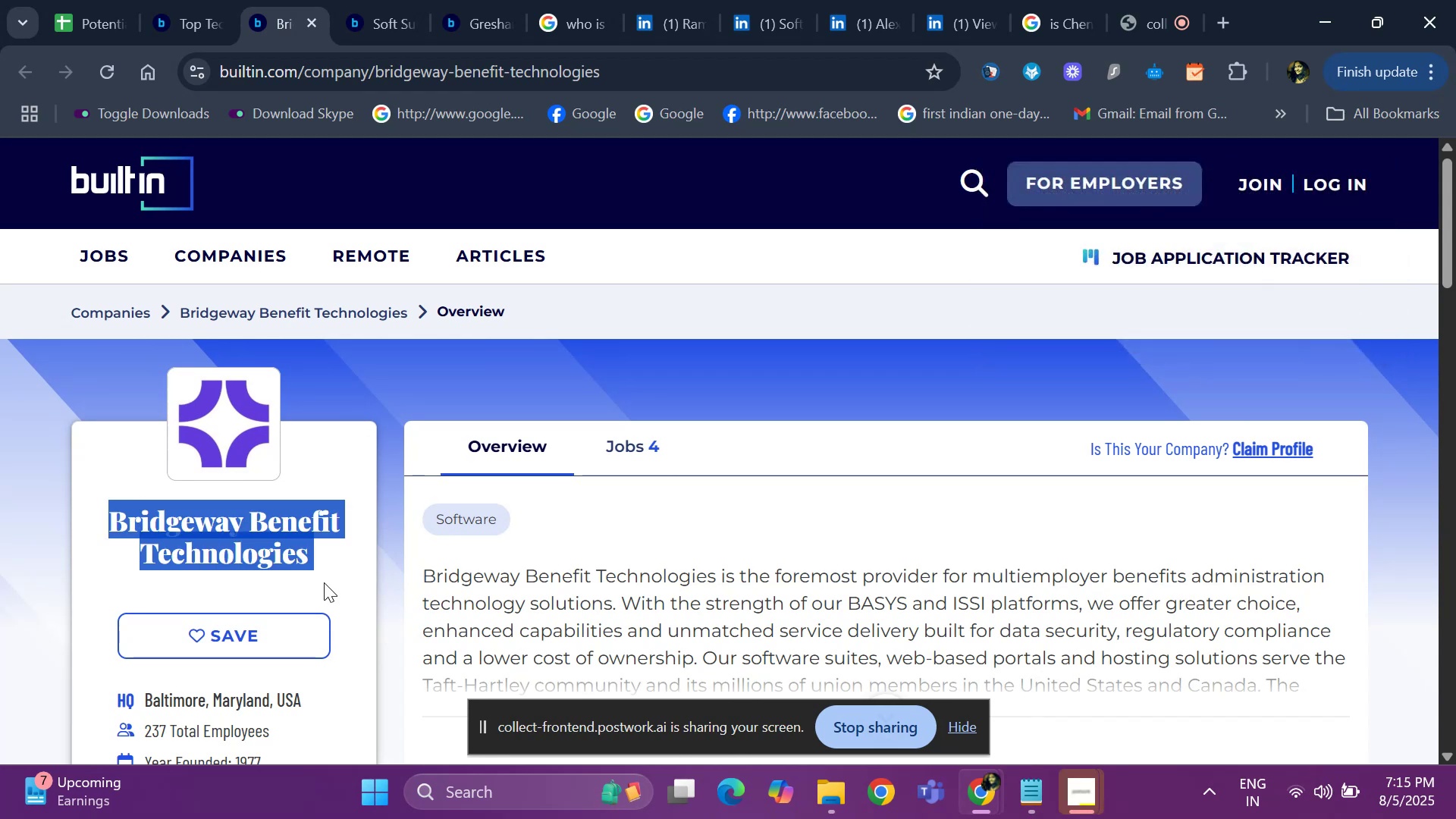 
key(Control+C)
 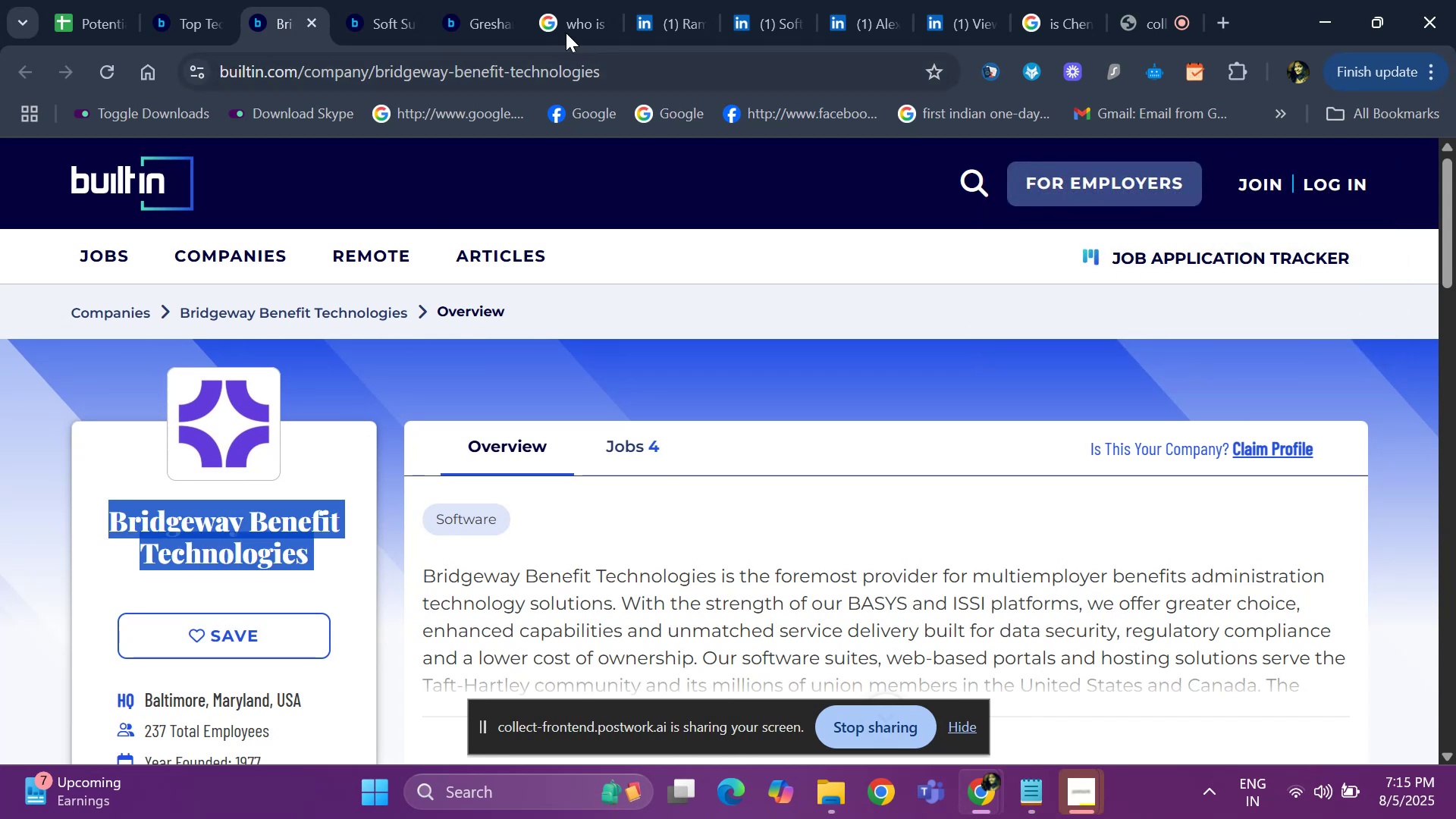 
left_click([571, 30])
 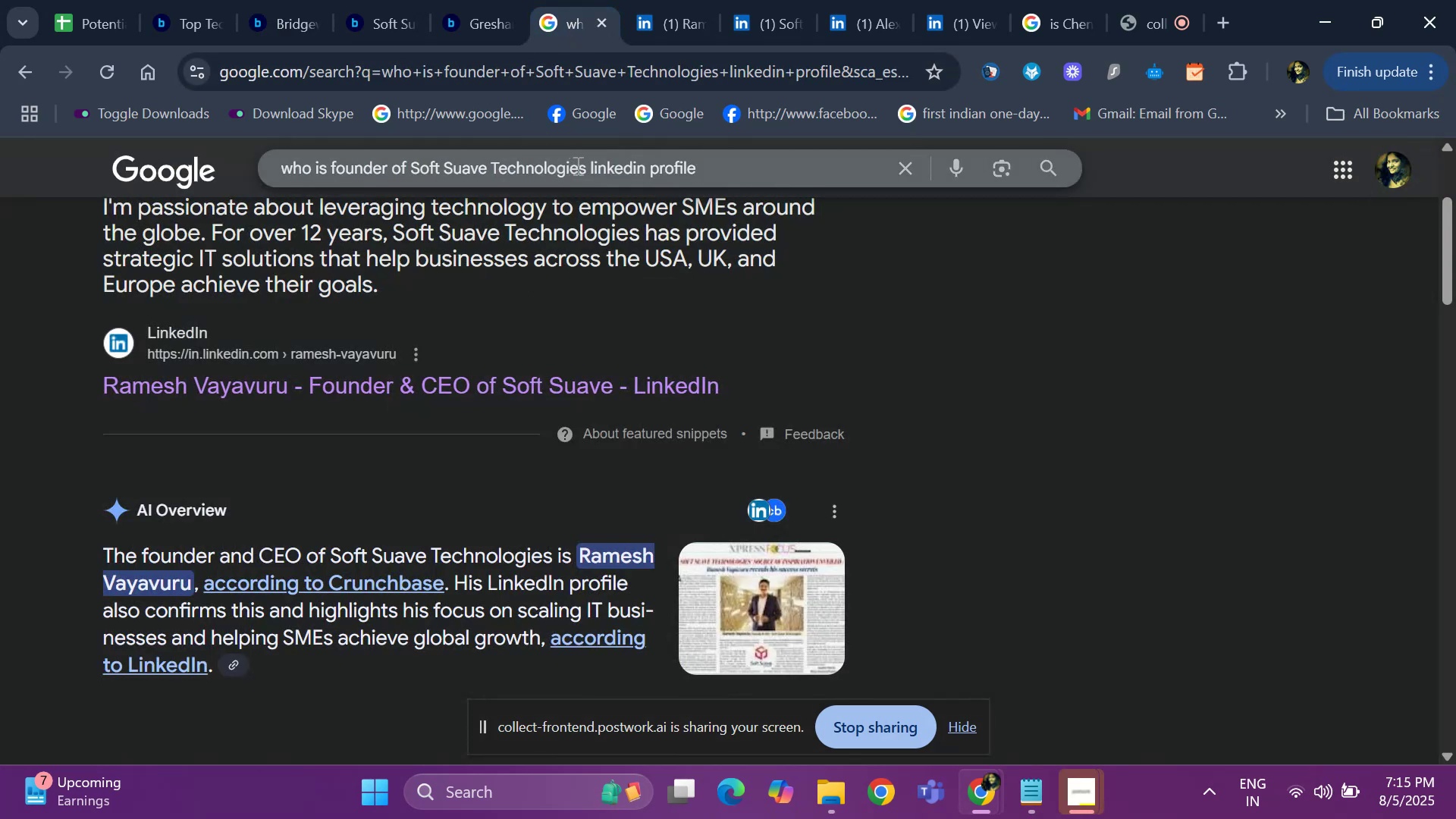 
left_click_drag(start_coordinate=[582, 170], to_coordinate=[416, 171])
 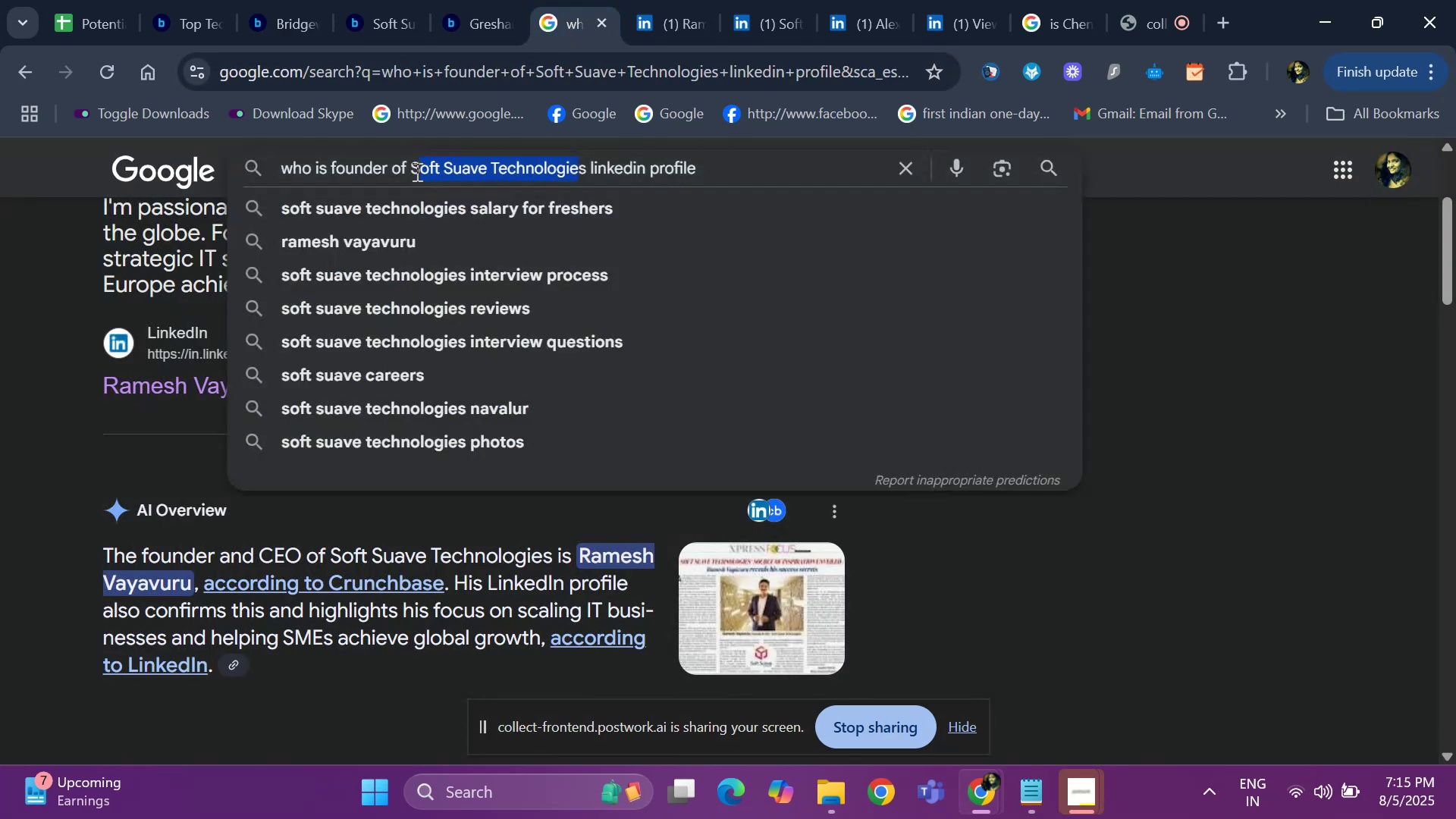 
key(Backspace)
 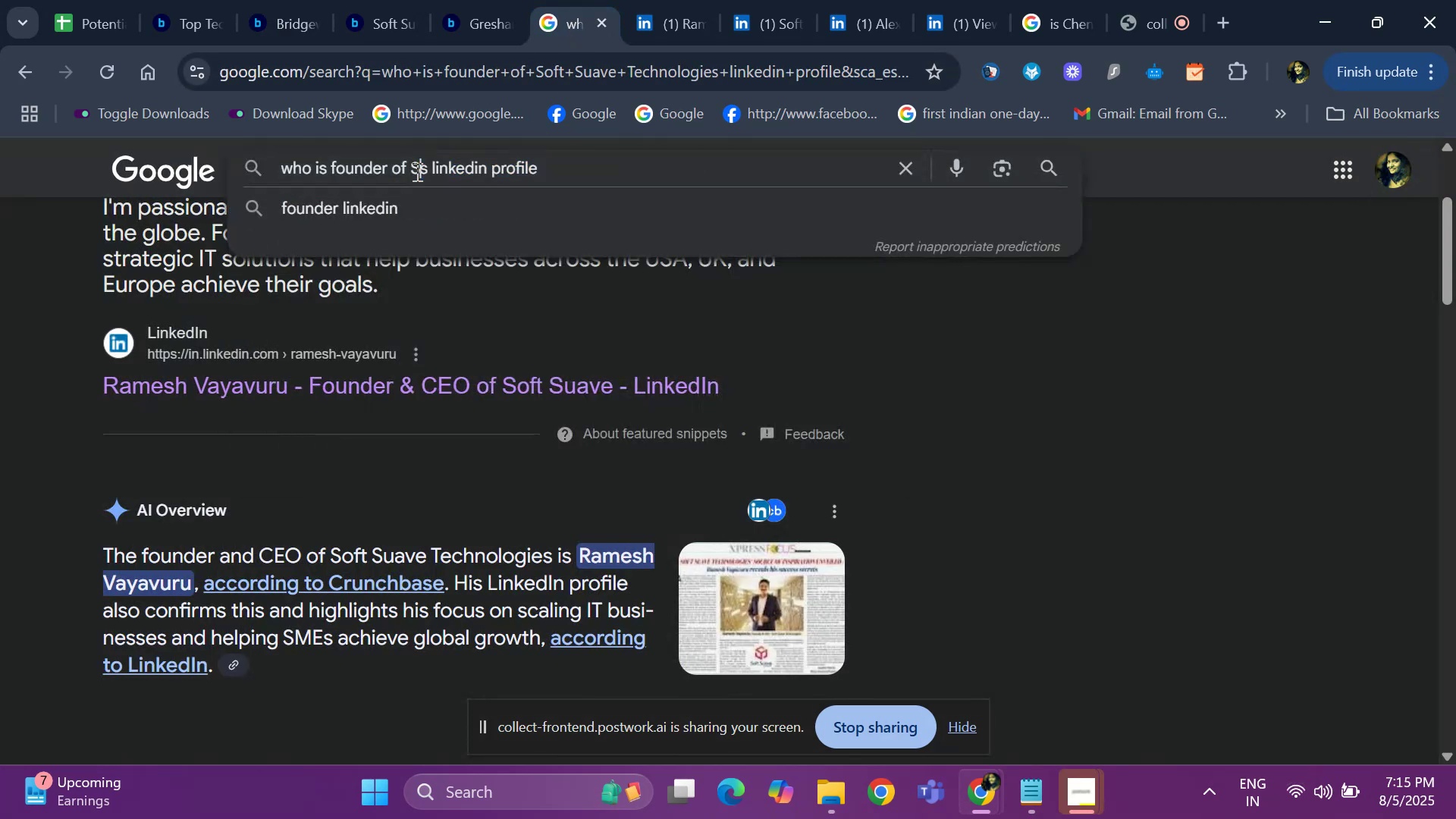 
key(ArrowRight)
 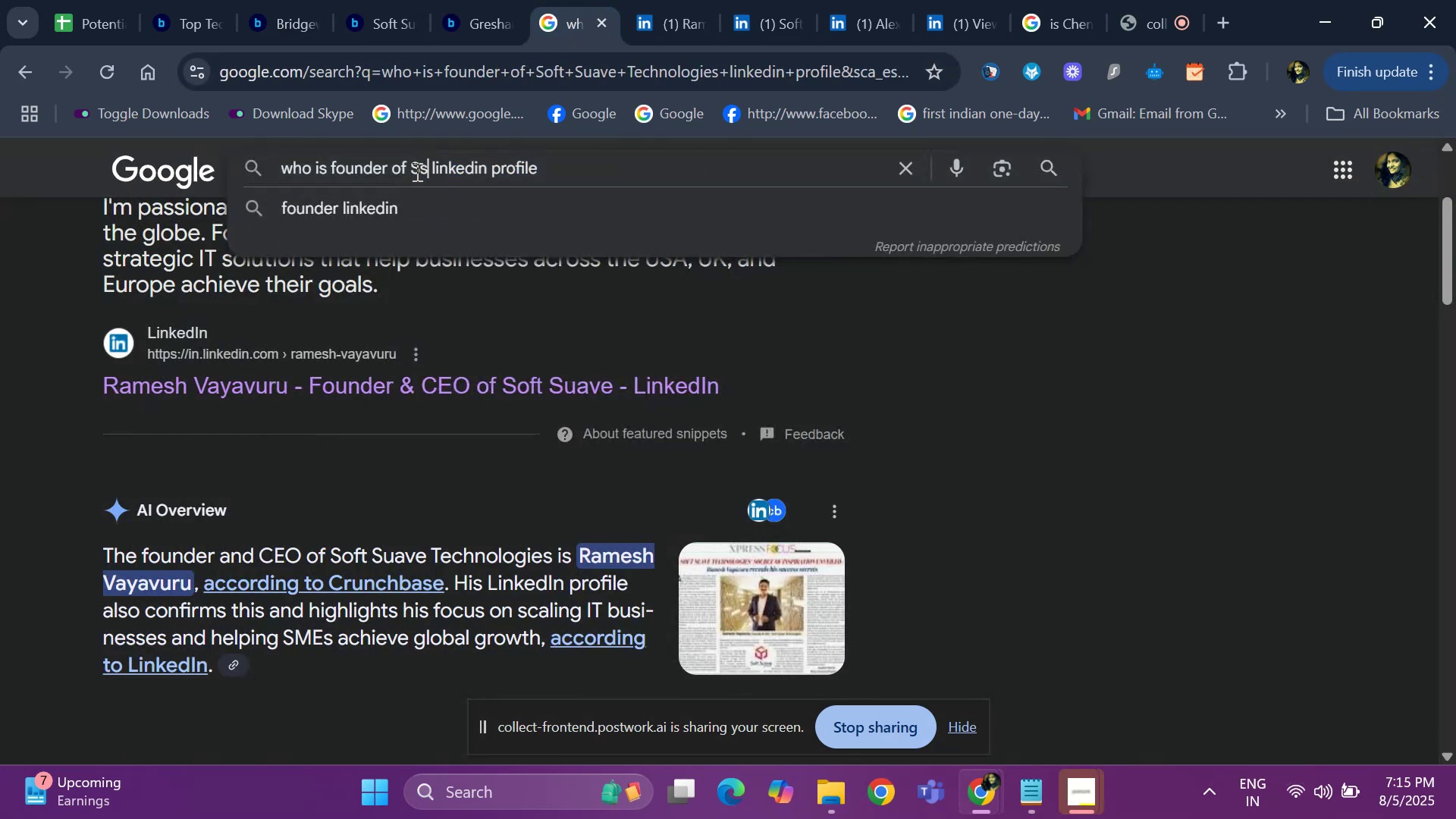 
key(Backspace)
 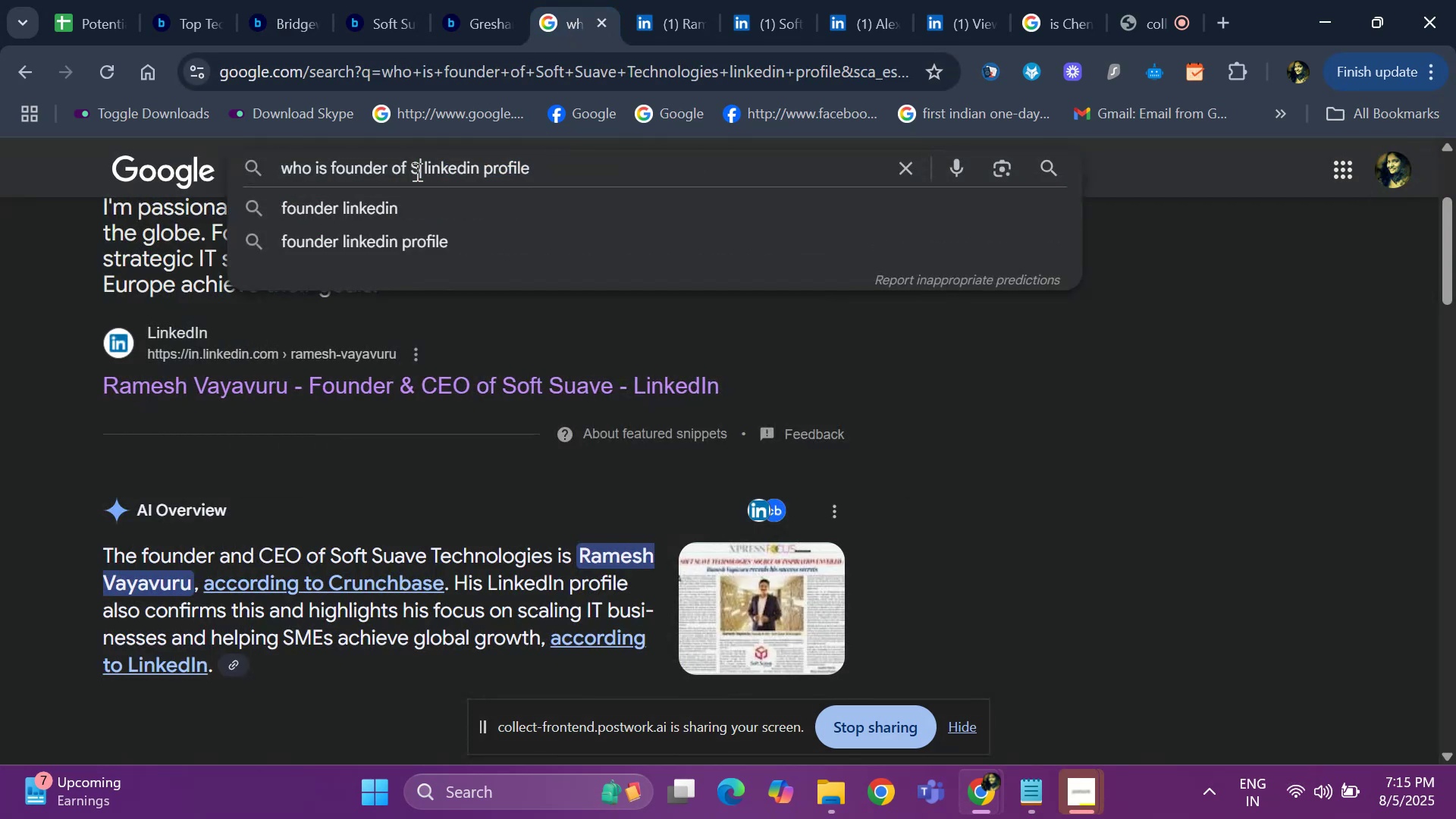 
key(Backspace)
 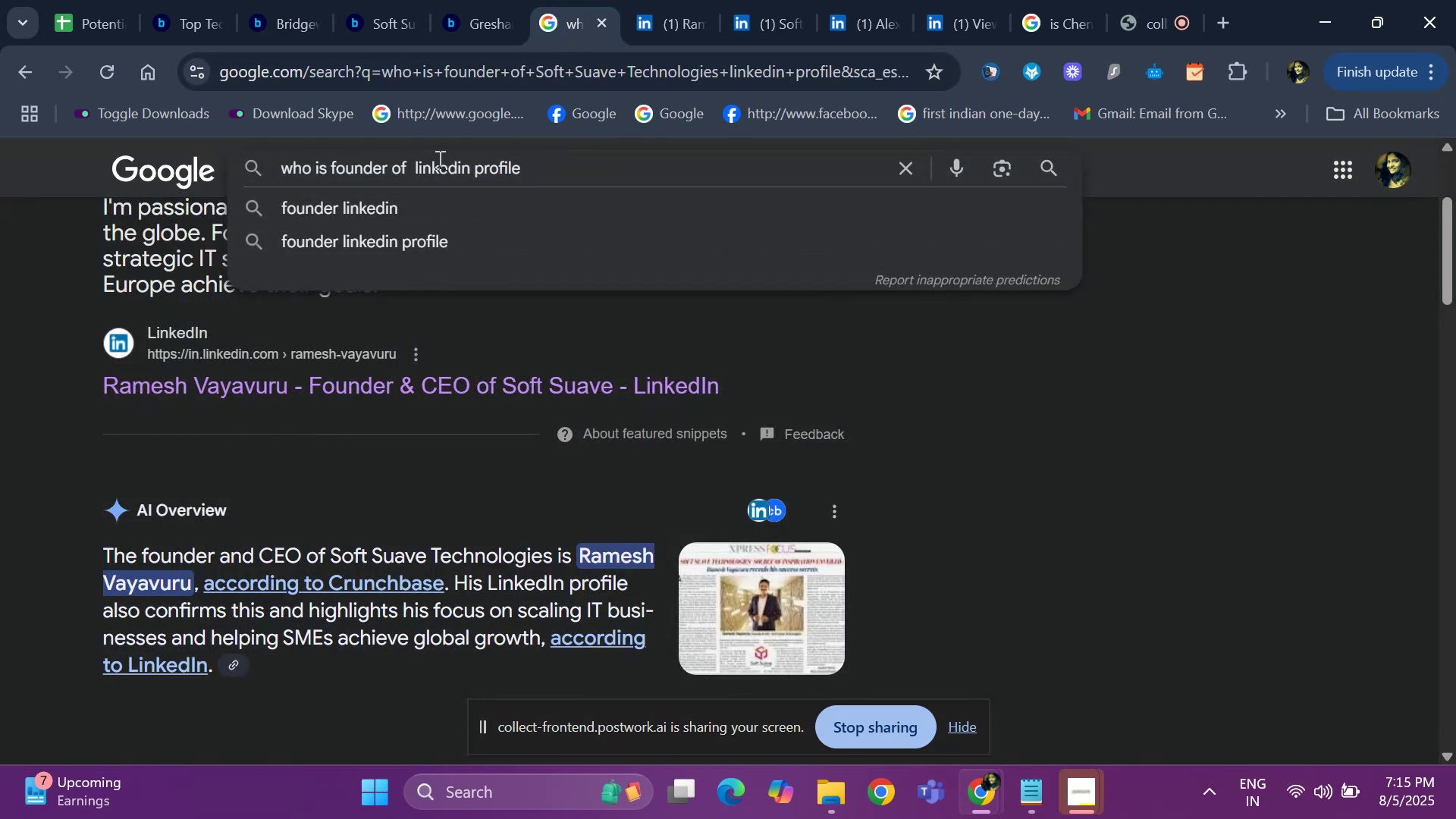 
key(Control+V)
 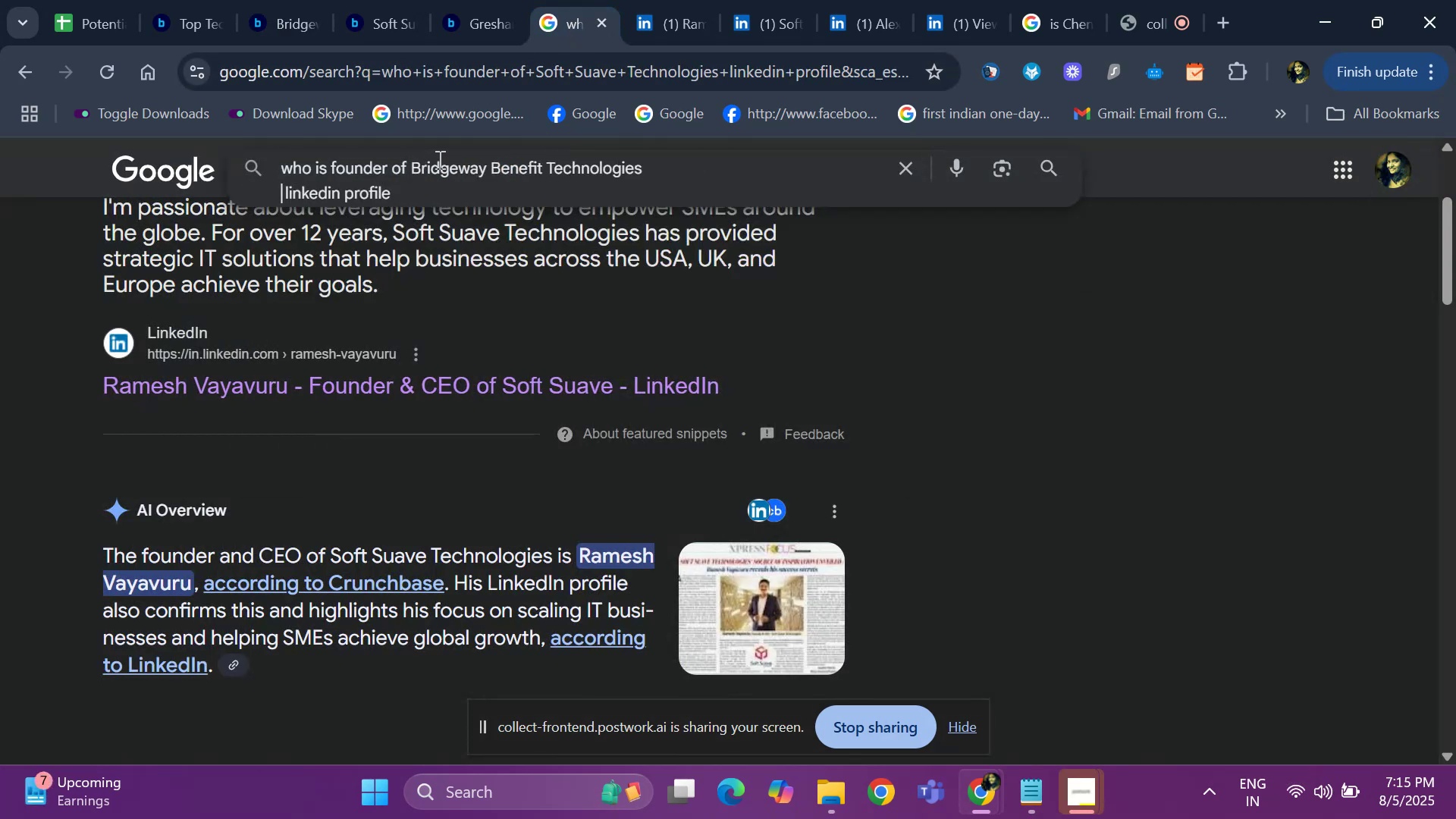 
key(Space)
 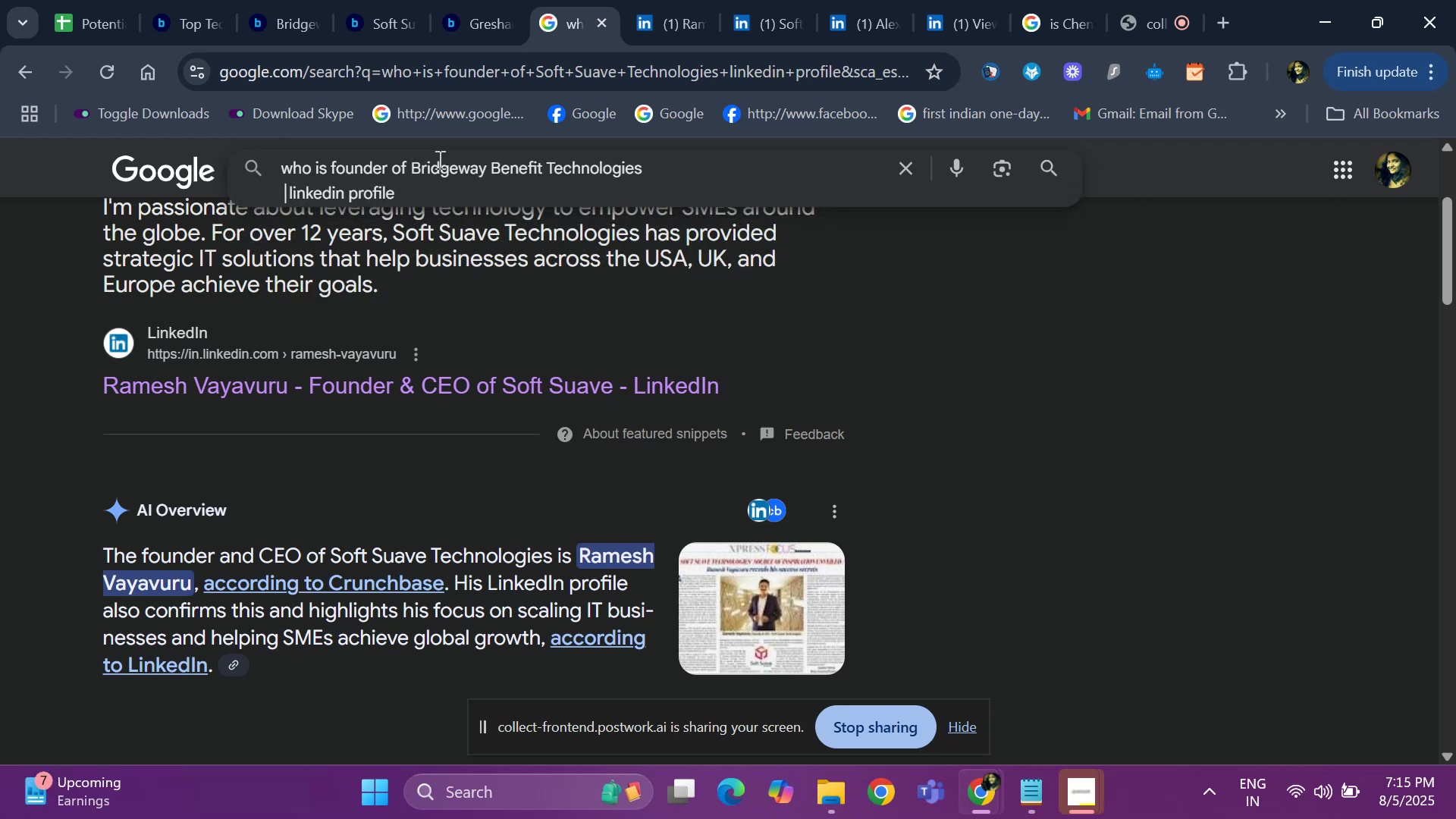 
key(Enter)
 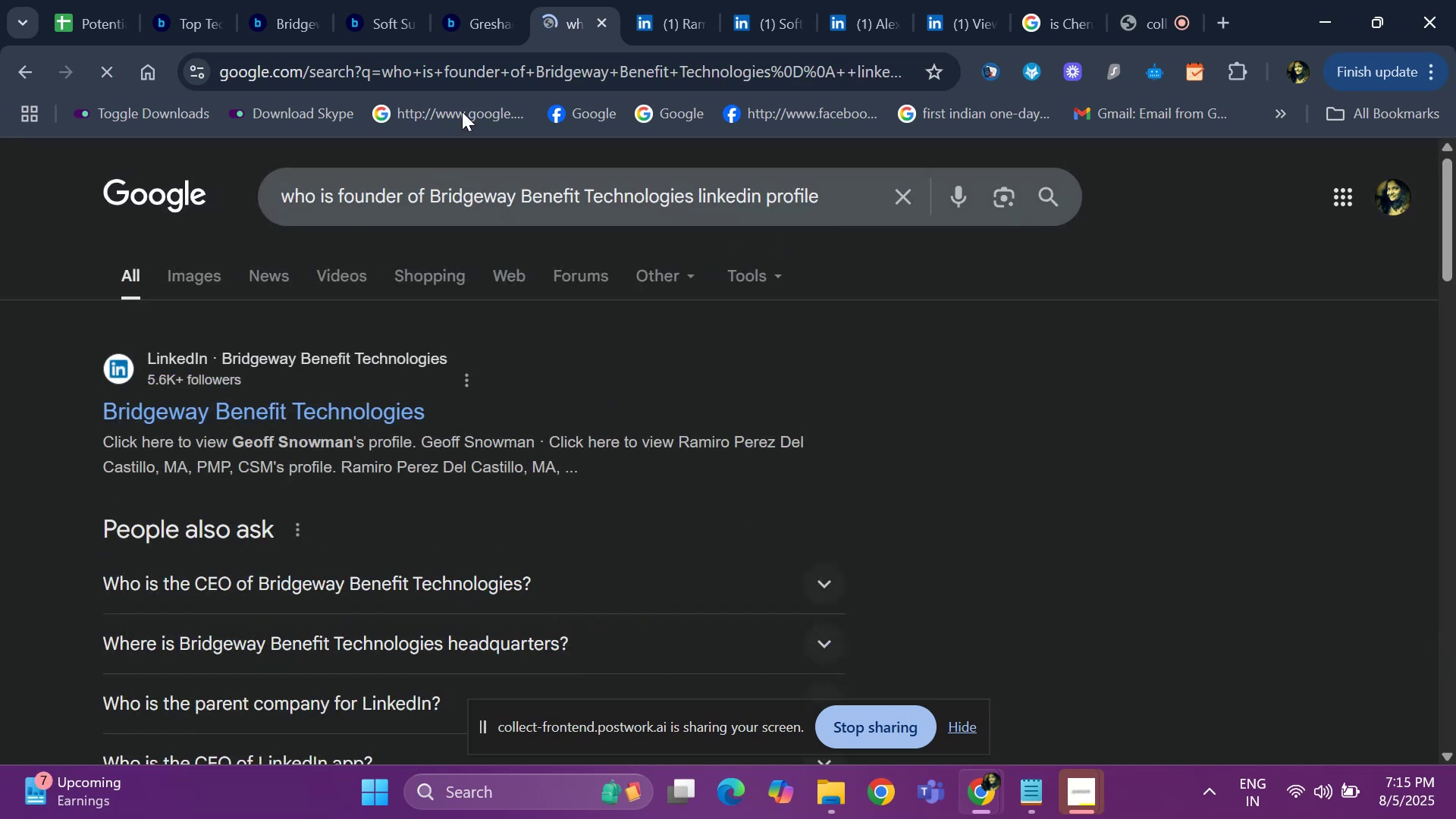 
scroll: coordinate [305, 464], scroll_direction: down, amount: 4.0
 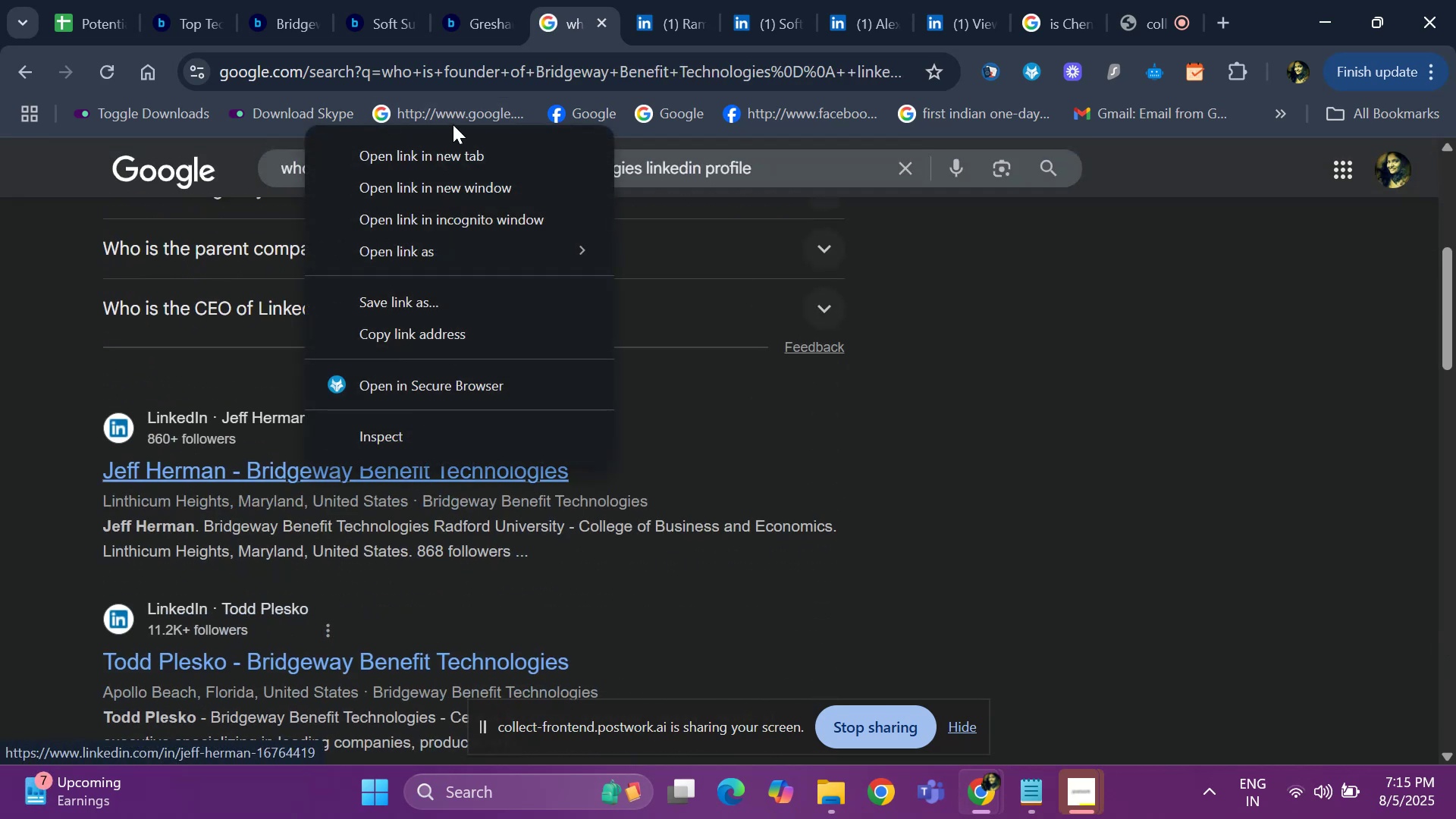 
left_click([452, 160])
 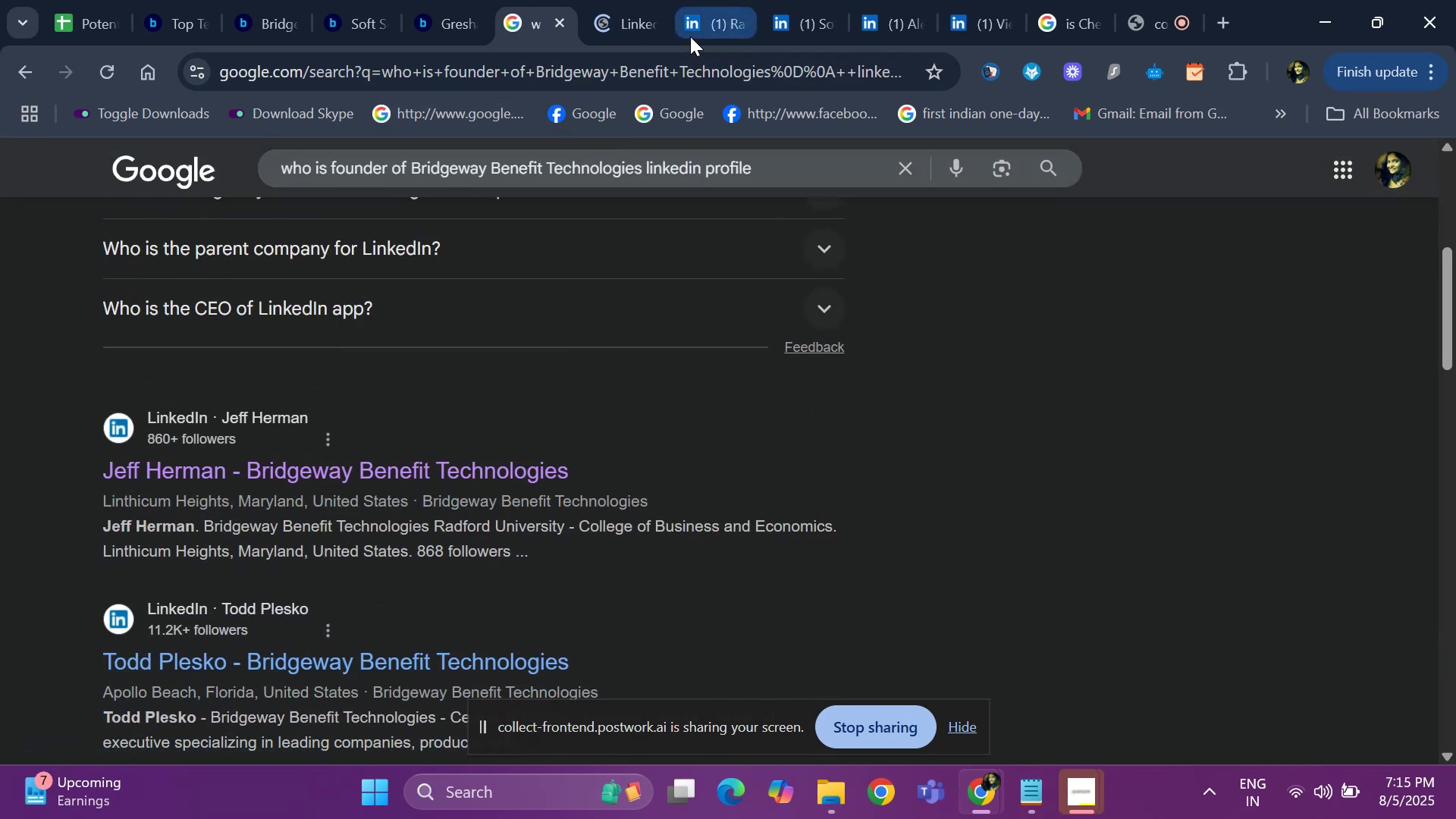 
left_click([706, 24])
 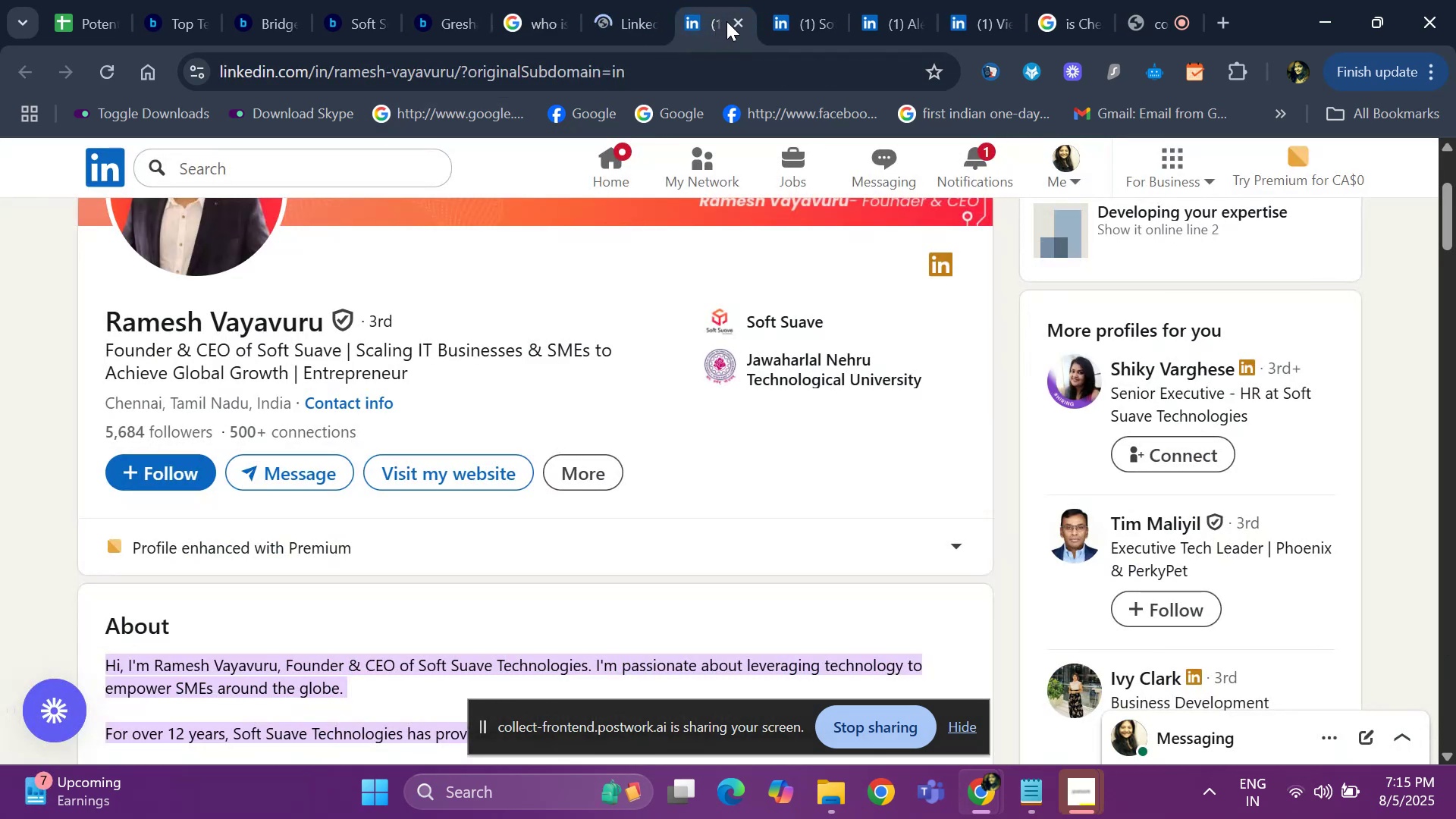 
left_click([726, 21])
 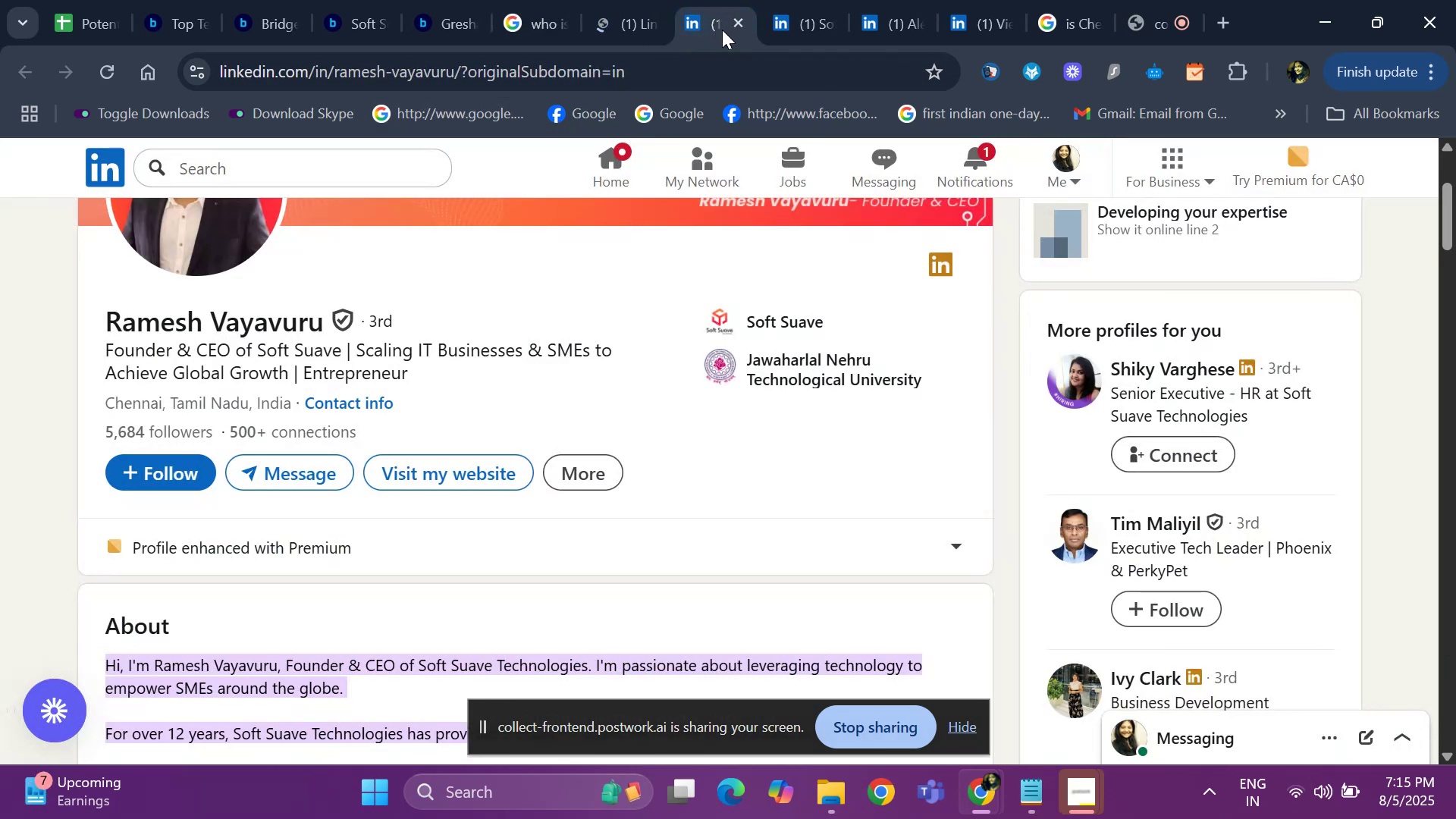 
left_click([736, 20])
 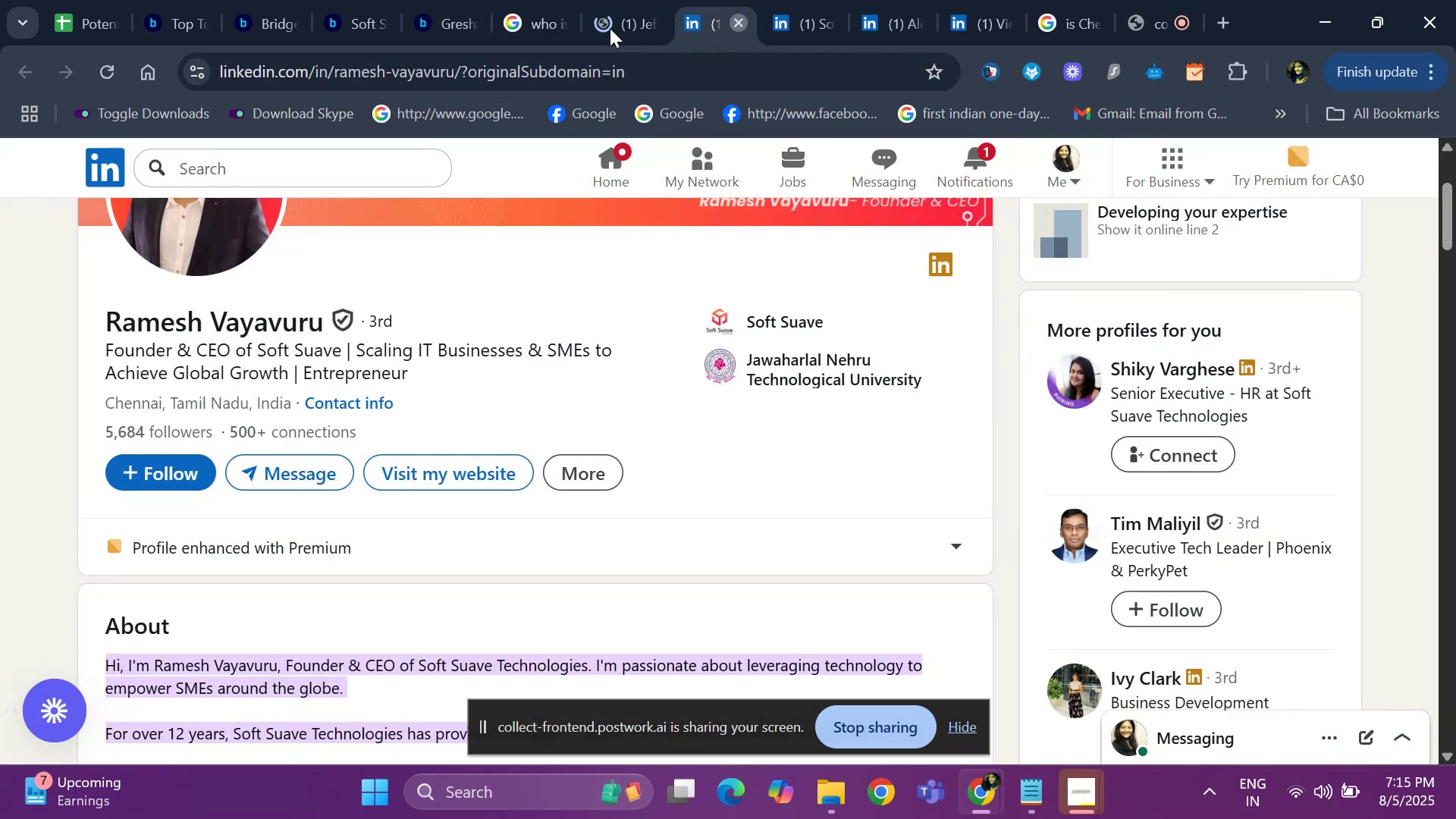 
left_click([608, 27])
 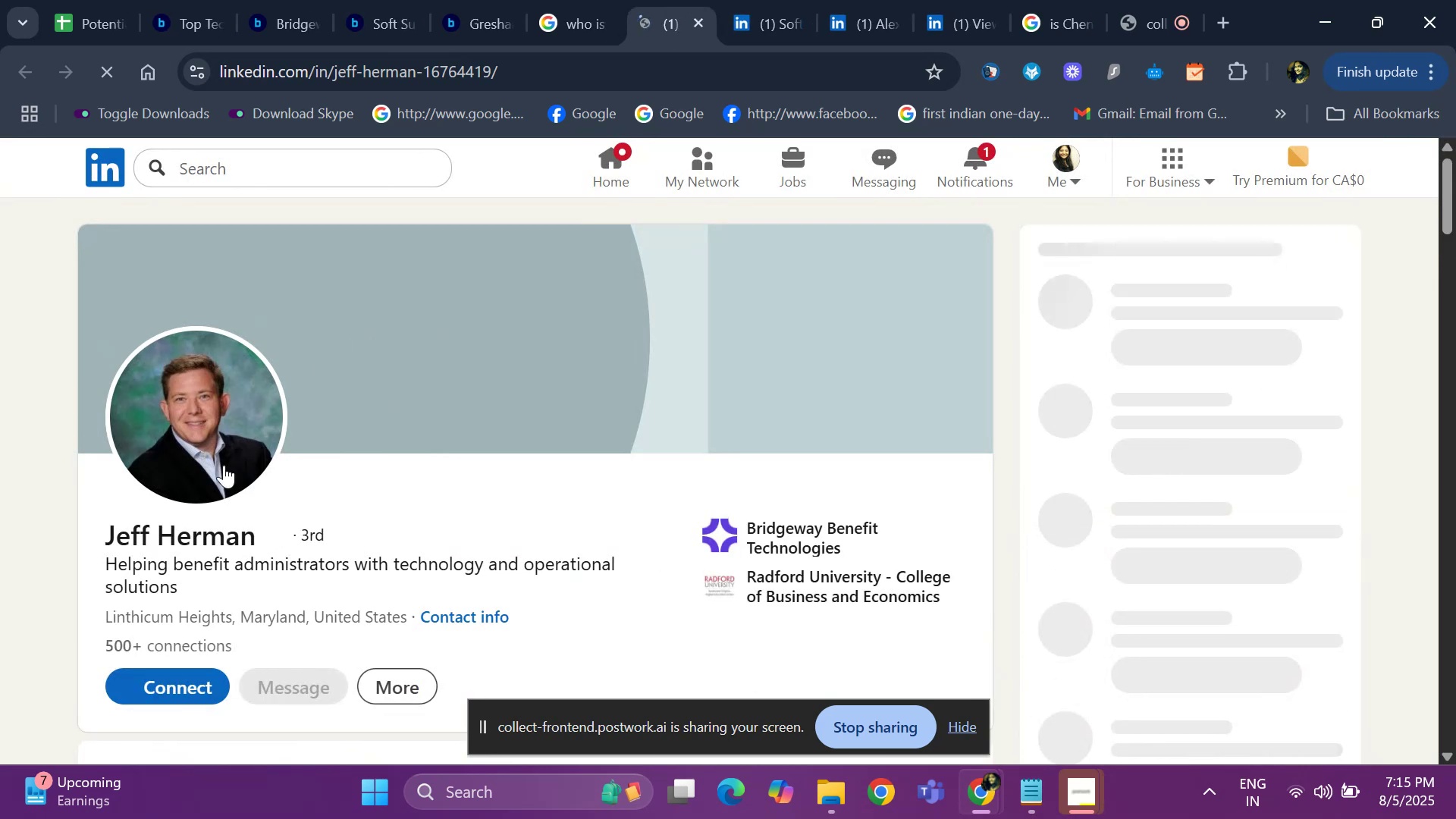 
scroll: coordinate [256, 492], scroll_direction: down, amount: 10.0
 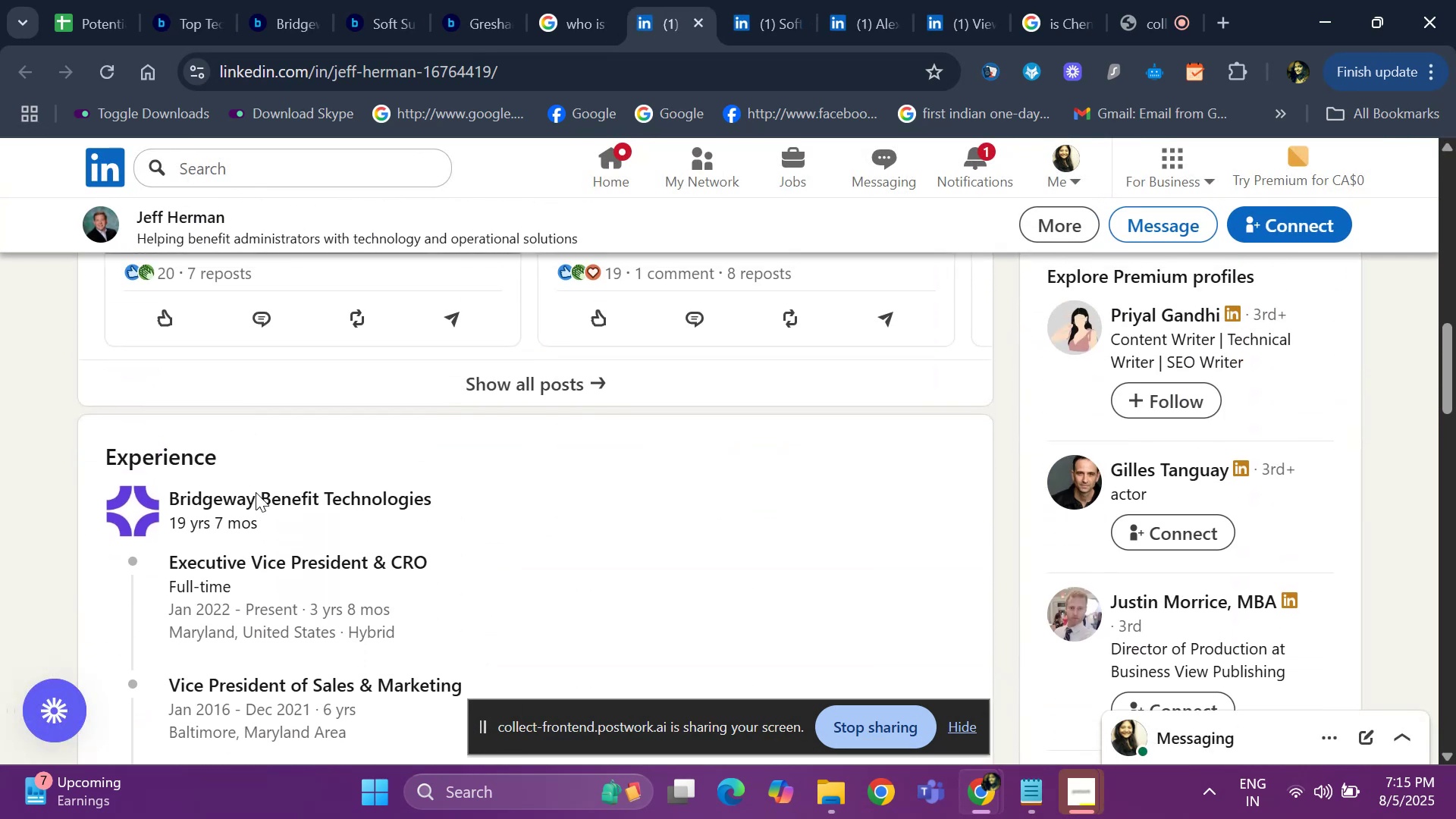 
right_click([256, 492])
 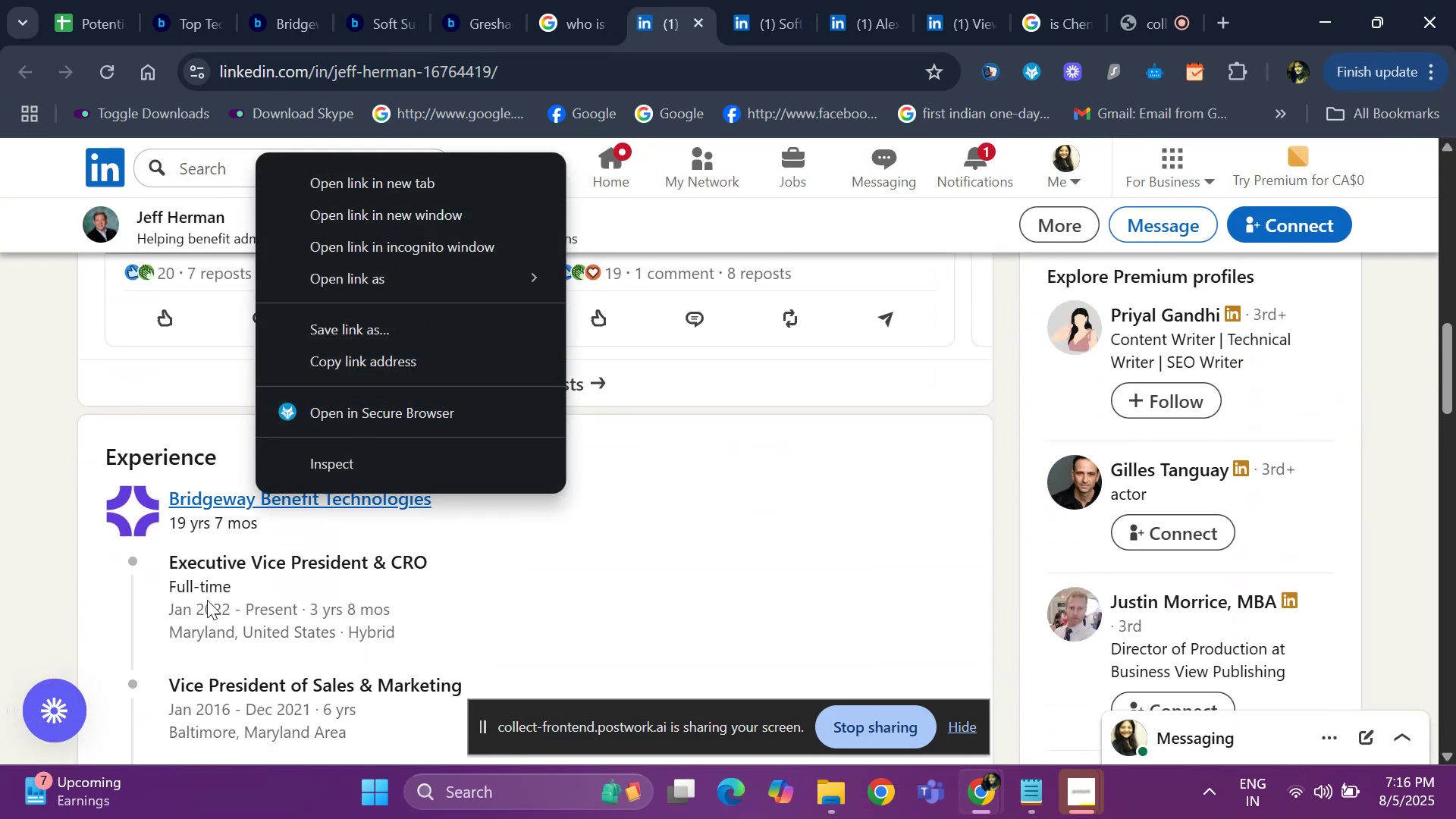 
left_click([95, 642])
 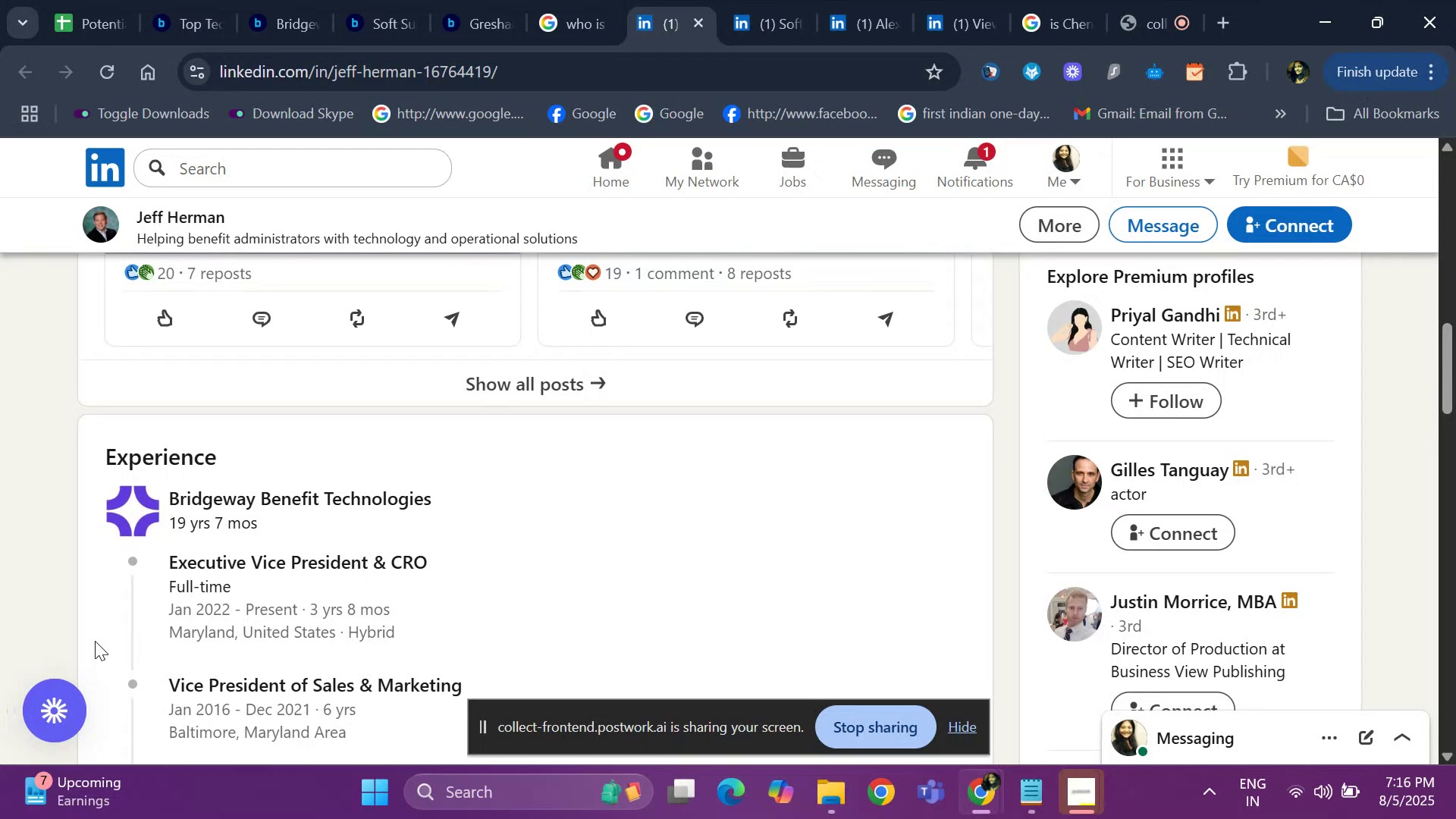 
scroll: coordinate [96, 639], scroll_direction: down, amount: 2.0
 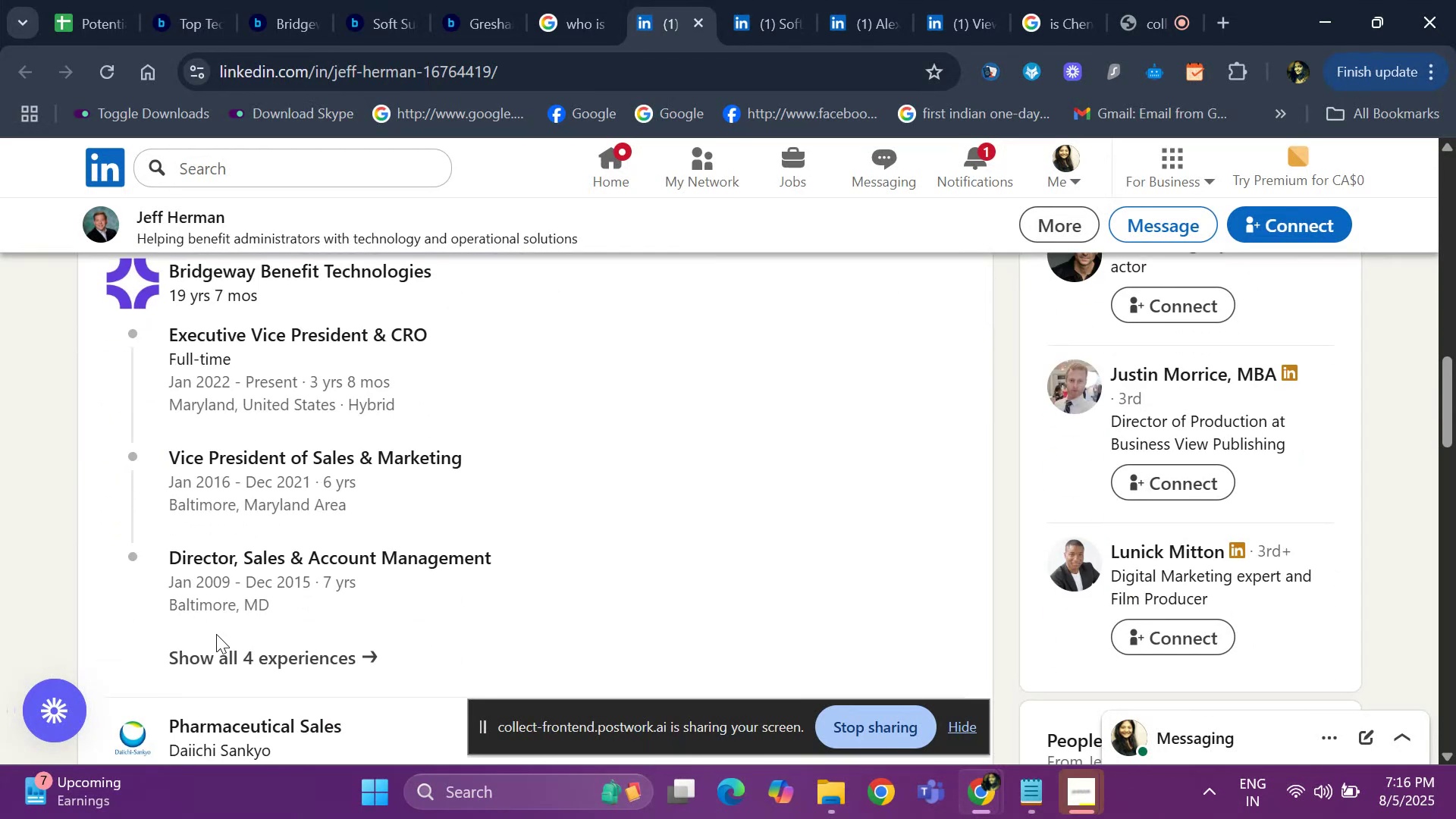 
scroll: coordinate [988, 500], scroll_direction: up, amount: 11.0
 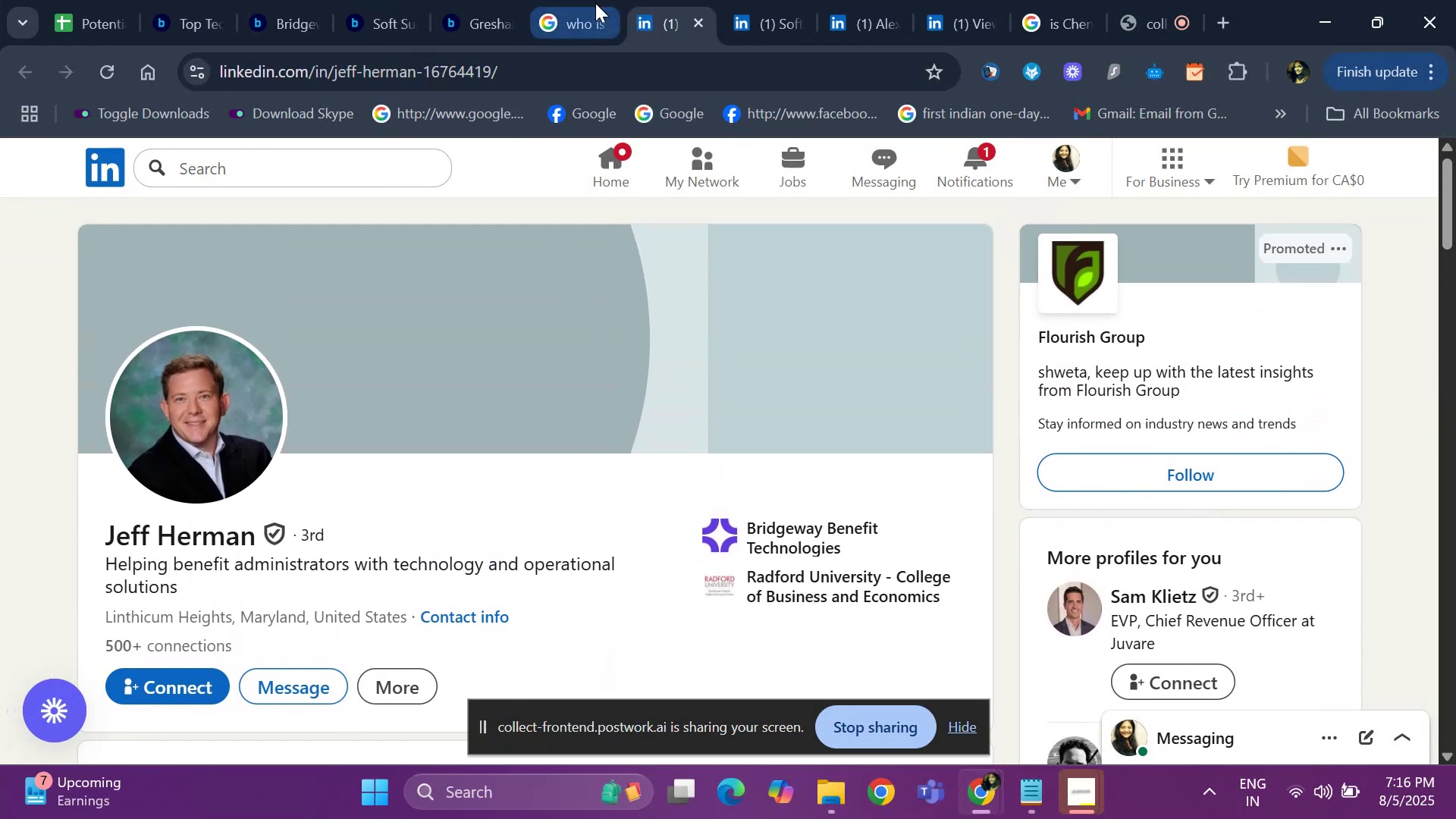 
left_click([180, 23])
 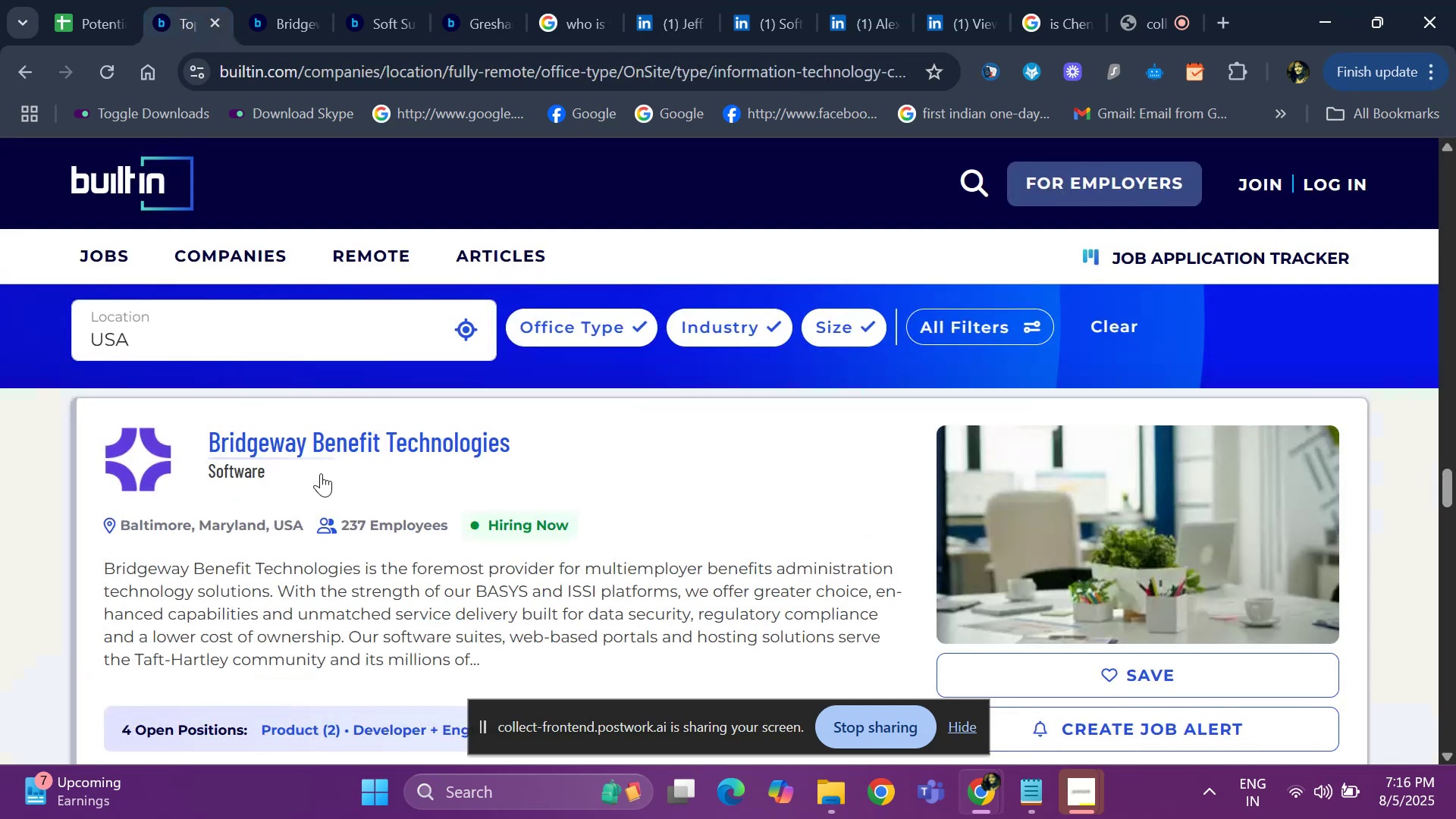 
scroll: coordinate [310, 522], scroll_direction: down, amount: 18.0
 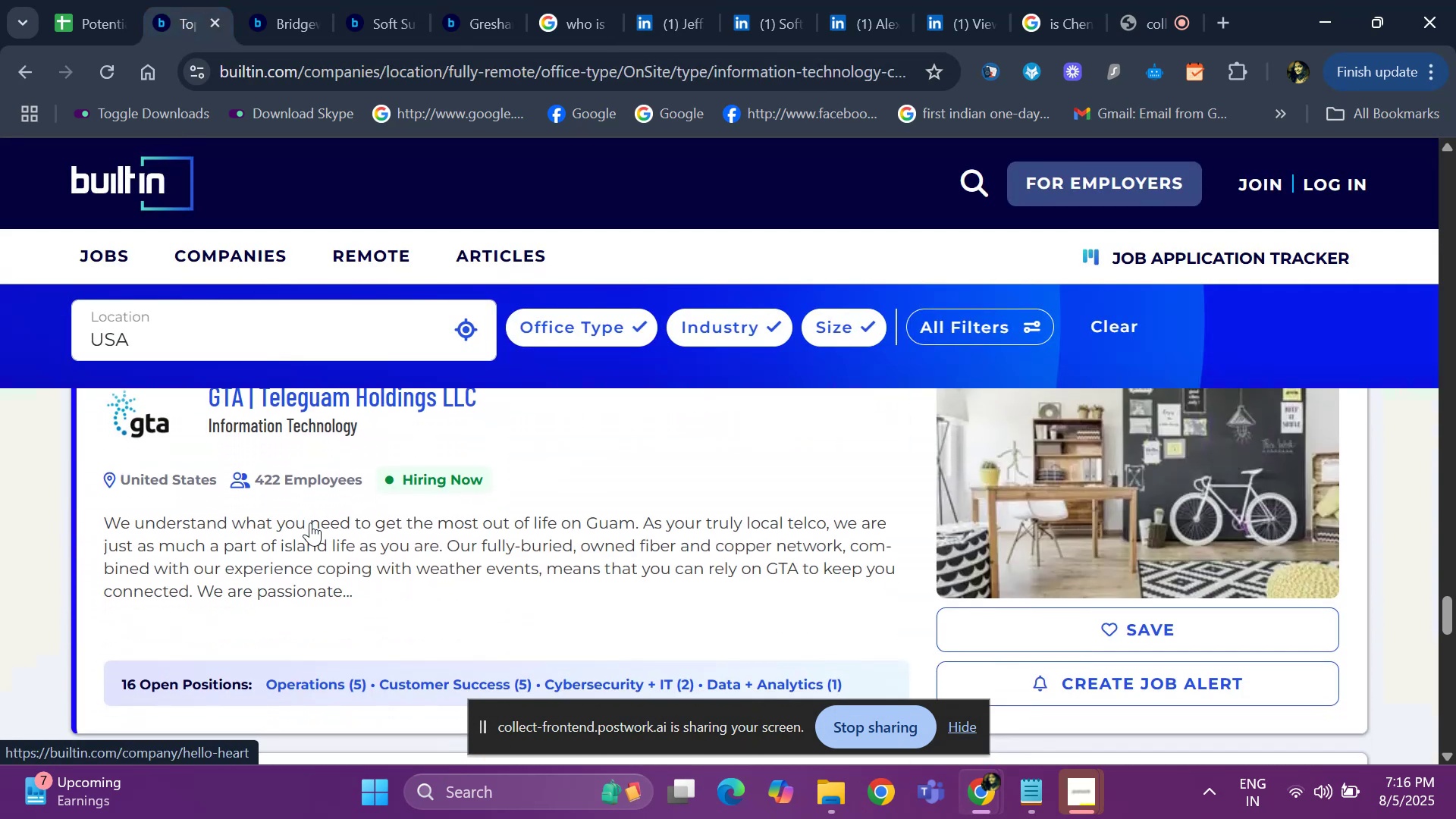 
scroll: coordinate [310, 522], scroll_direction: up, amount: 1.0
 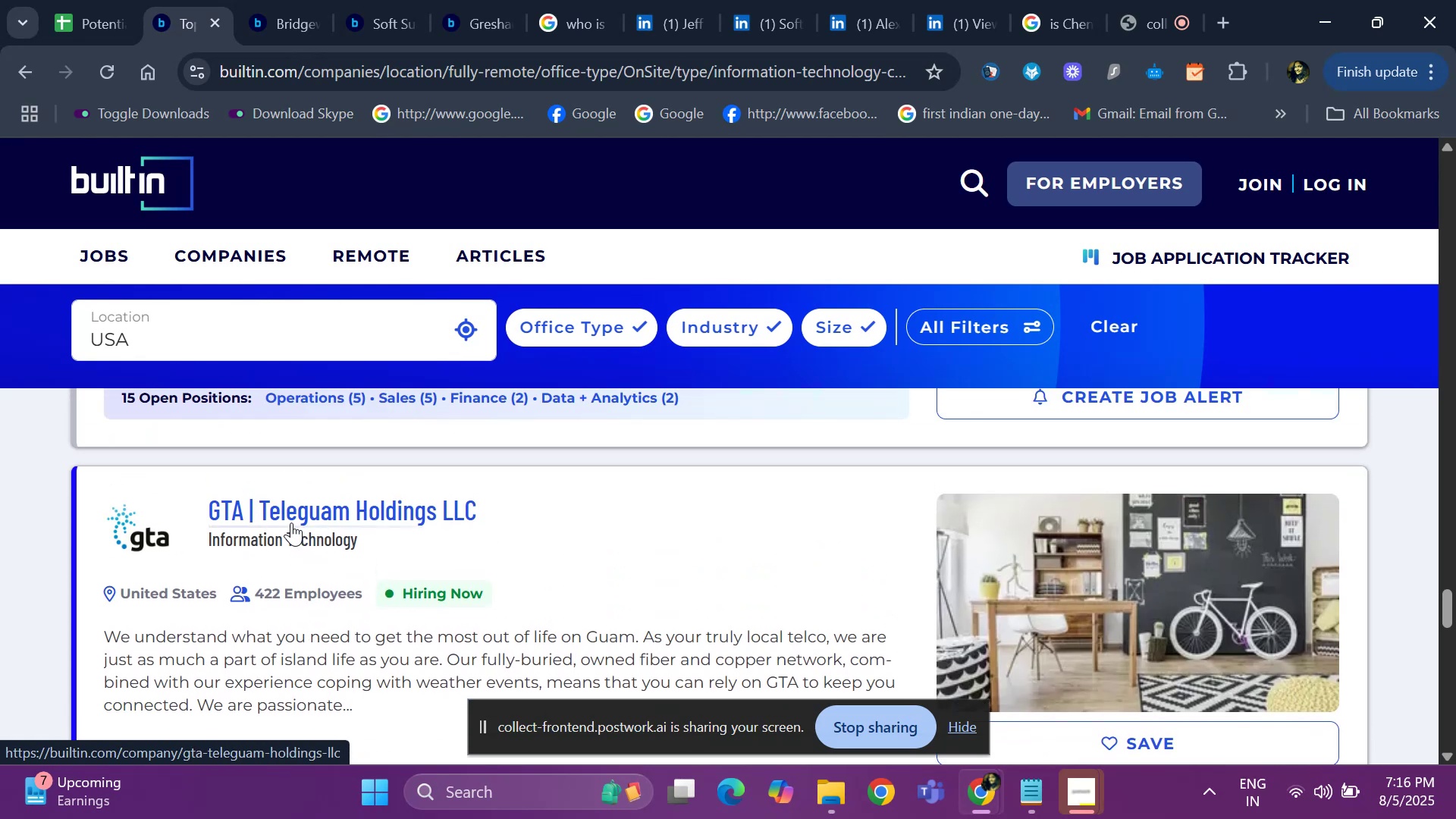 
right_click([290, 518])
 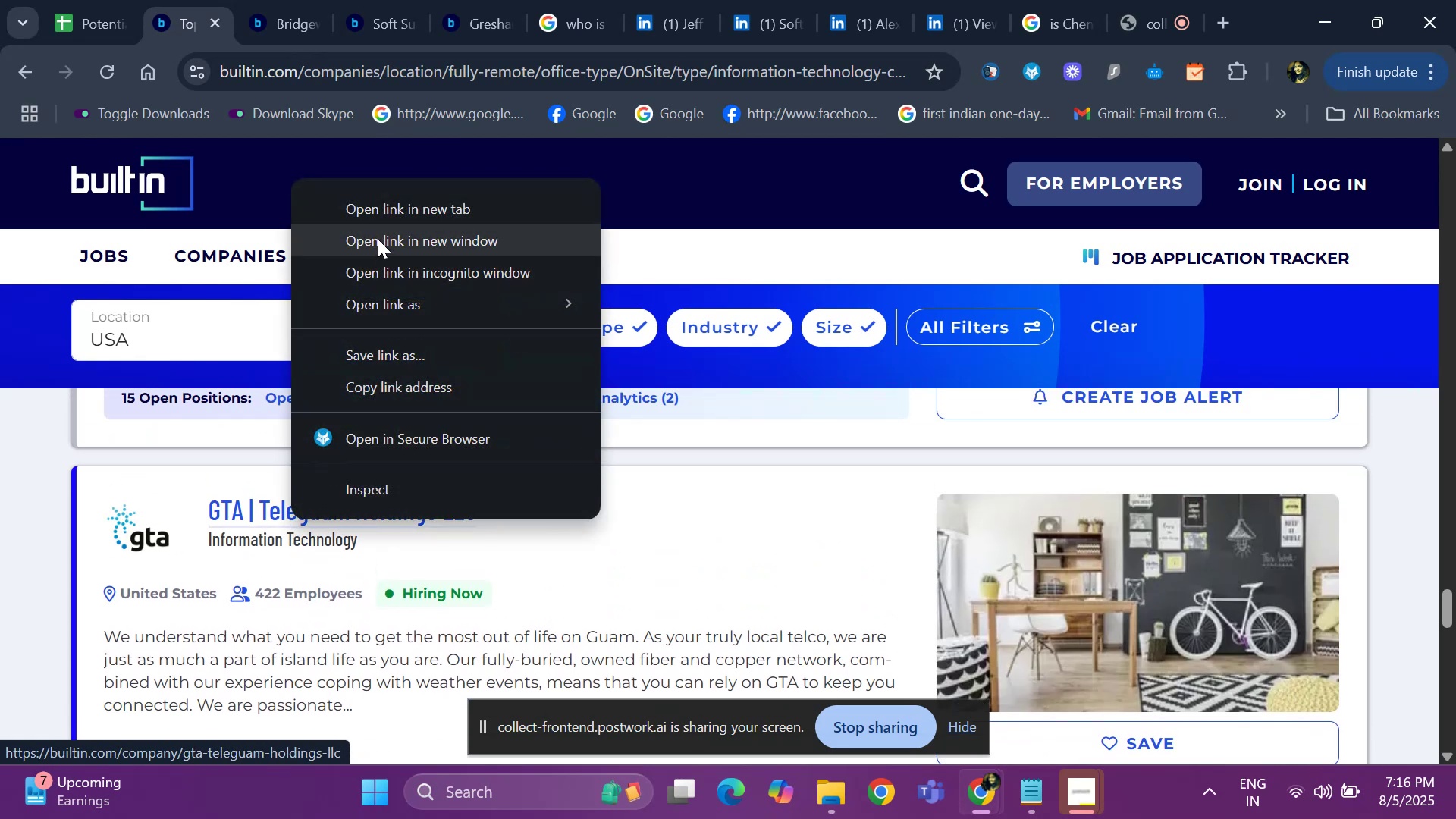 
left_click([381, 218])
 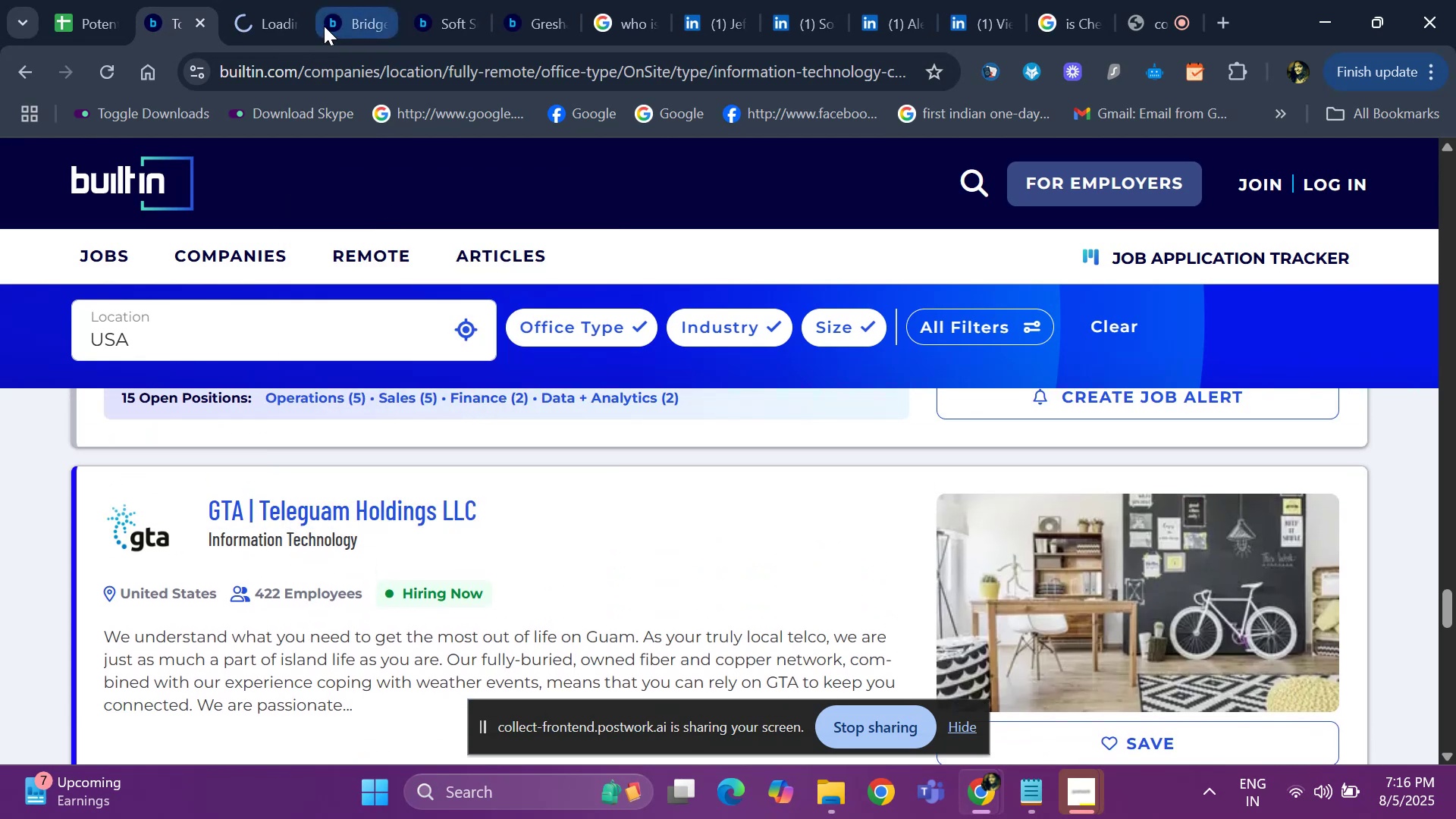 
left_click([325, 26])
 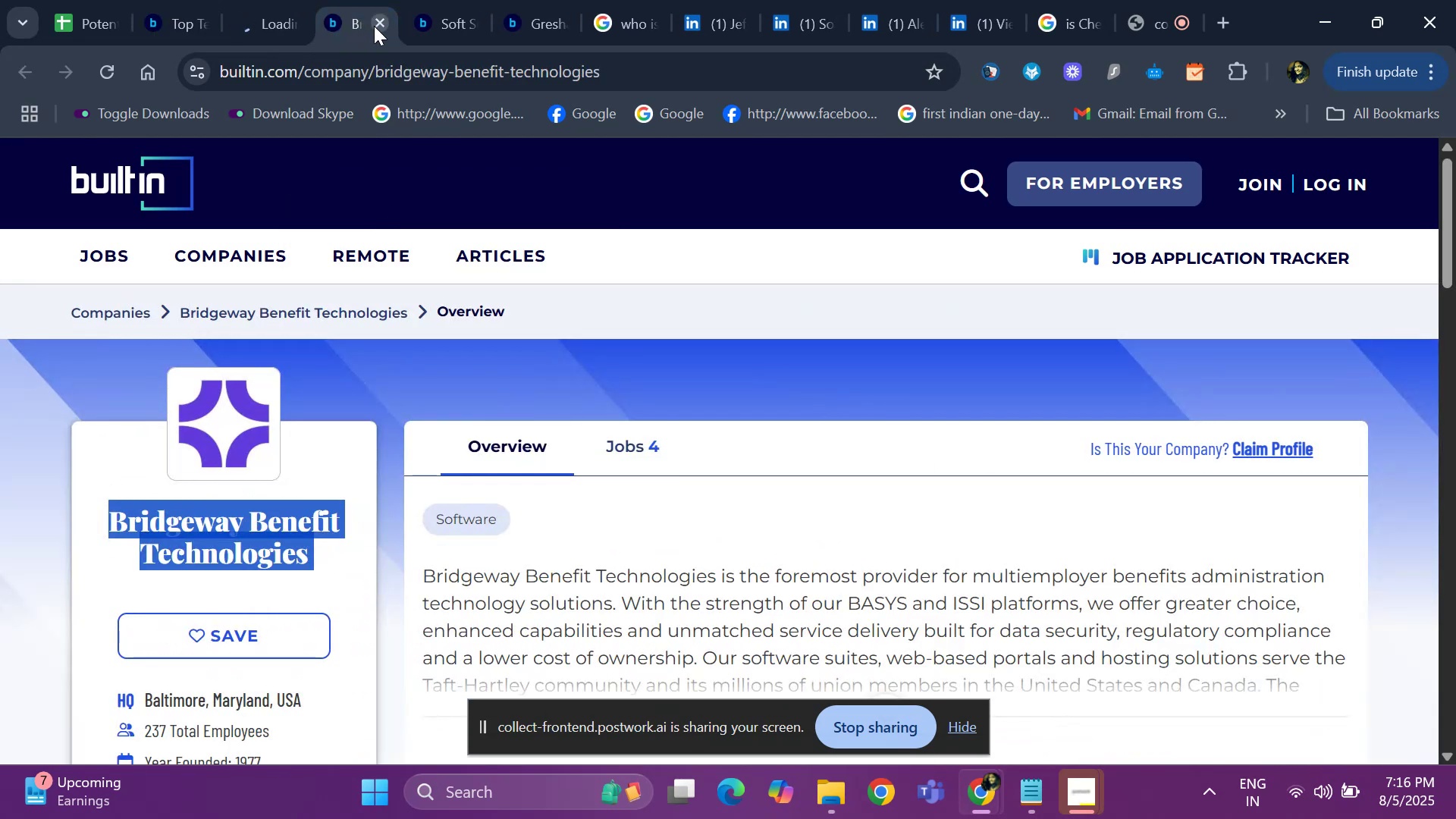 
left_click([377, 26])
 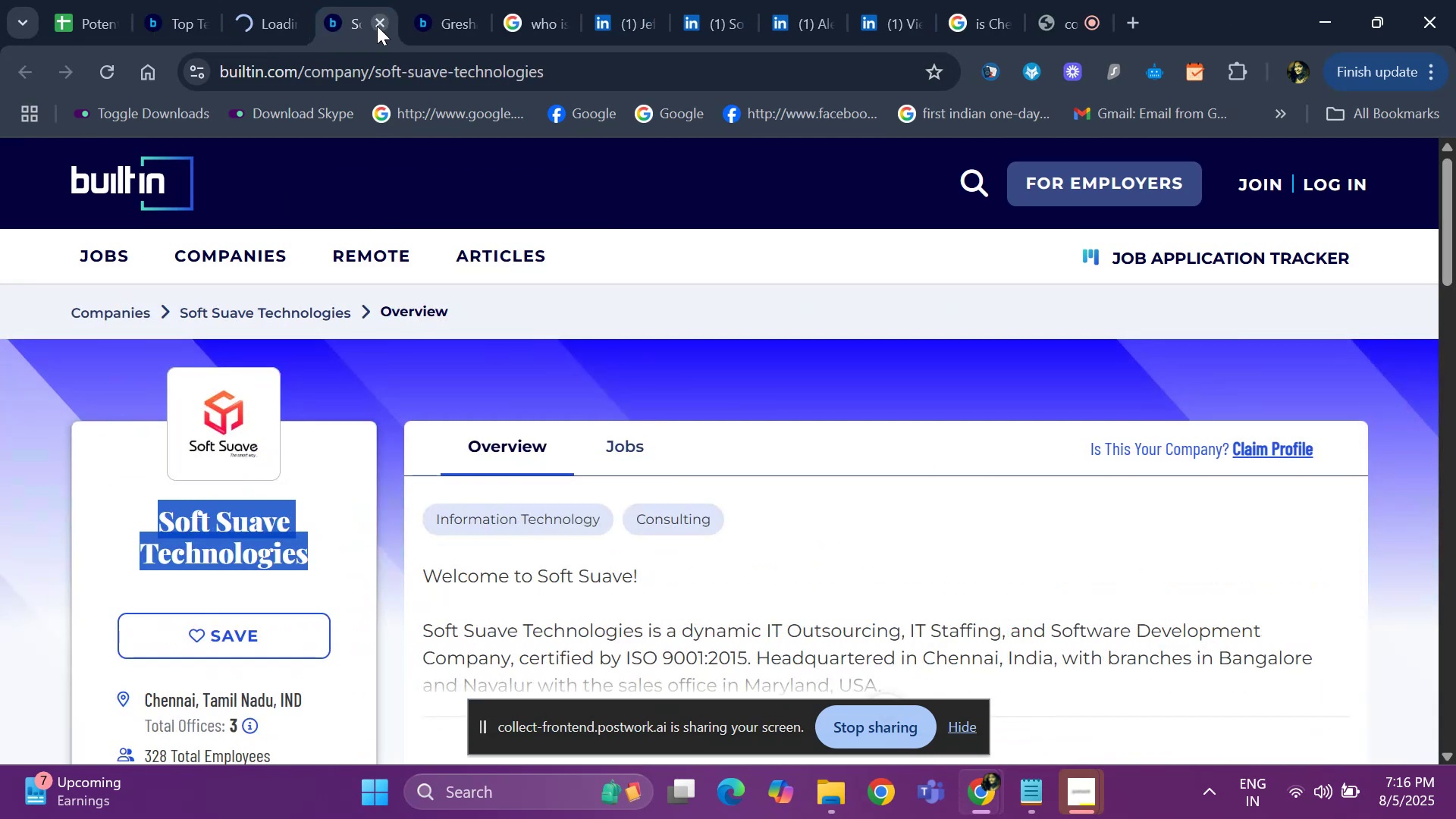 
left_click([377, 26])
 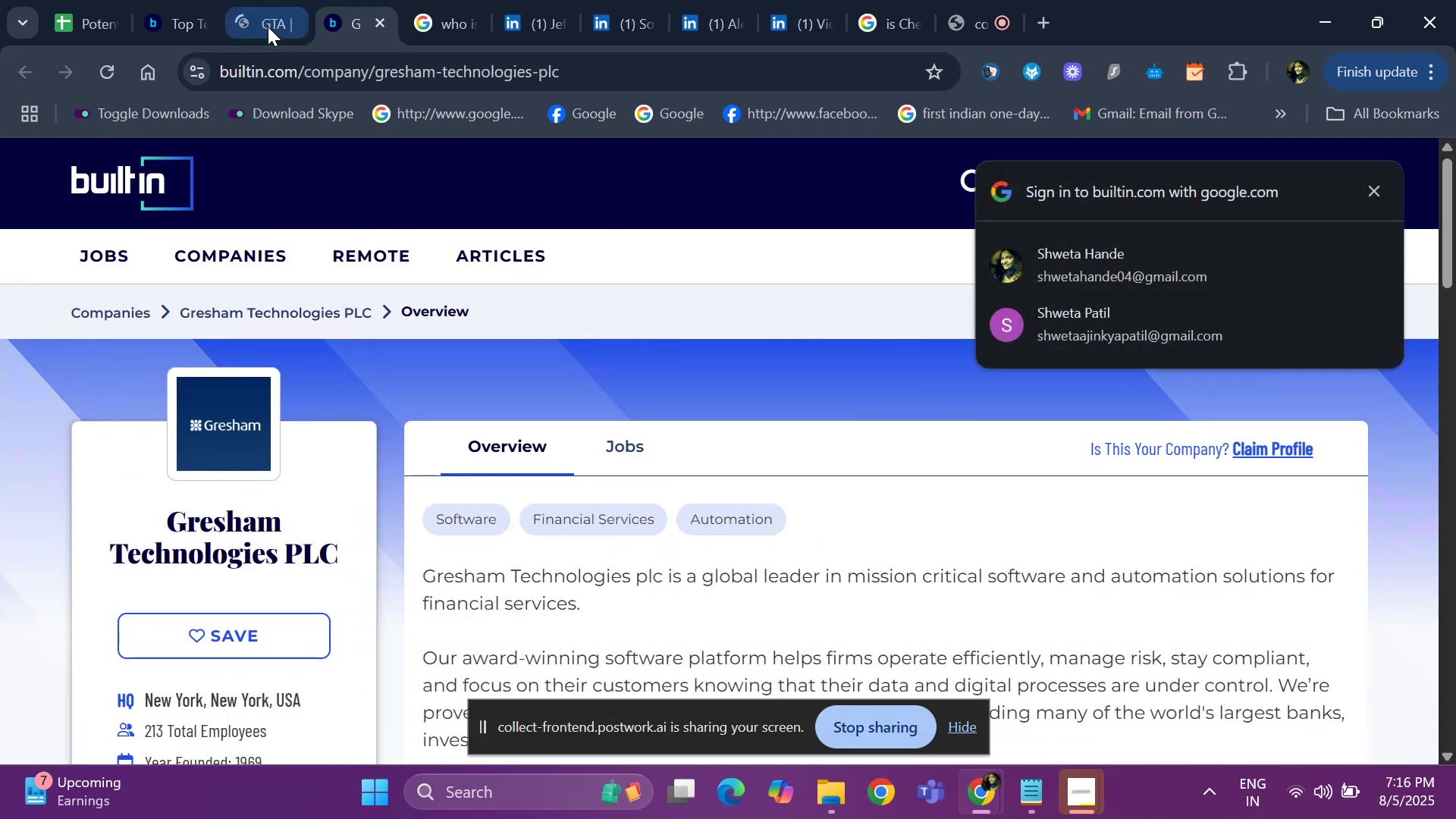 
left_click([268, 27])
 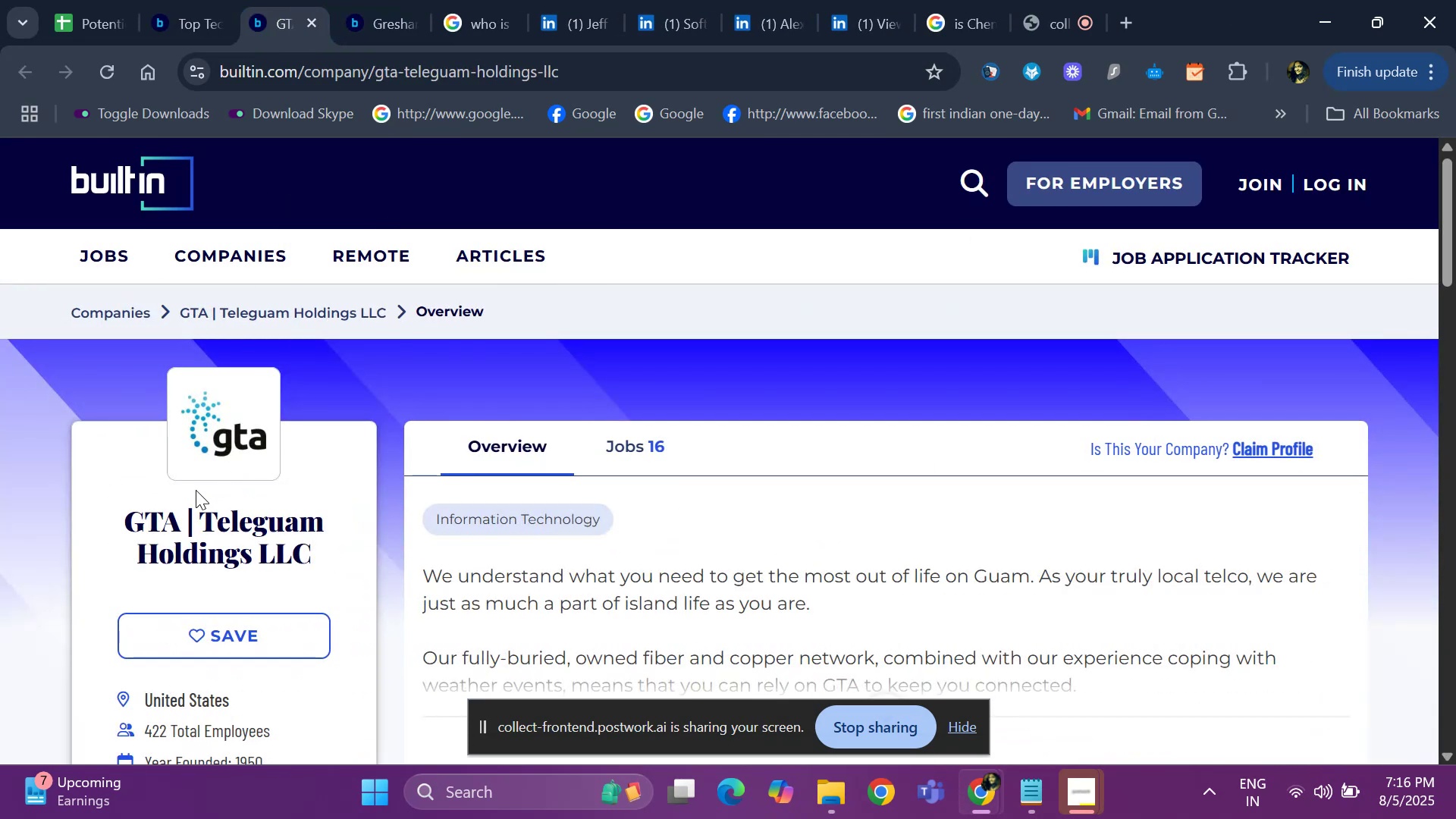 
left_click_drag(start_coordinate=[105, 507], to_coordinate=[313, 566])
 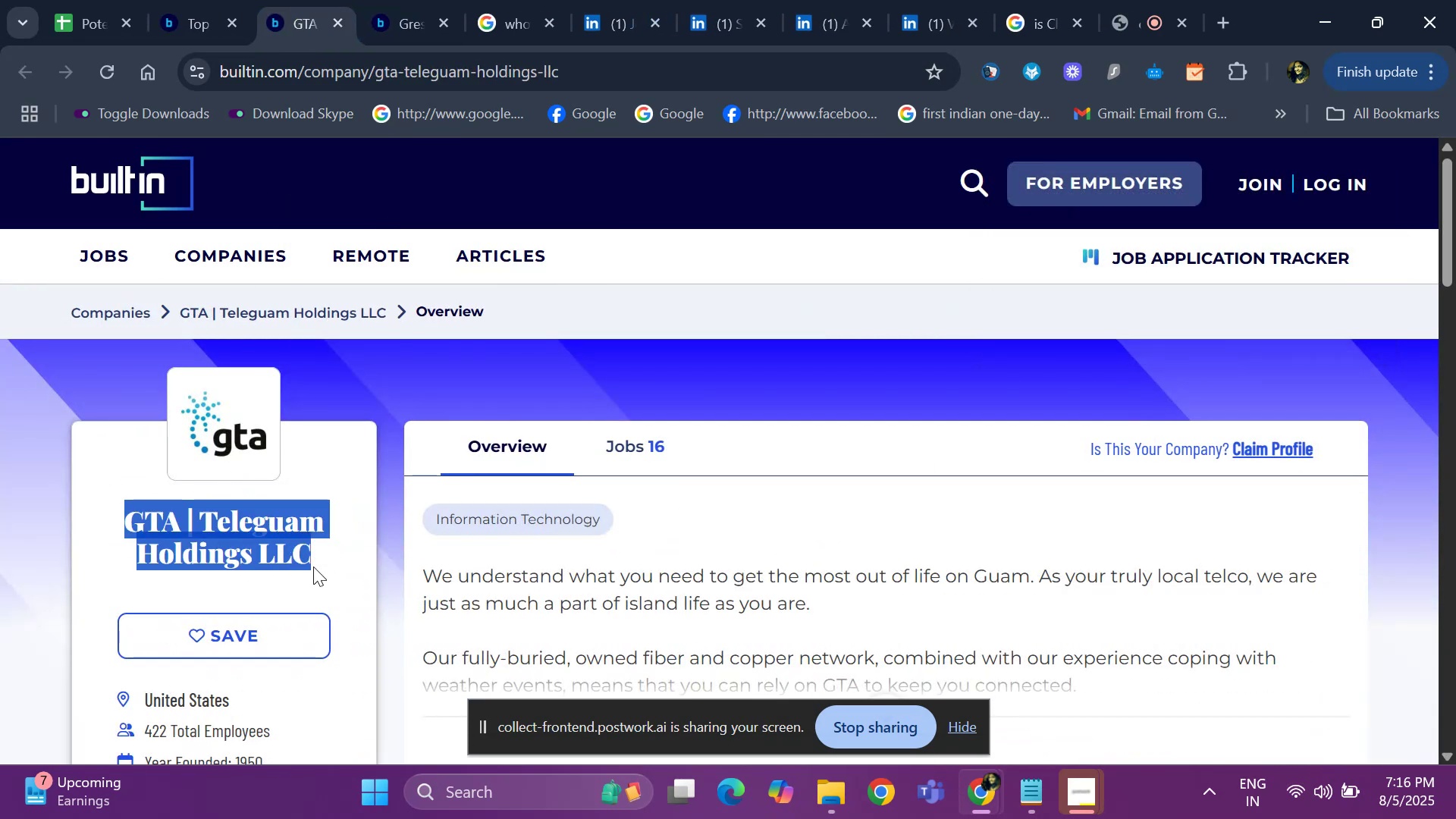 
key(Control+ControlLeft)
 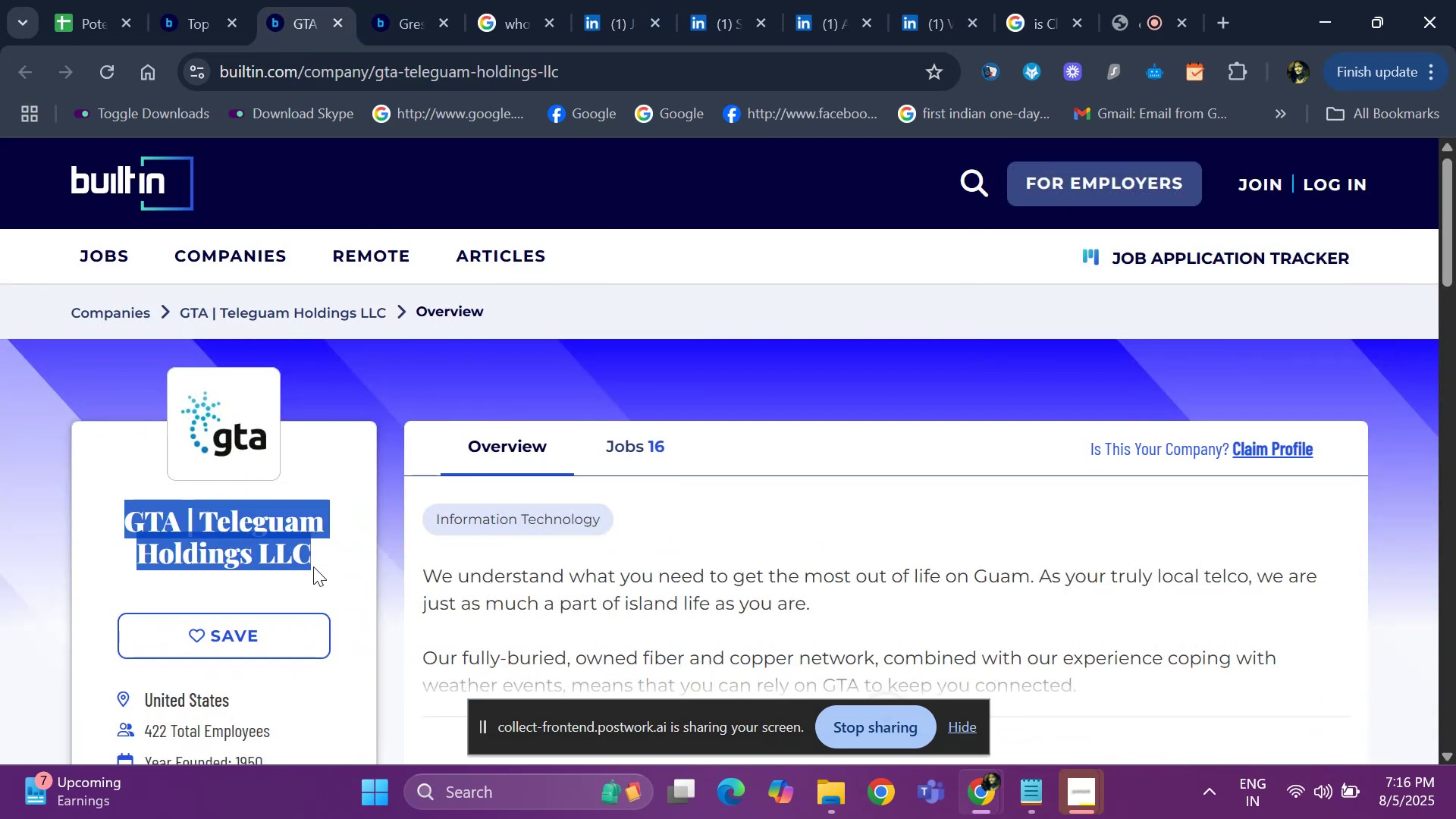 
key(Control+C)
 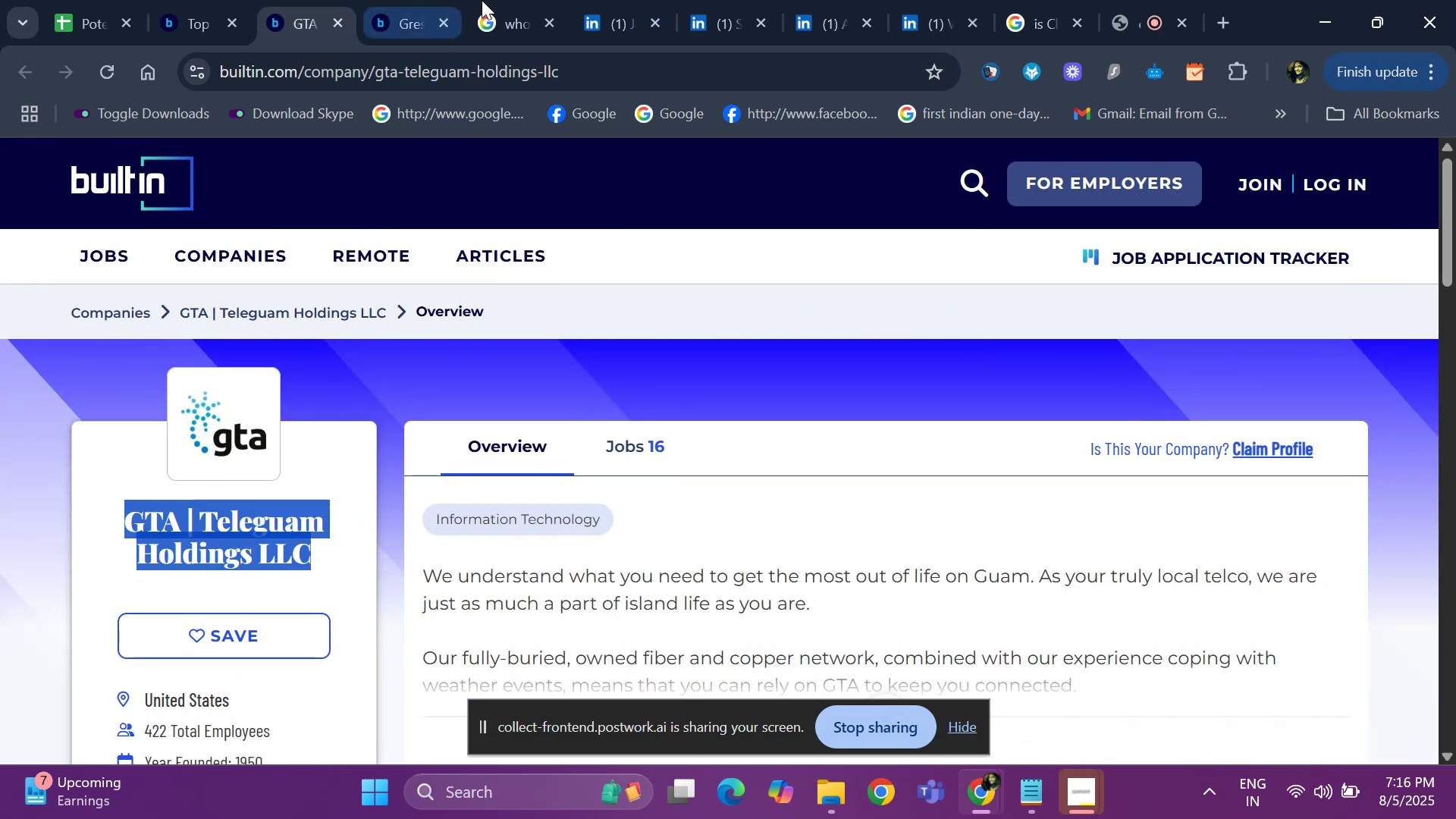 
left_click([520, 19])
 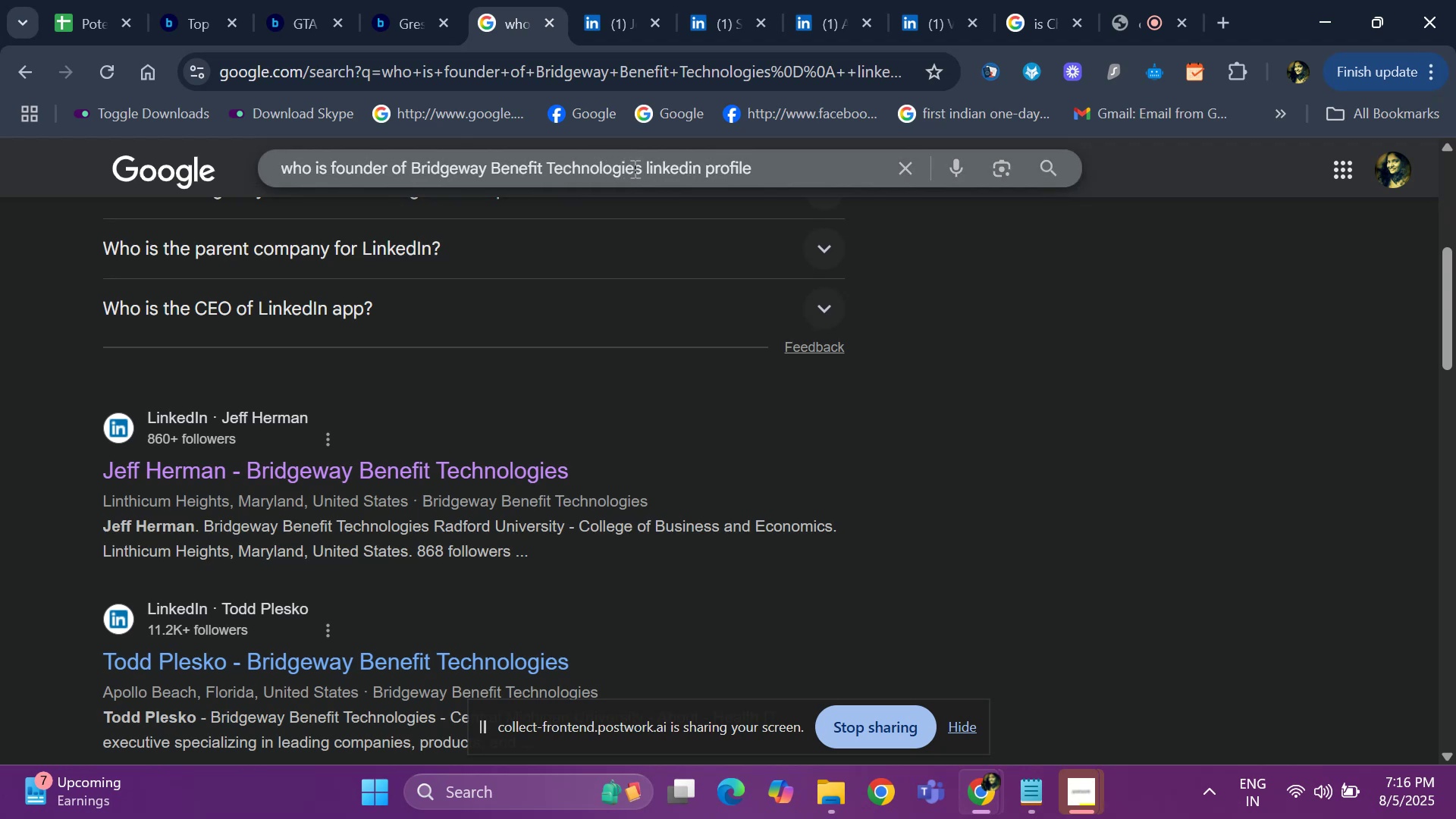 
left_click_drag(start_coordinate=[642, 169], to_coordinate=[408, 165])
 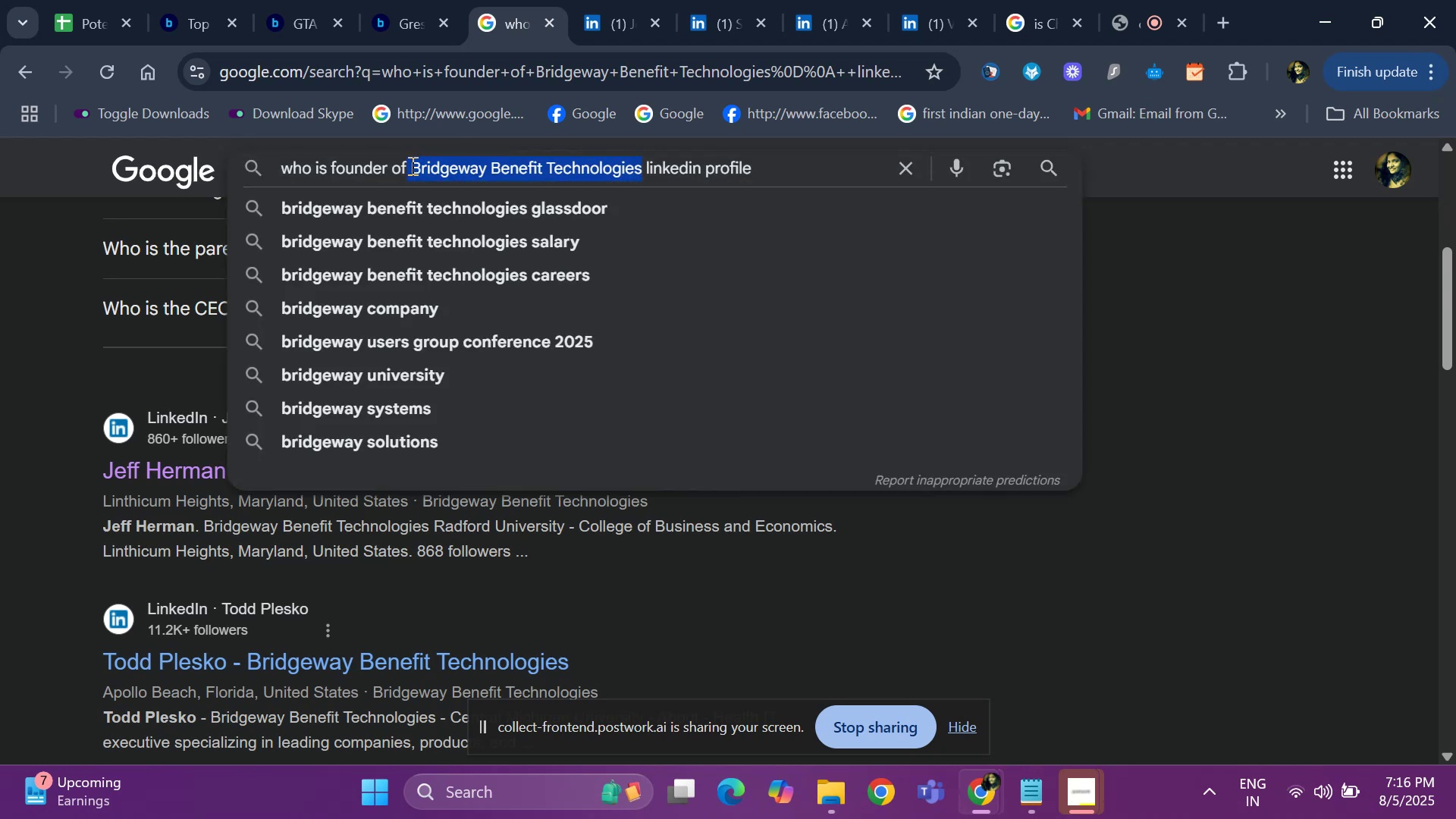 
key(Backspace)
 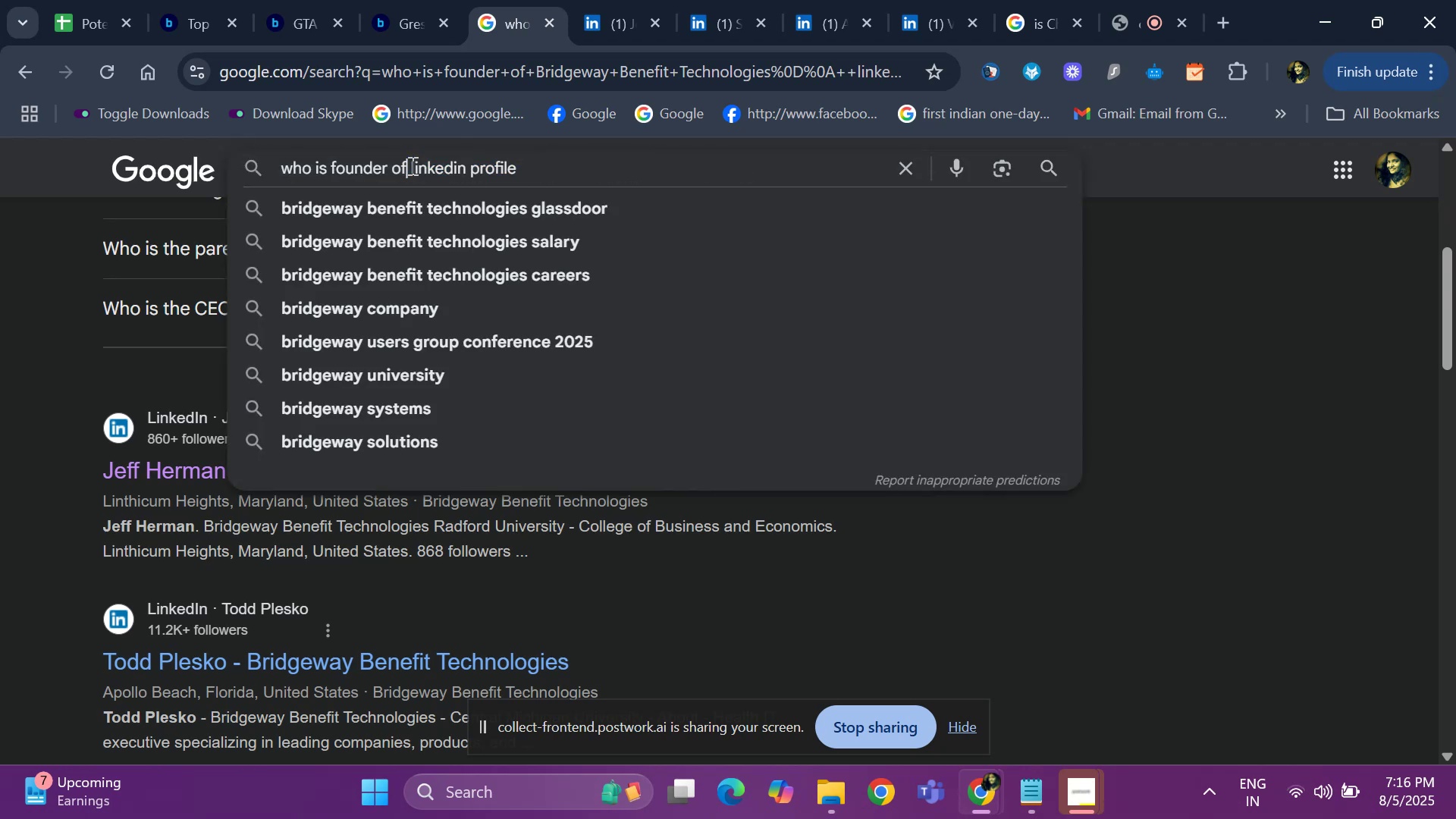 
key(Control+ControlLeft)
 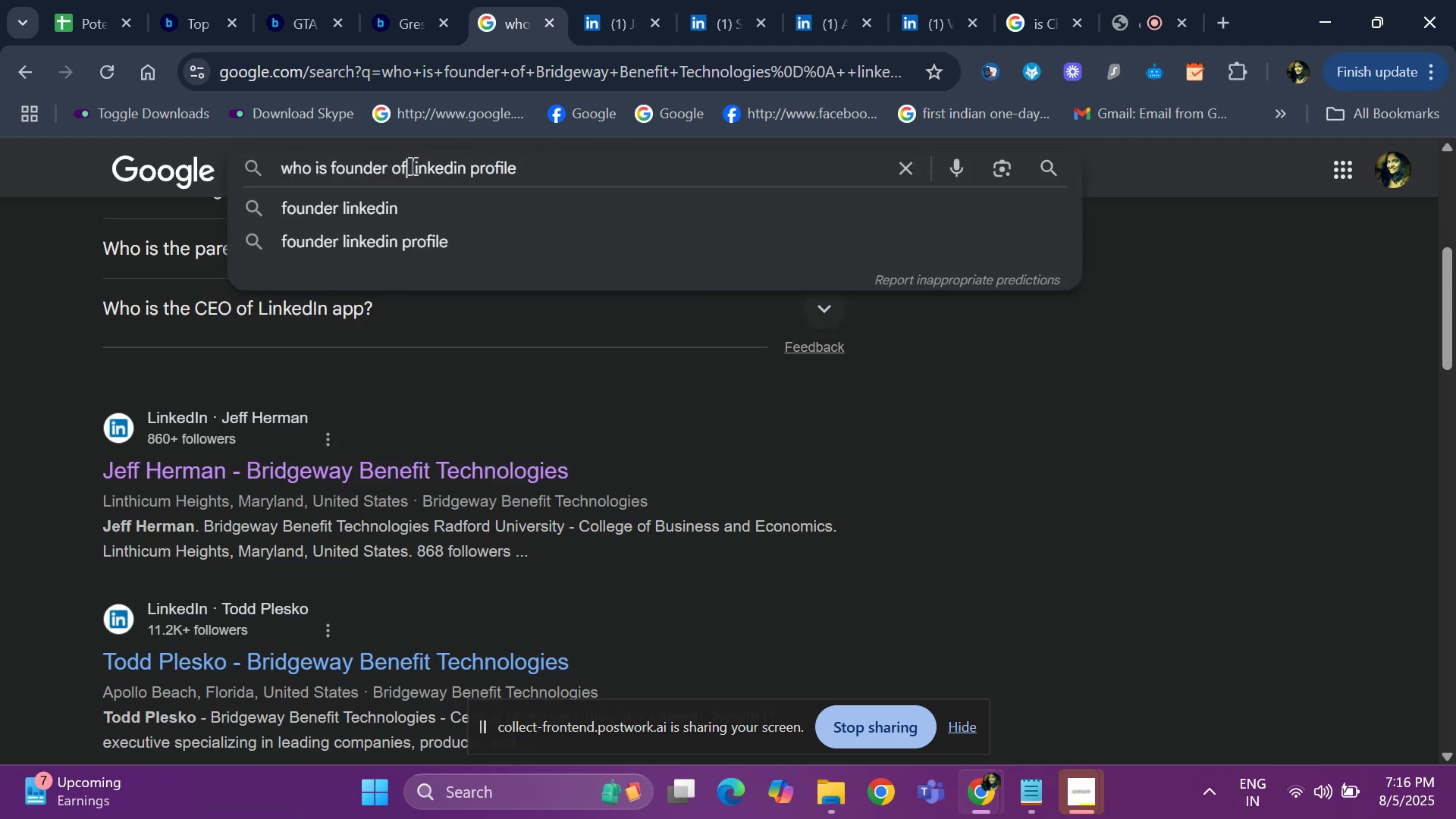 
key(Control+V)
 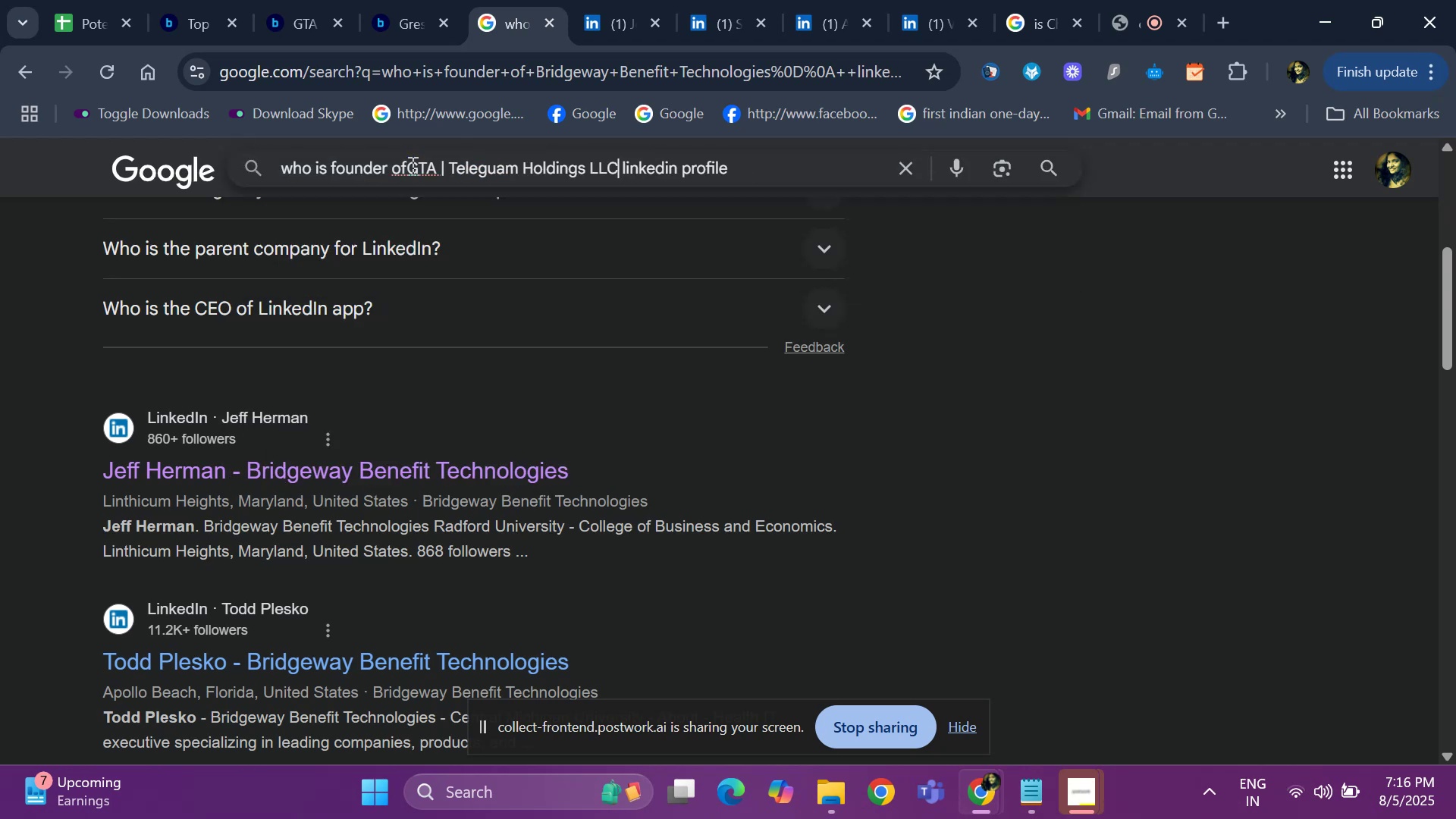 
key(Space)
 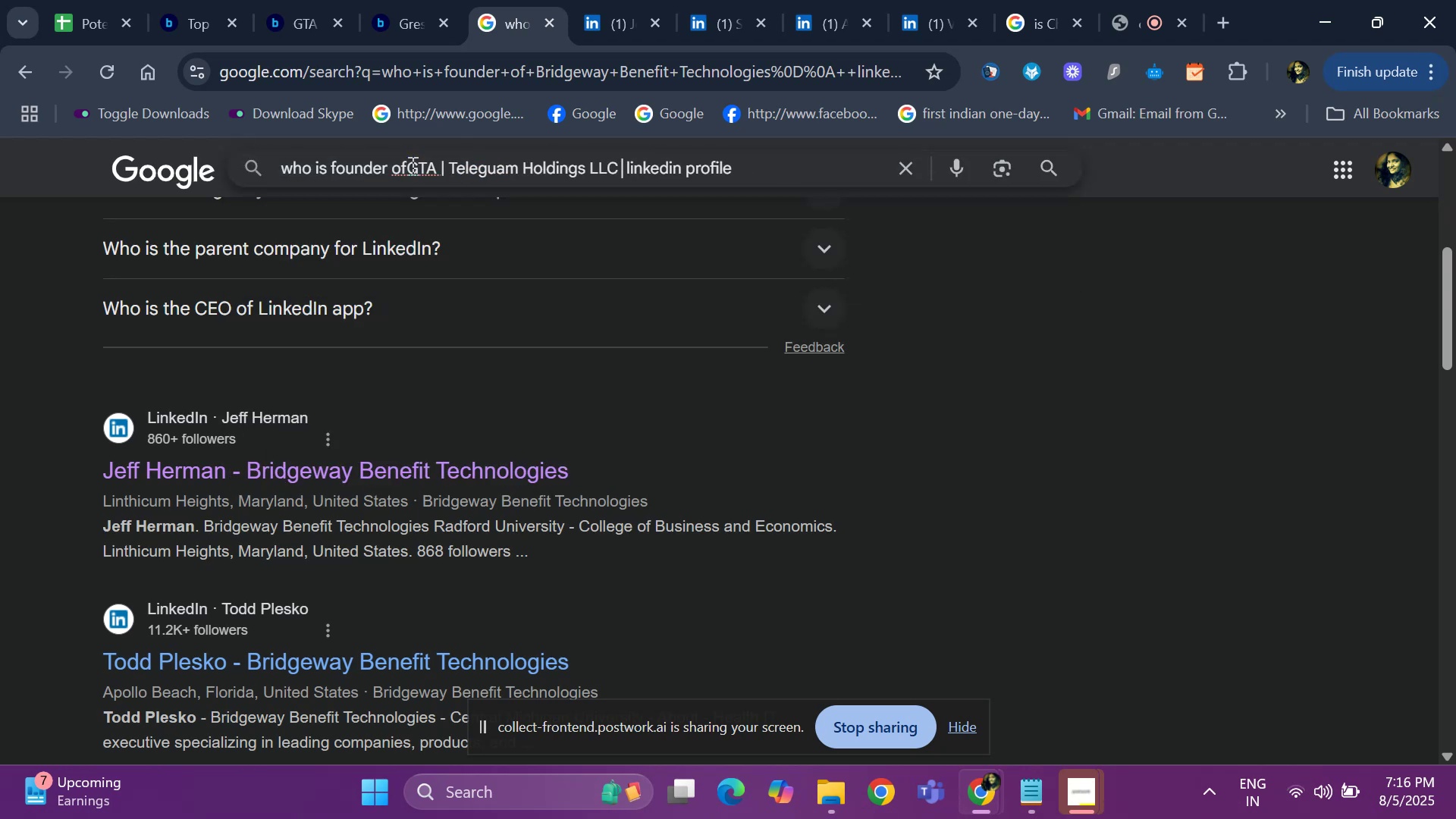 
key(Enter)
 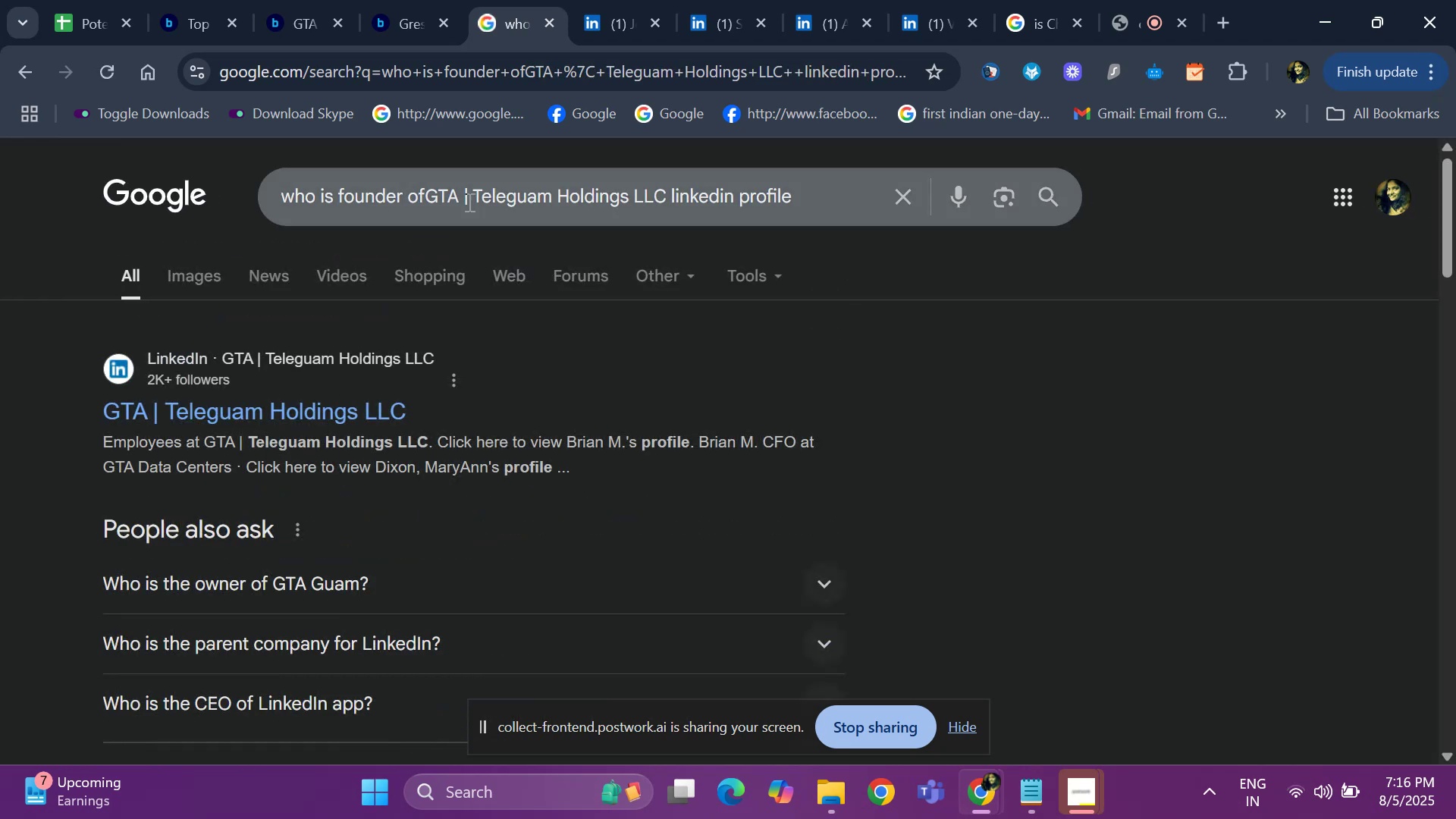 
scroll: coordinate [313, 607], scroll_direction: down, amount: 3.0
 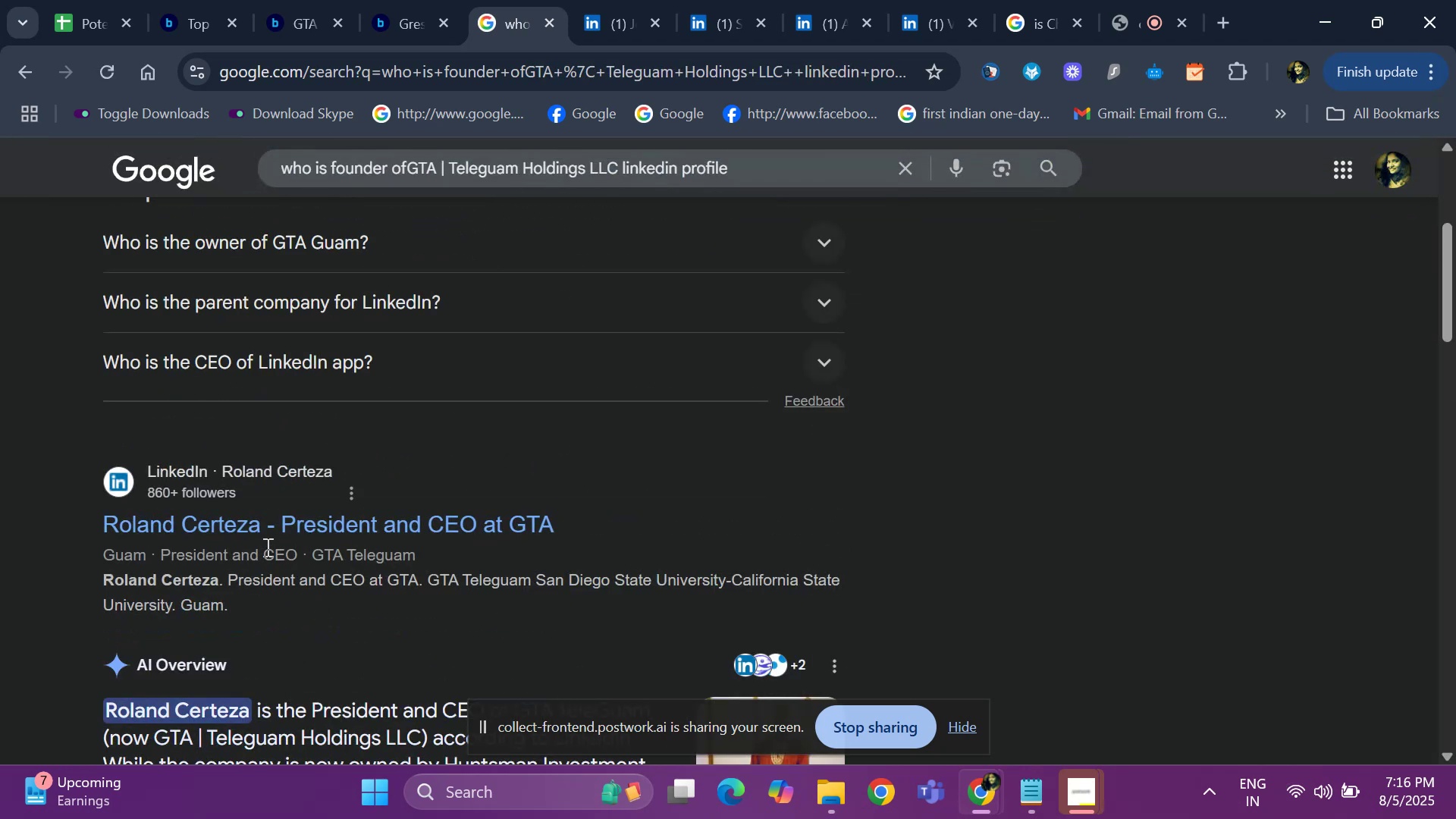 
right_click([280, 524])
 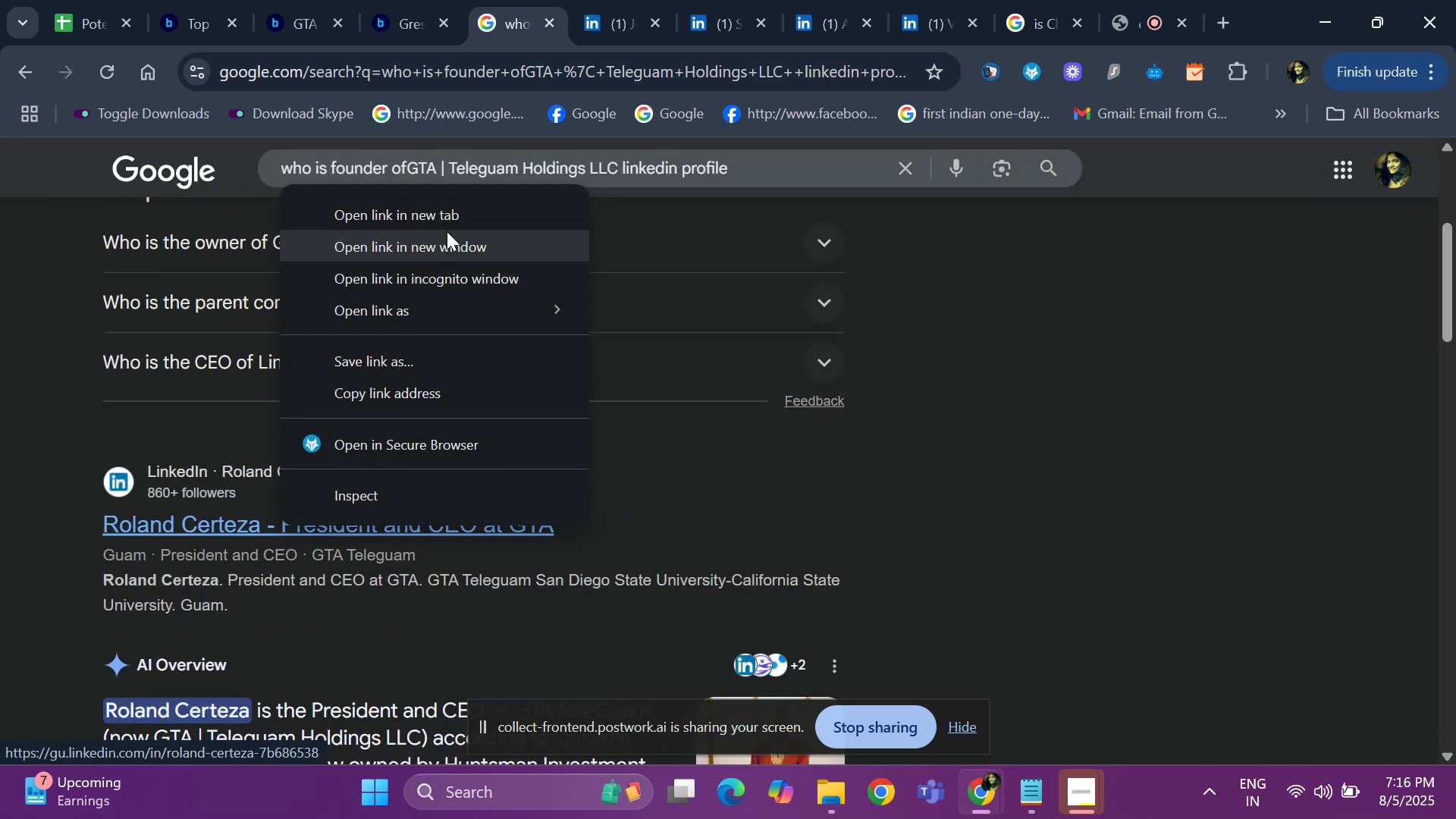 
left_click([450, 214])
 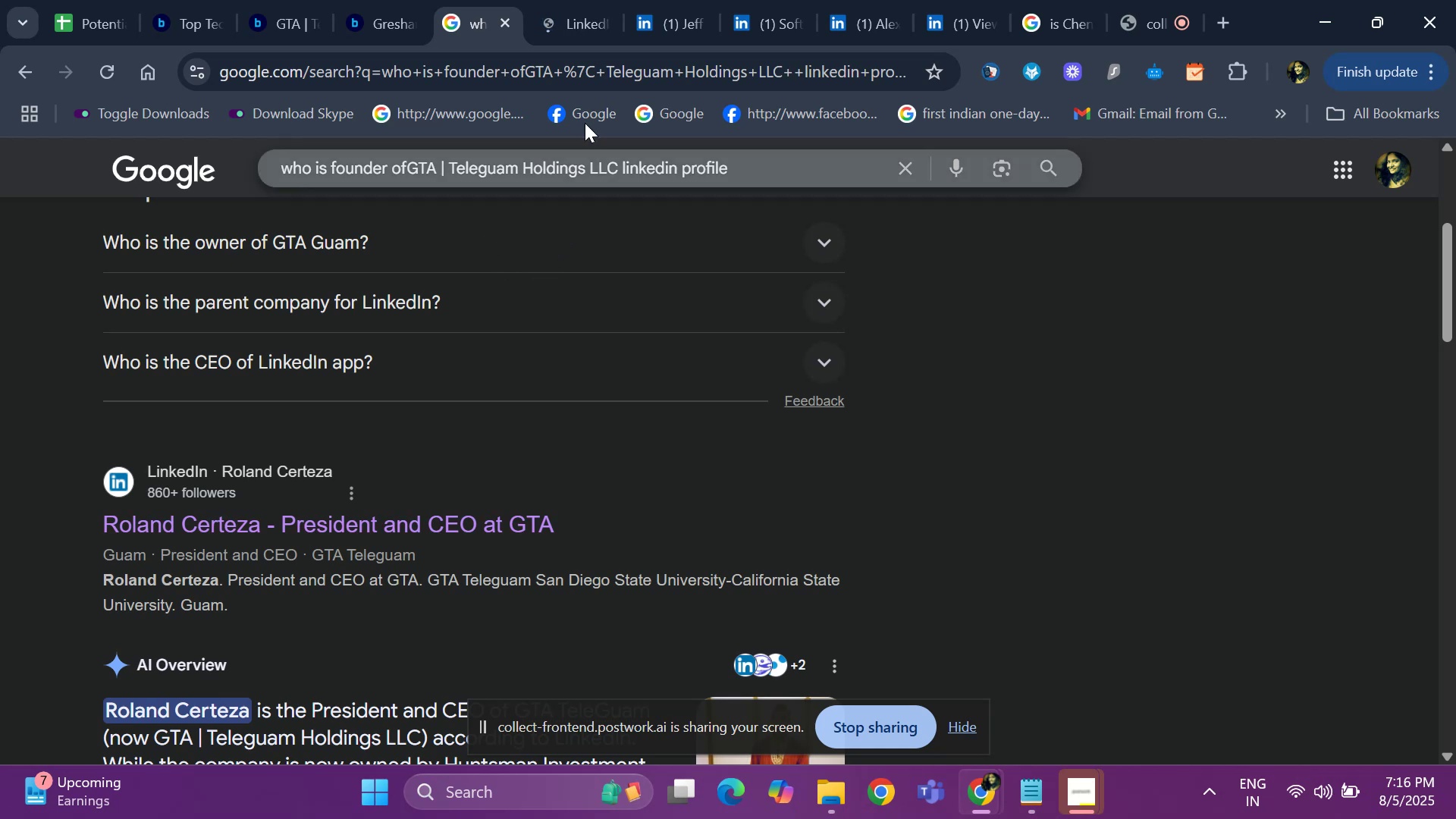 
left_click([570, 5])
 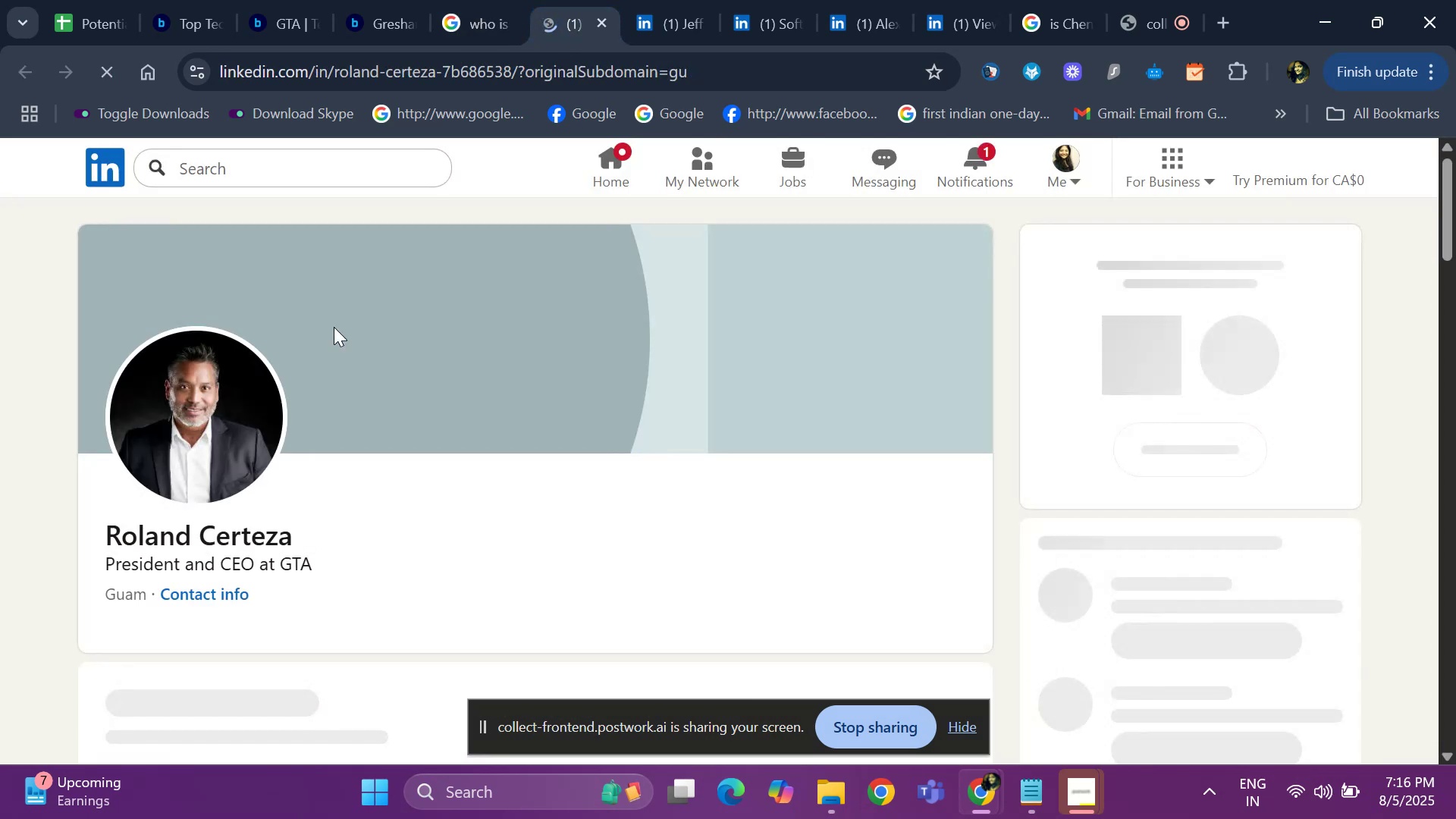 
scroll: coordinate [370, 460], scroll_direction: down, amount: 6.0
 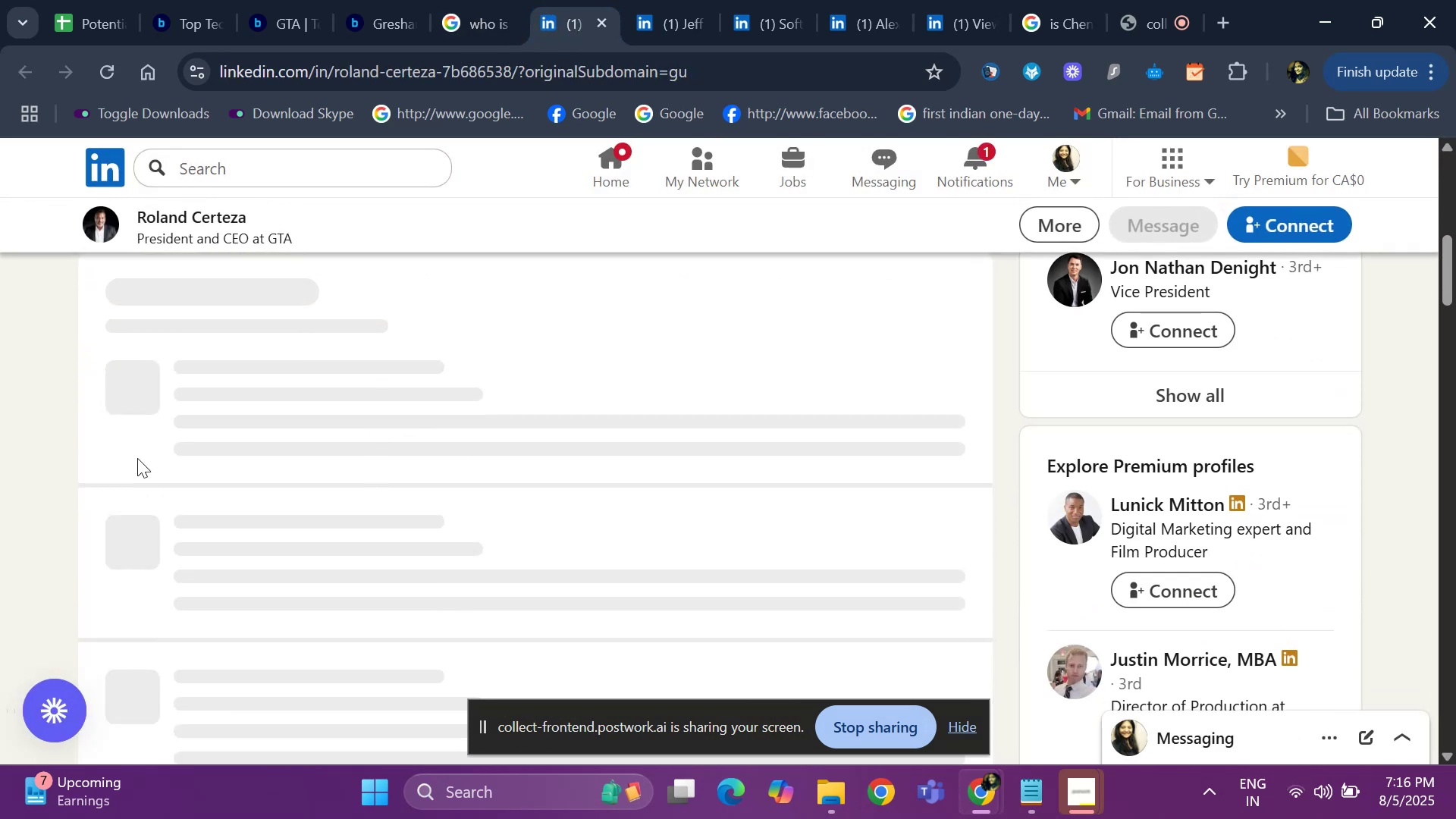 
scroll: coordinate [216, 458], scroll_direction: up, amount: 3.0
 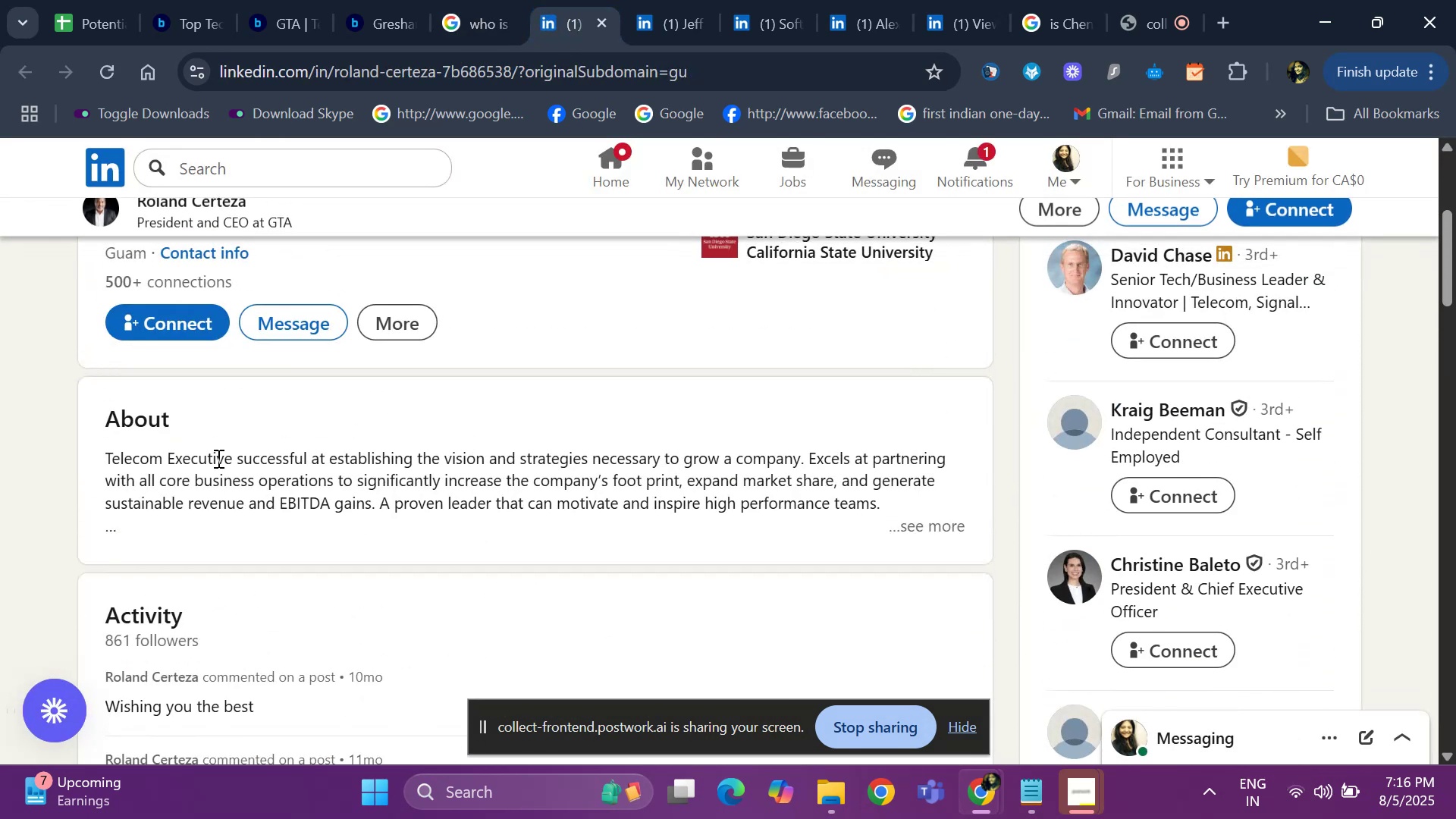 
scroll: coordinate [218, 473], scroll_direction: down, amount: 6.0
 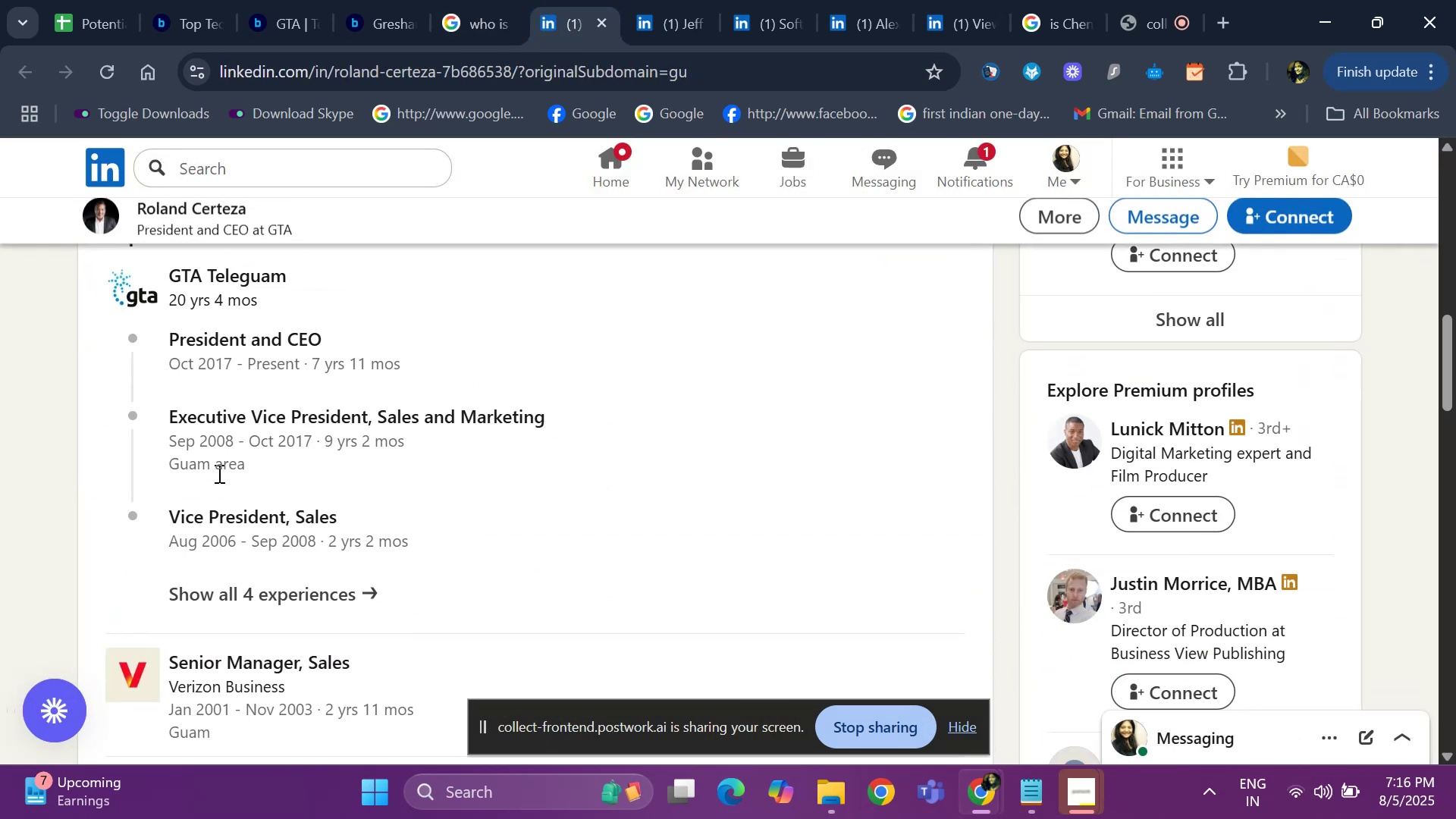 
scroll: coordinate [222, 460], scroll_direction: up, amount: 2.0
 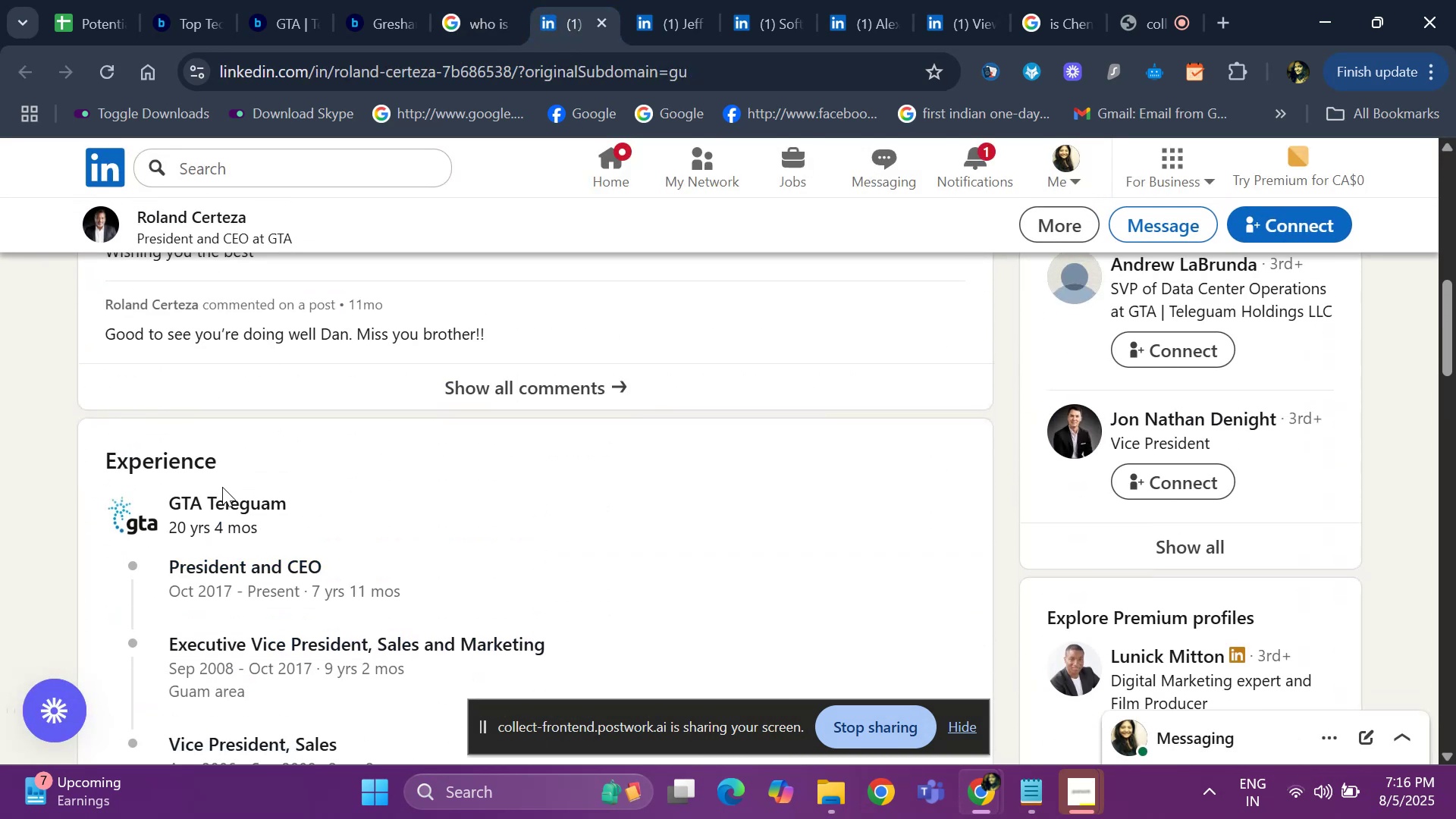 
right_click([224, 491])
 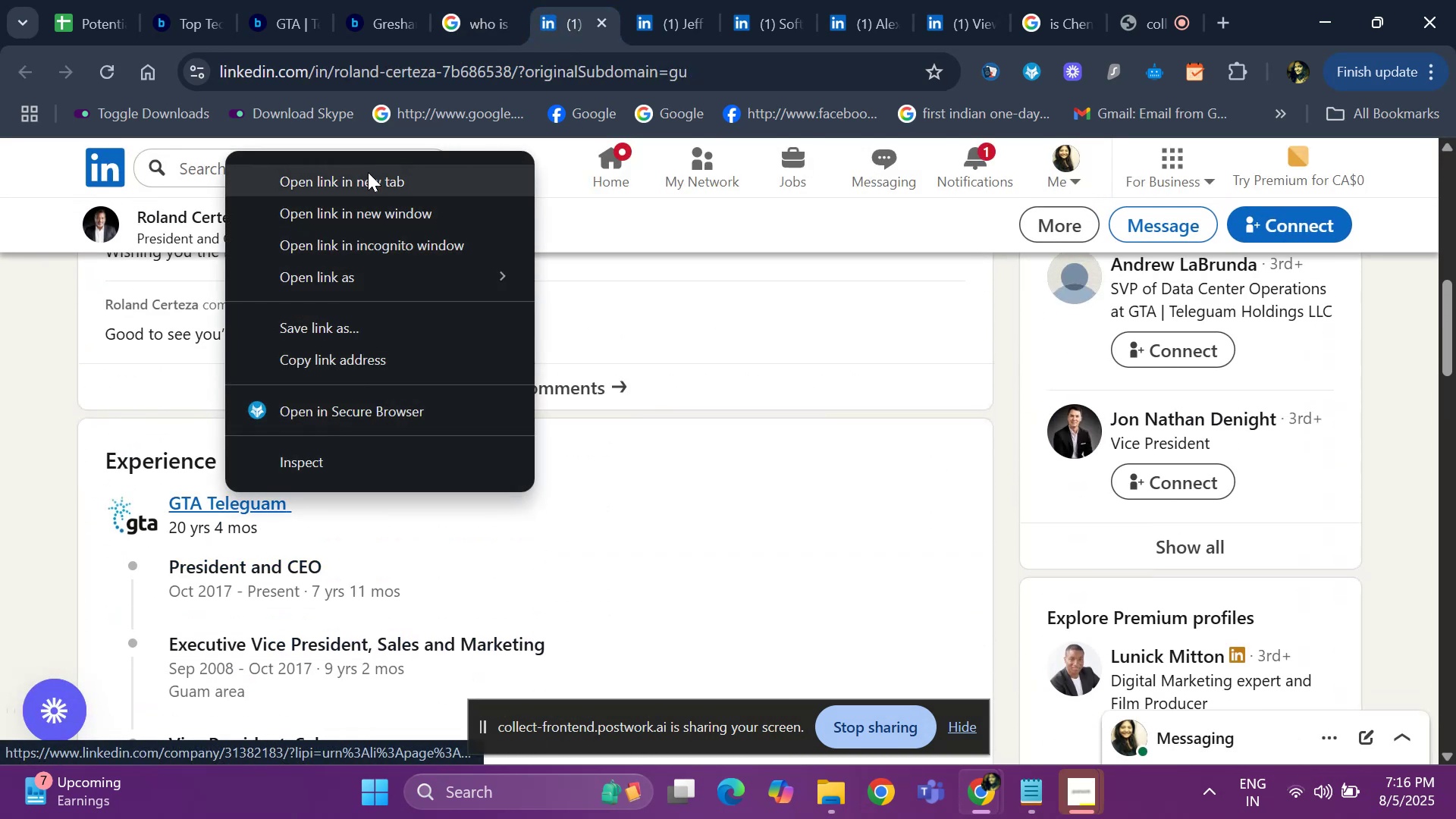 
left_click([369, 179])
 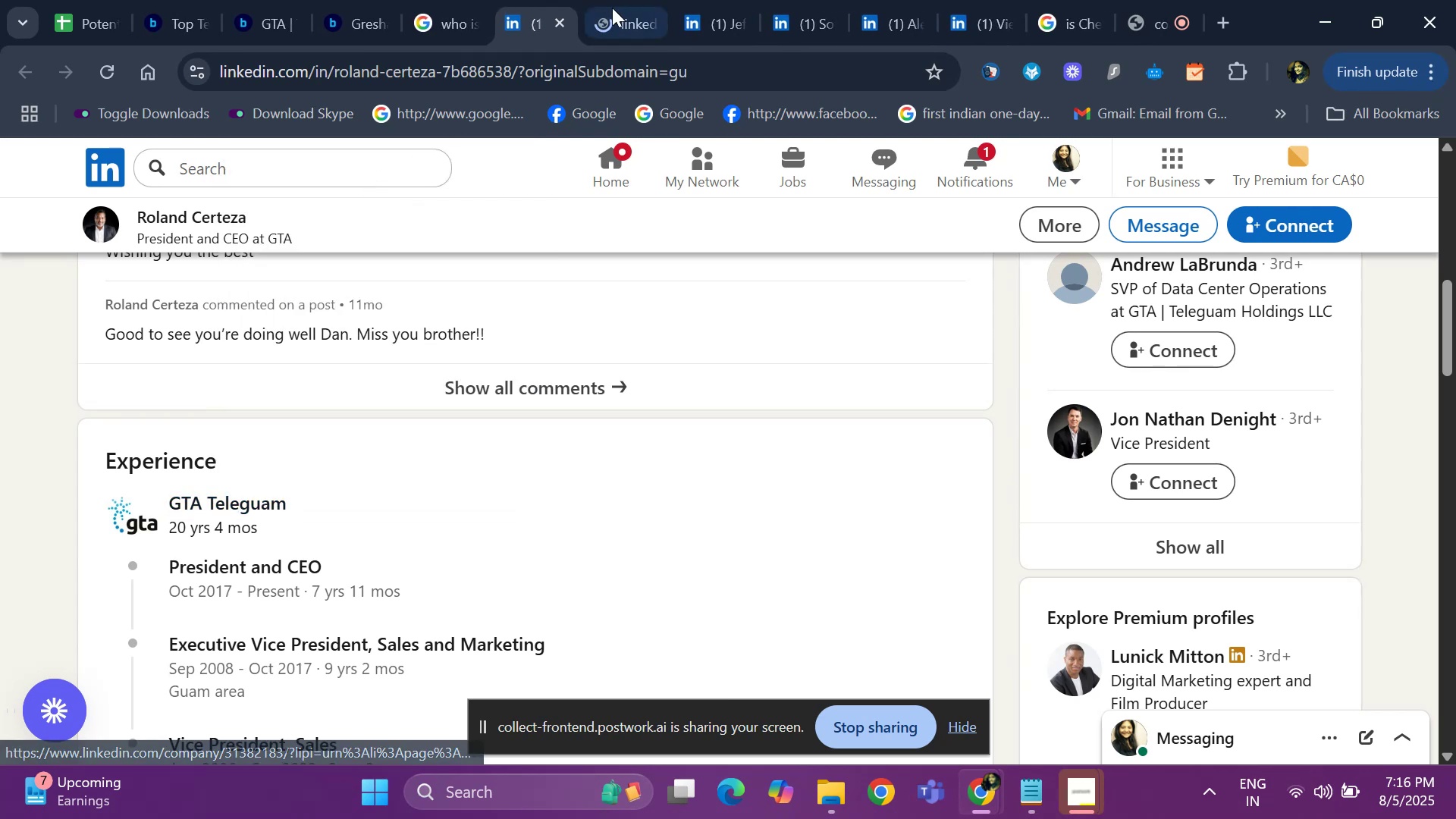 
left_click([614, 2])
 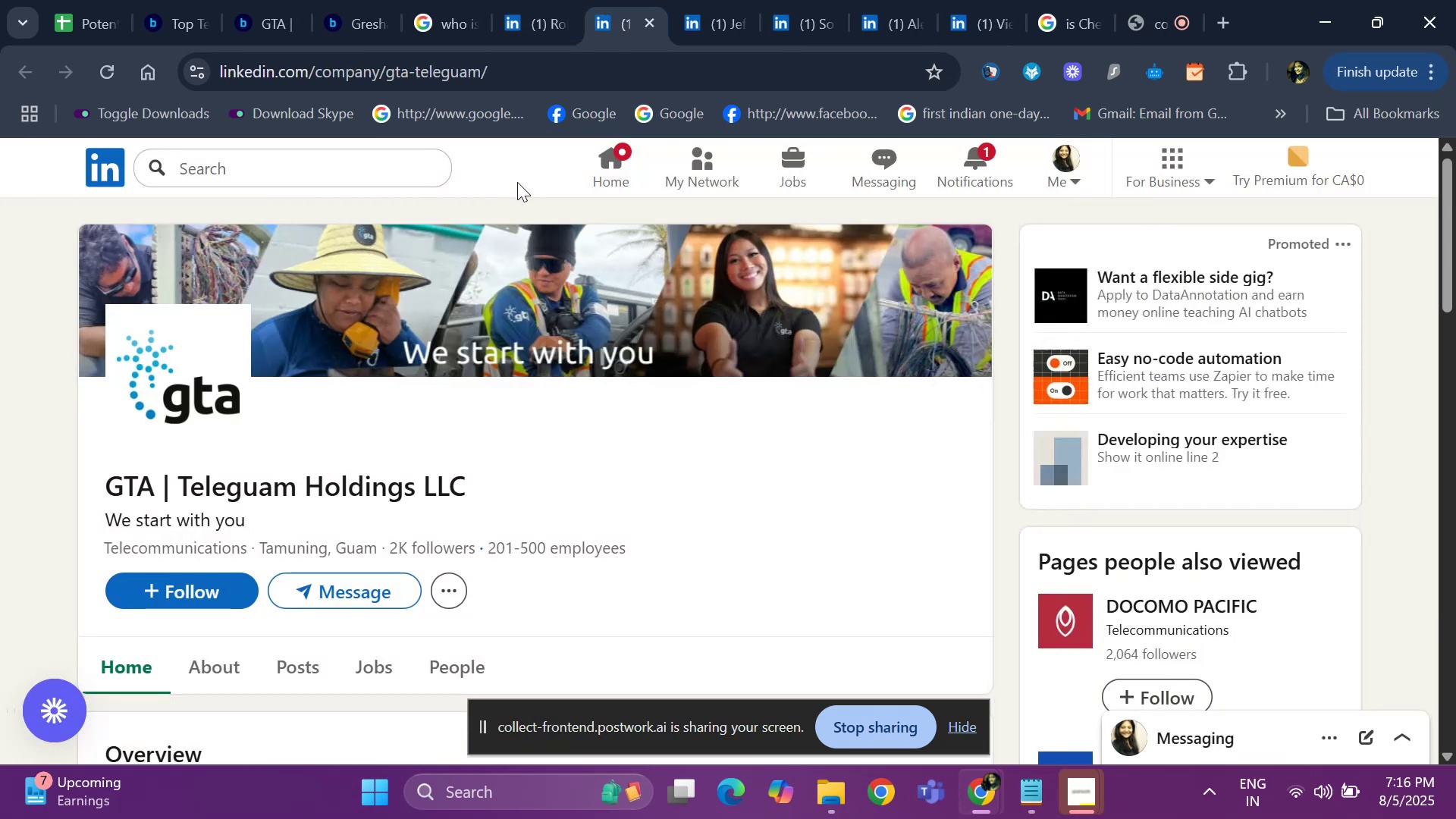 
wait(6.13)
 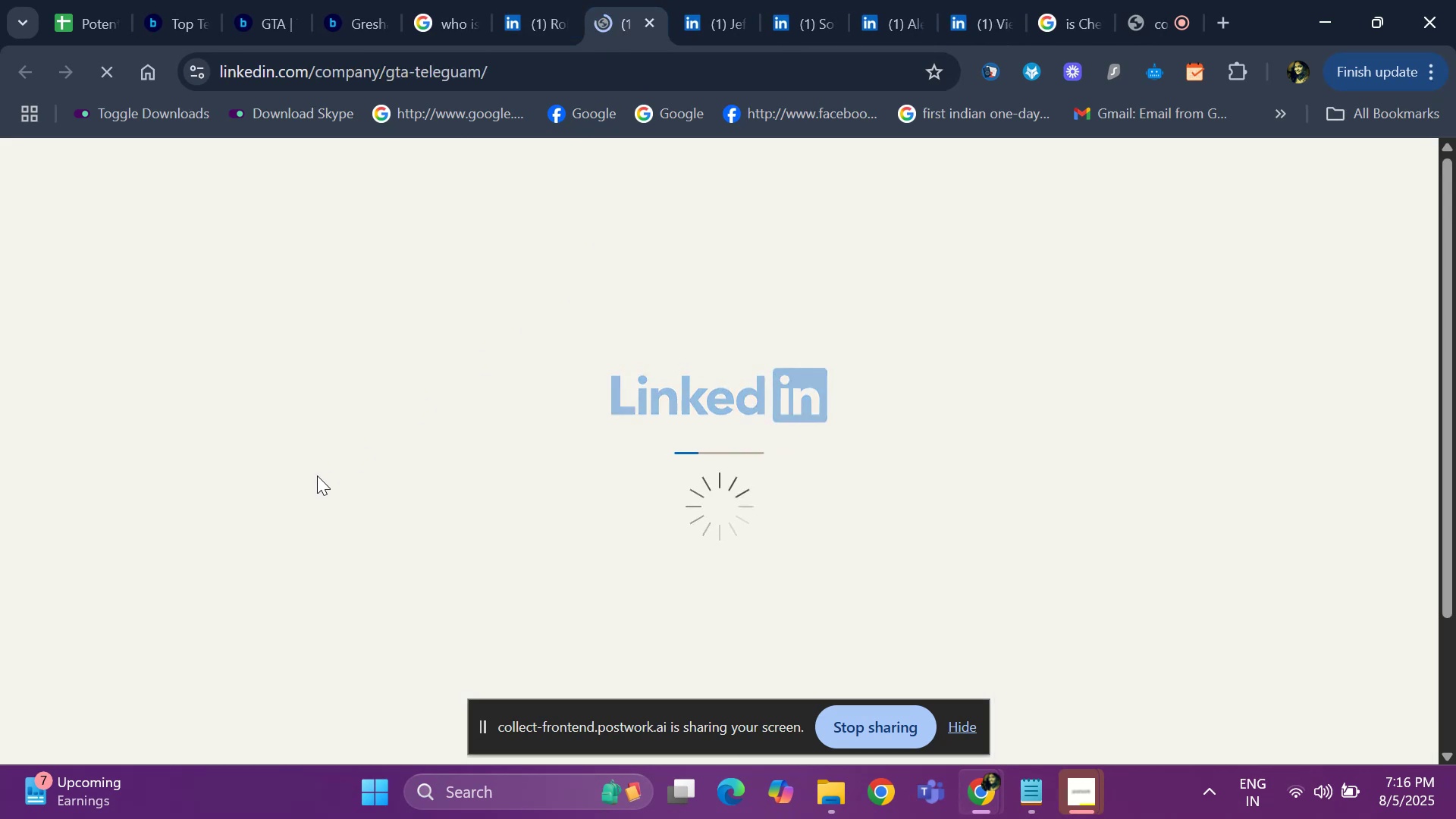 
left_click([529, 19])
 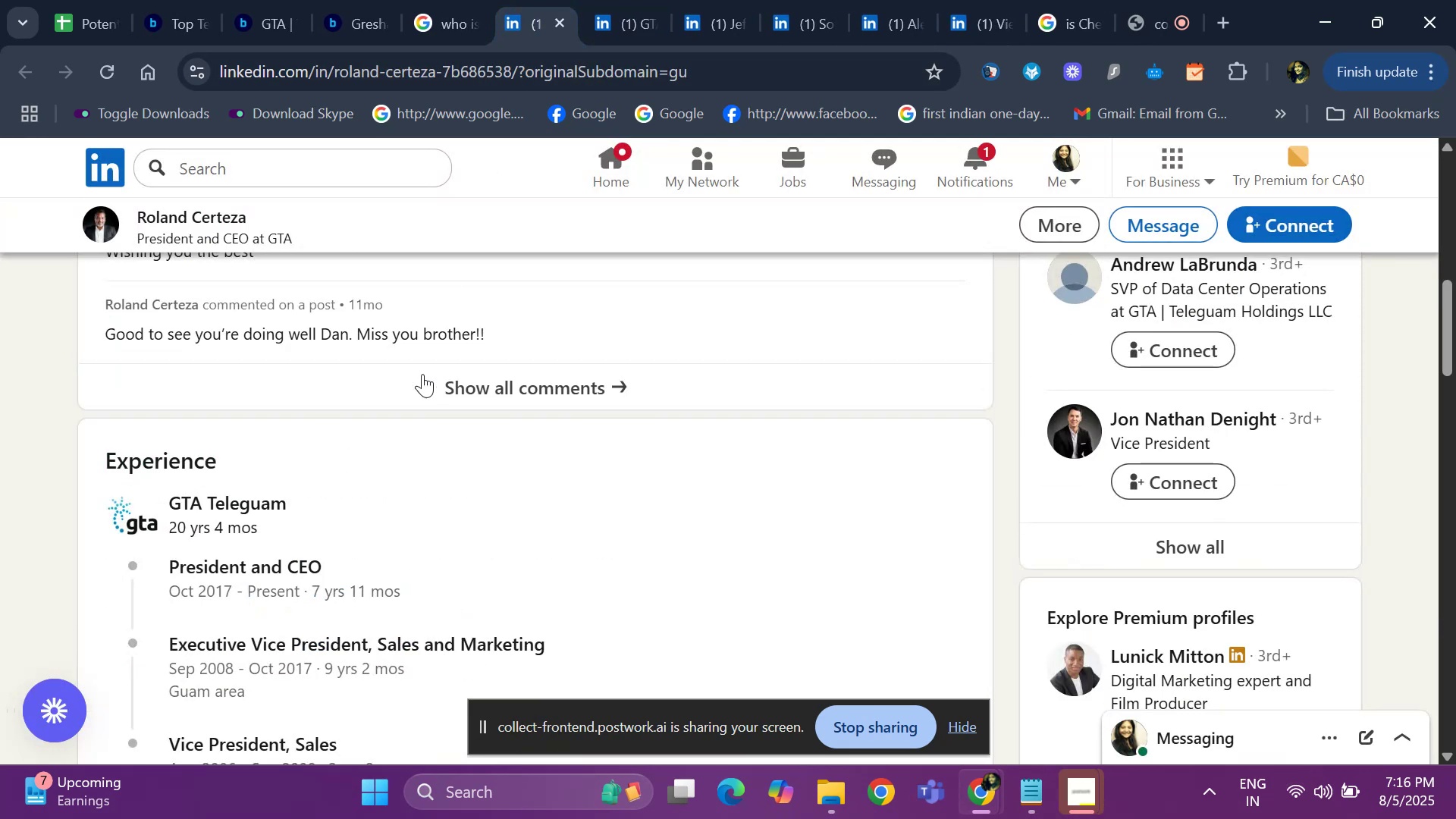 
scroll: coordinate [400, 511], scroll_direction: up, amount: 4.0
 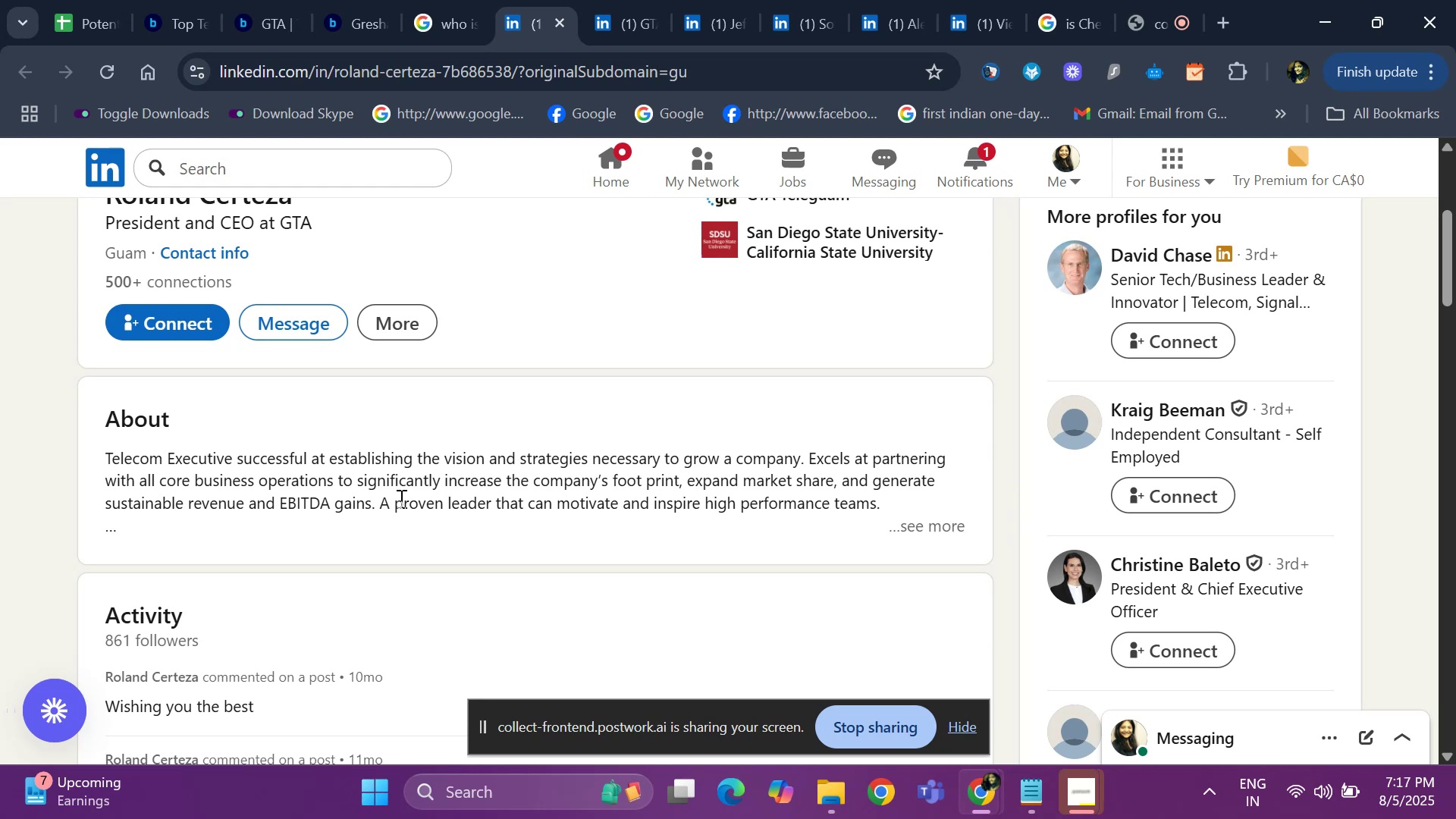 
wait(8.01)
 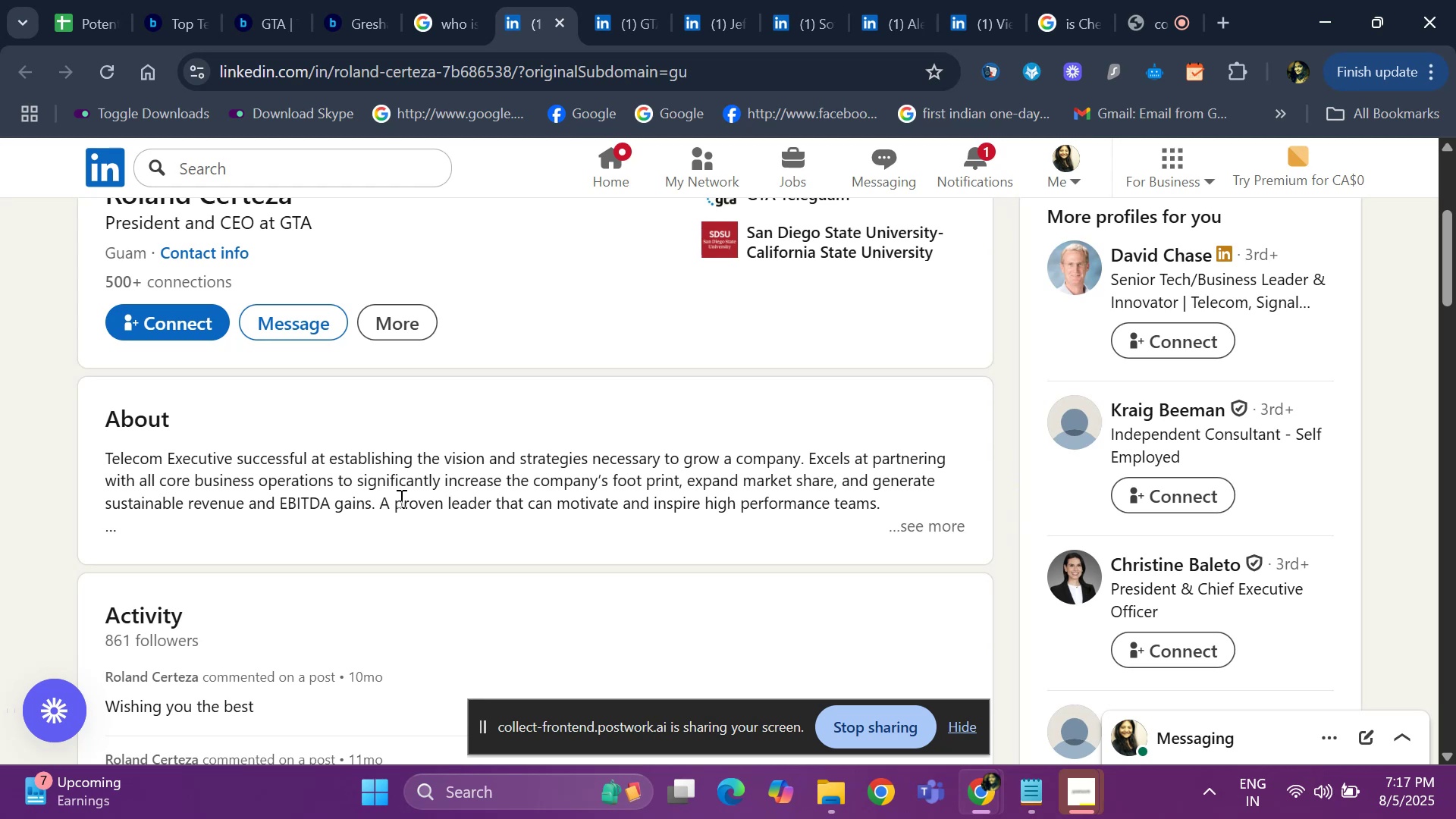 
left_click([158, 13])
 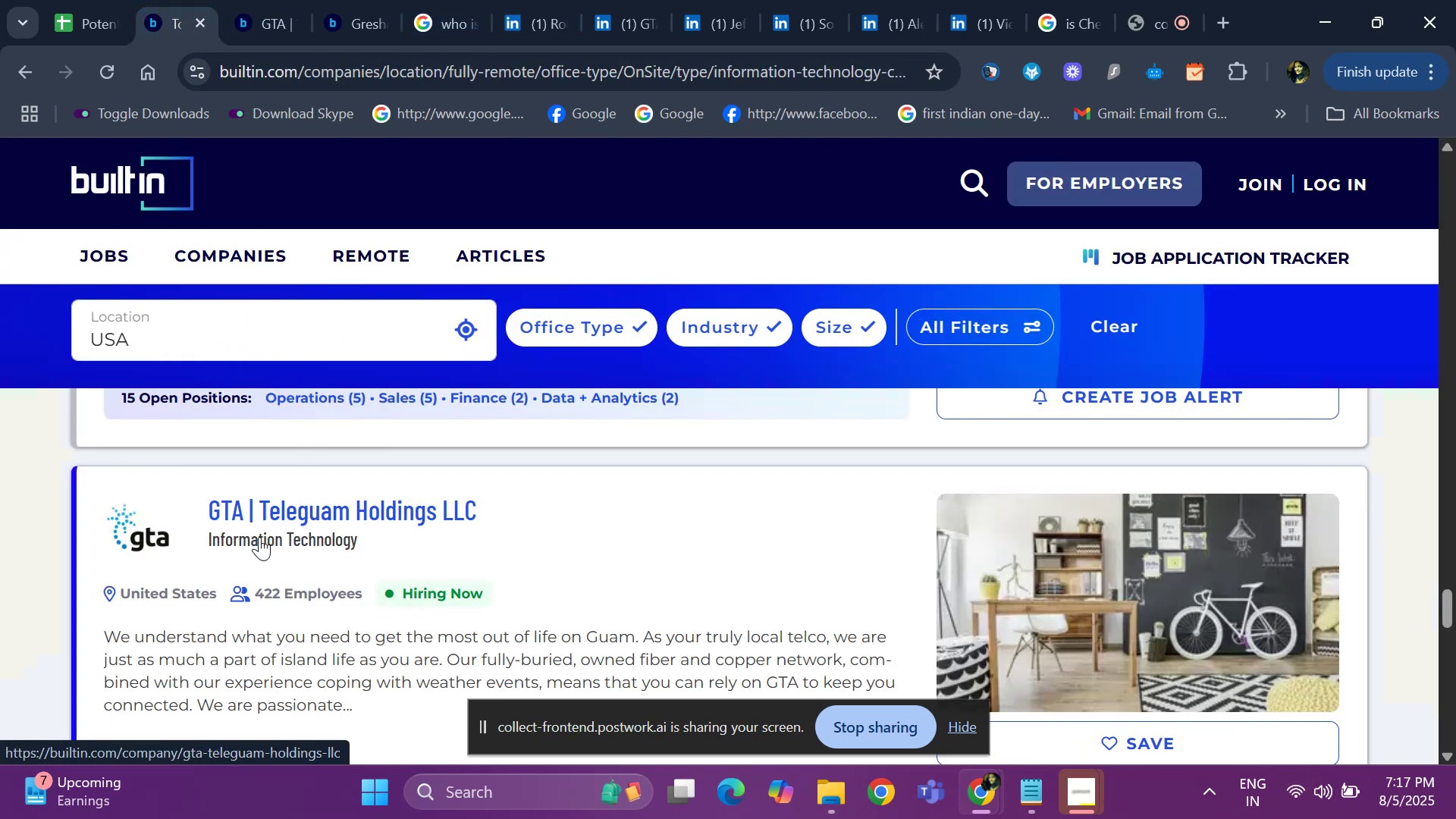 
wait(5.02)
 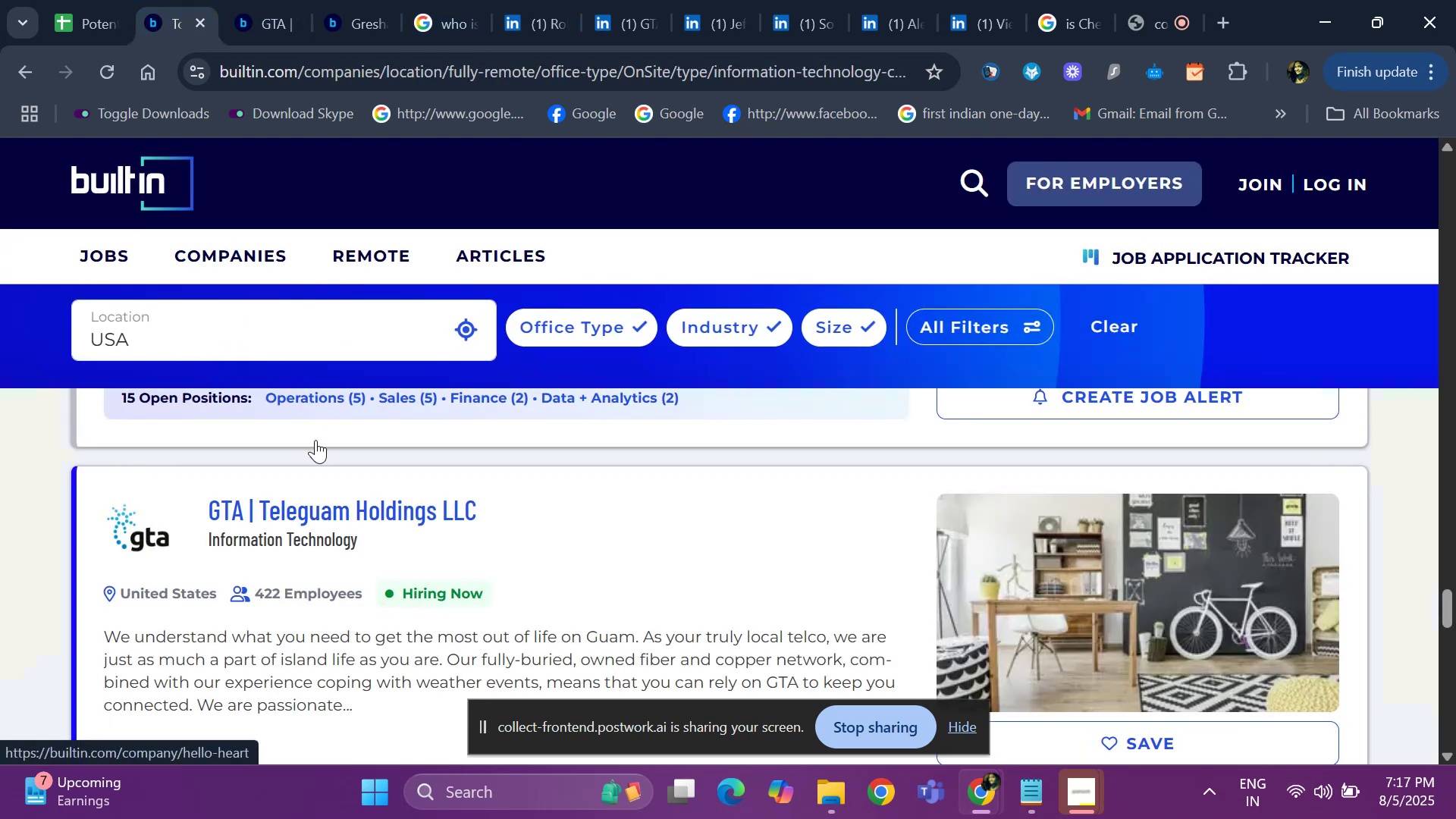 
scroll: coordinate [431, 603], scroll_direction: down, amount: 1.0
 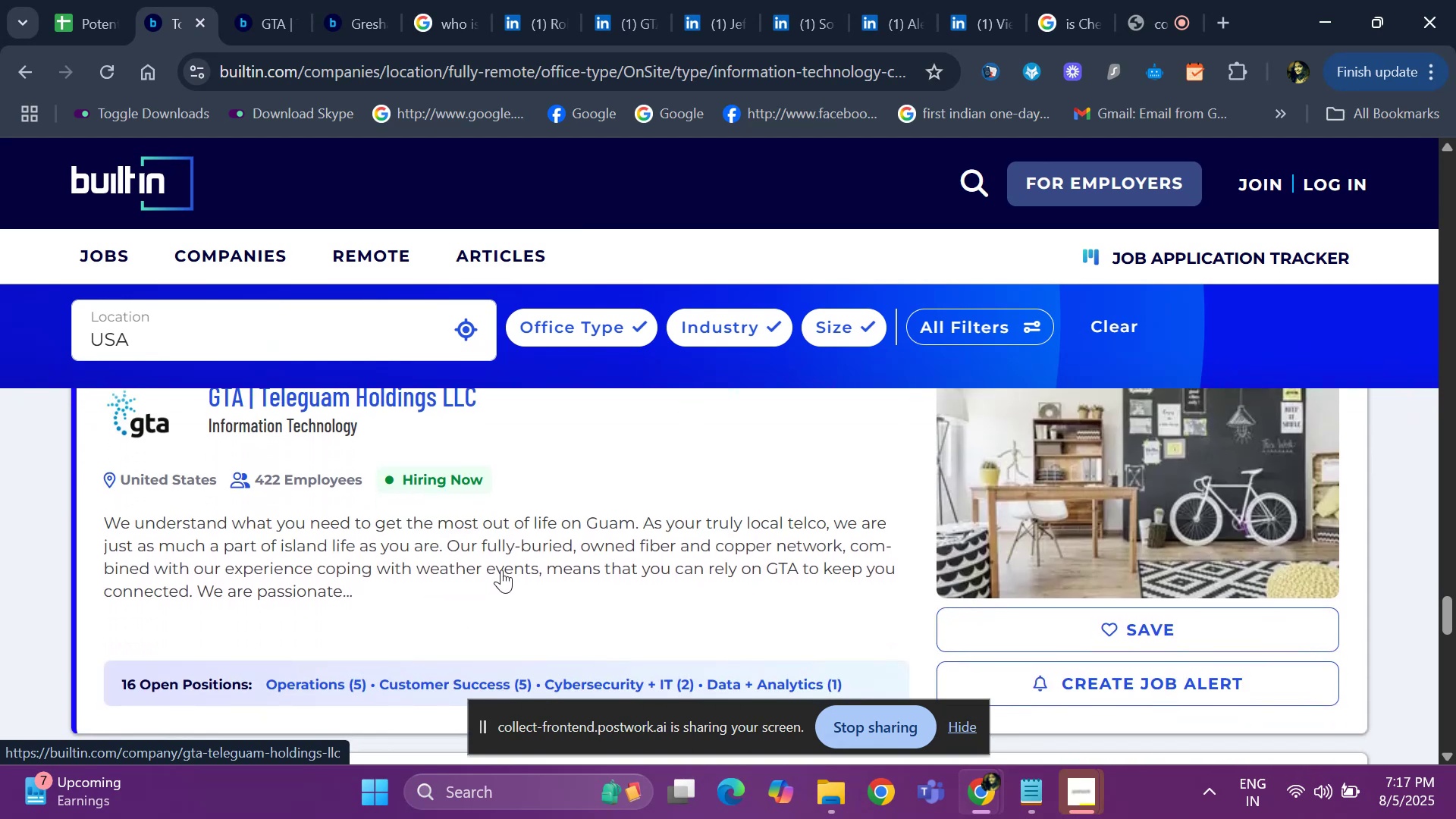 
wait(6.52)
 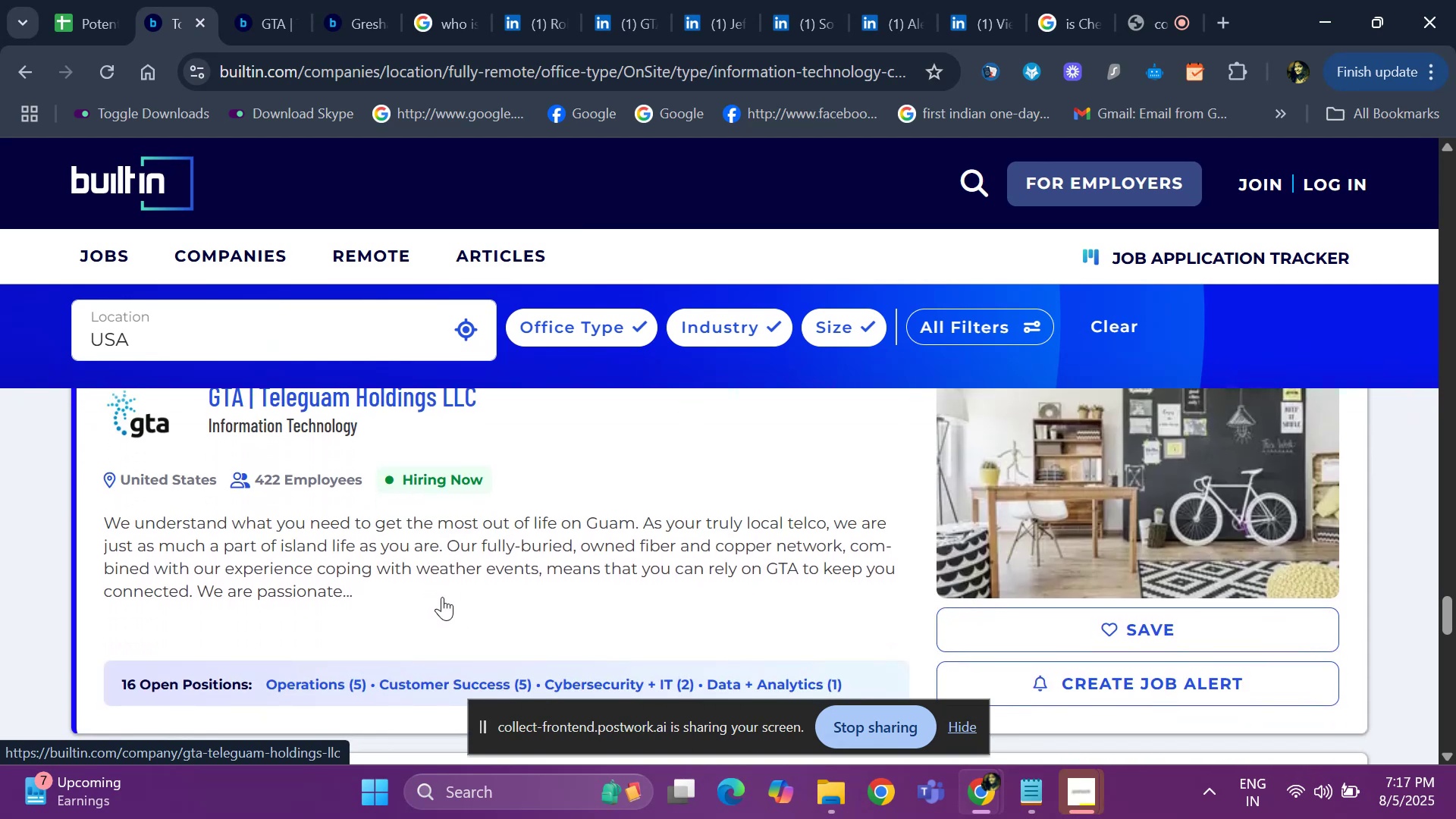 
scroll: coordinate [588, 571], scroll_direction: down, amount: 3.0
 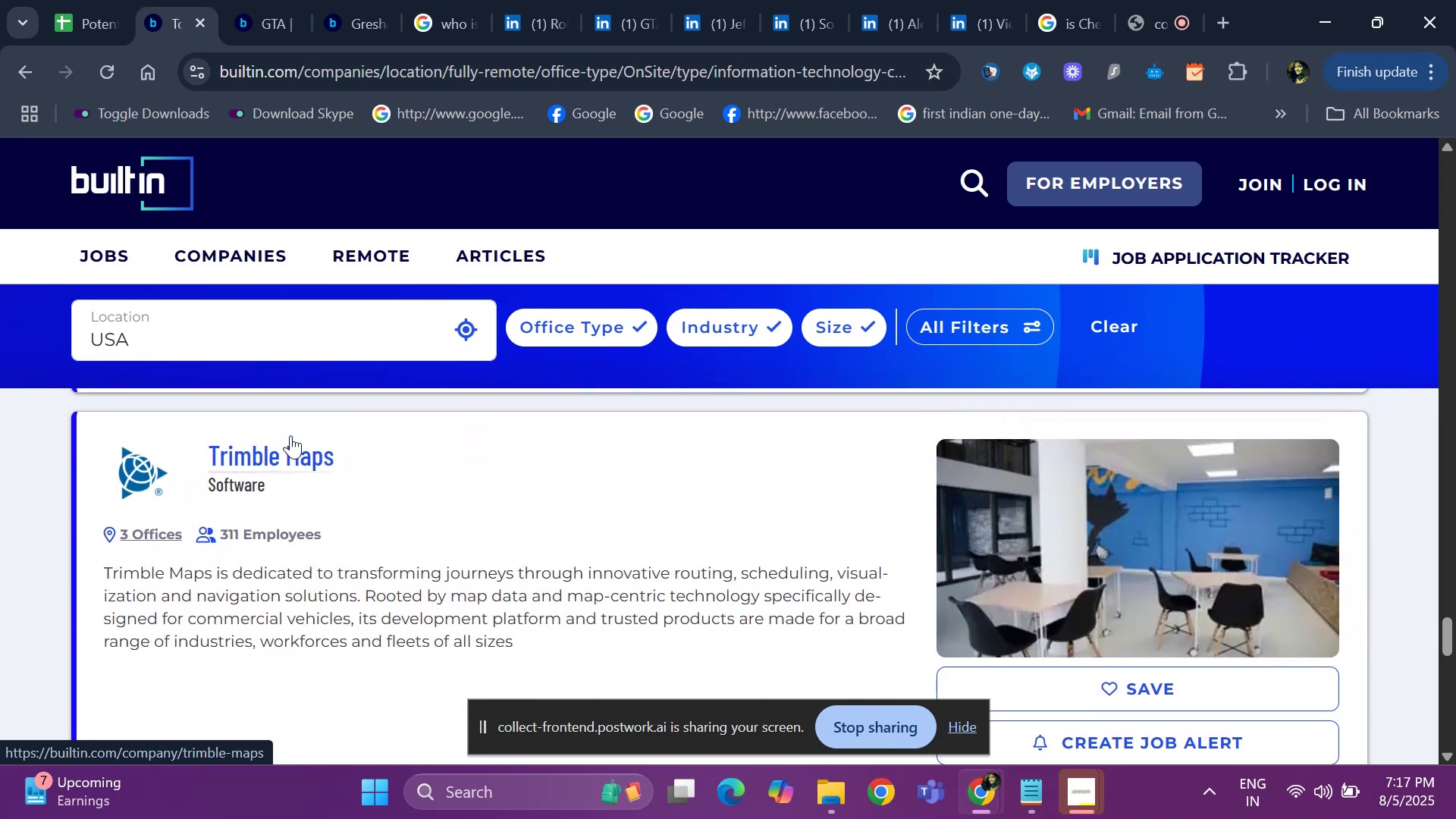 
left_click([541, 24])
 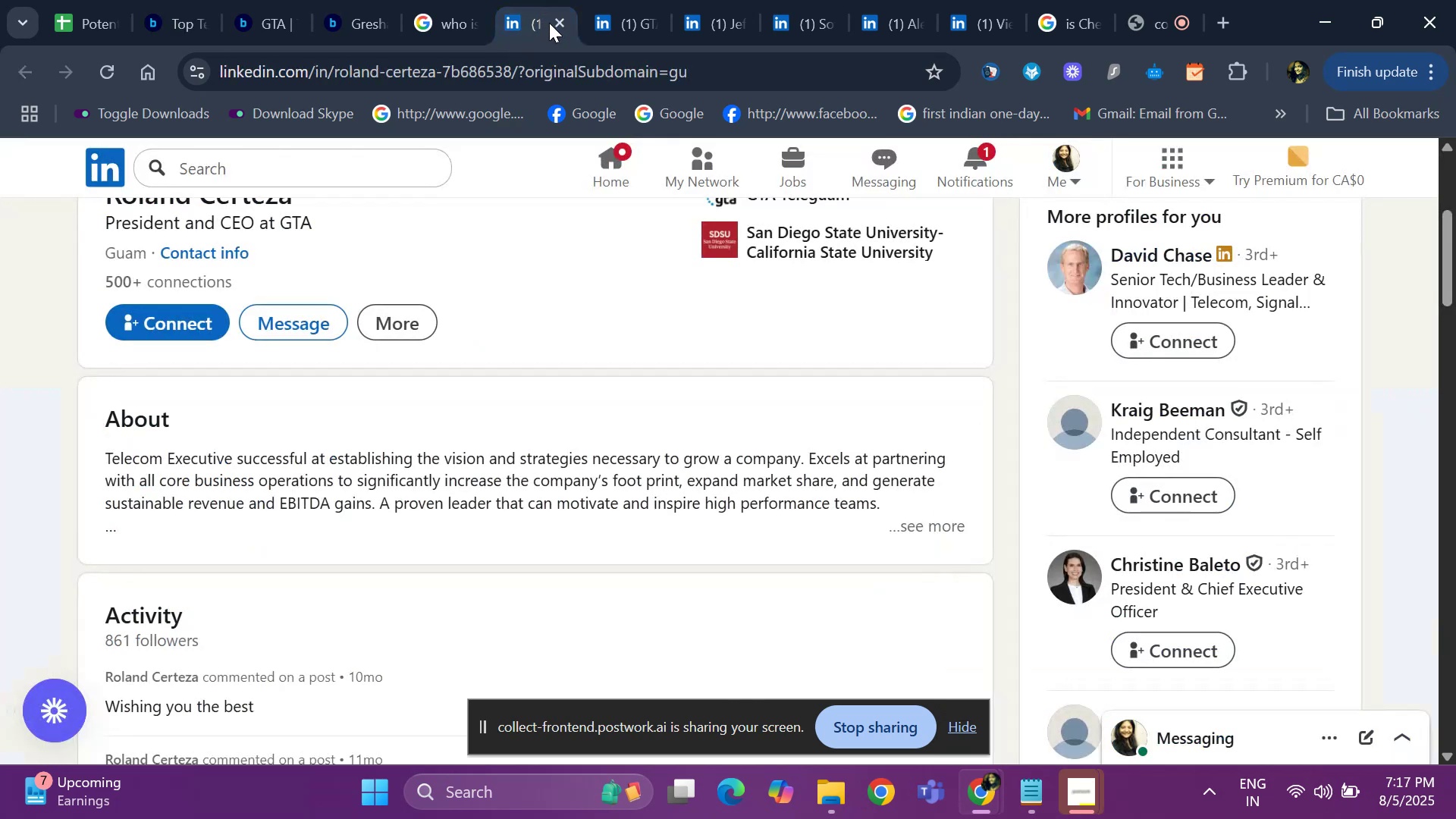 
left_click([553, 23])
 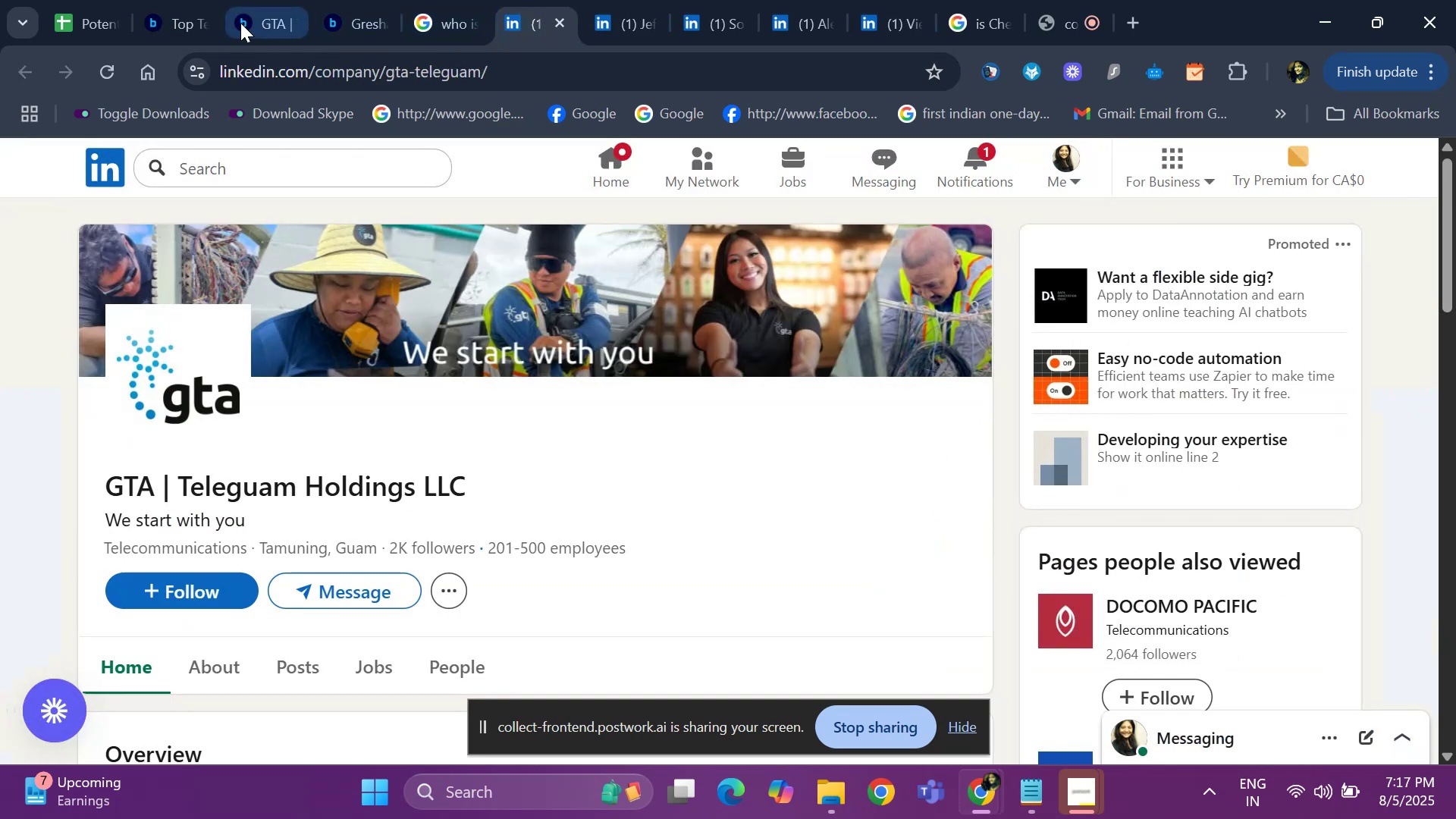 
left_click([163, 14])
 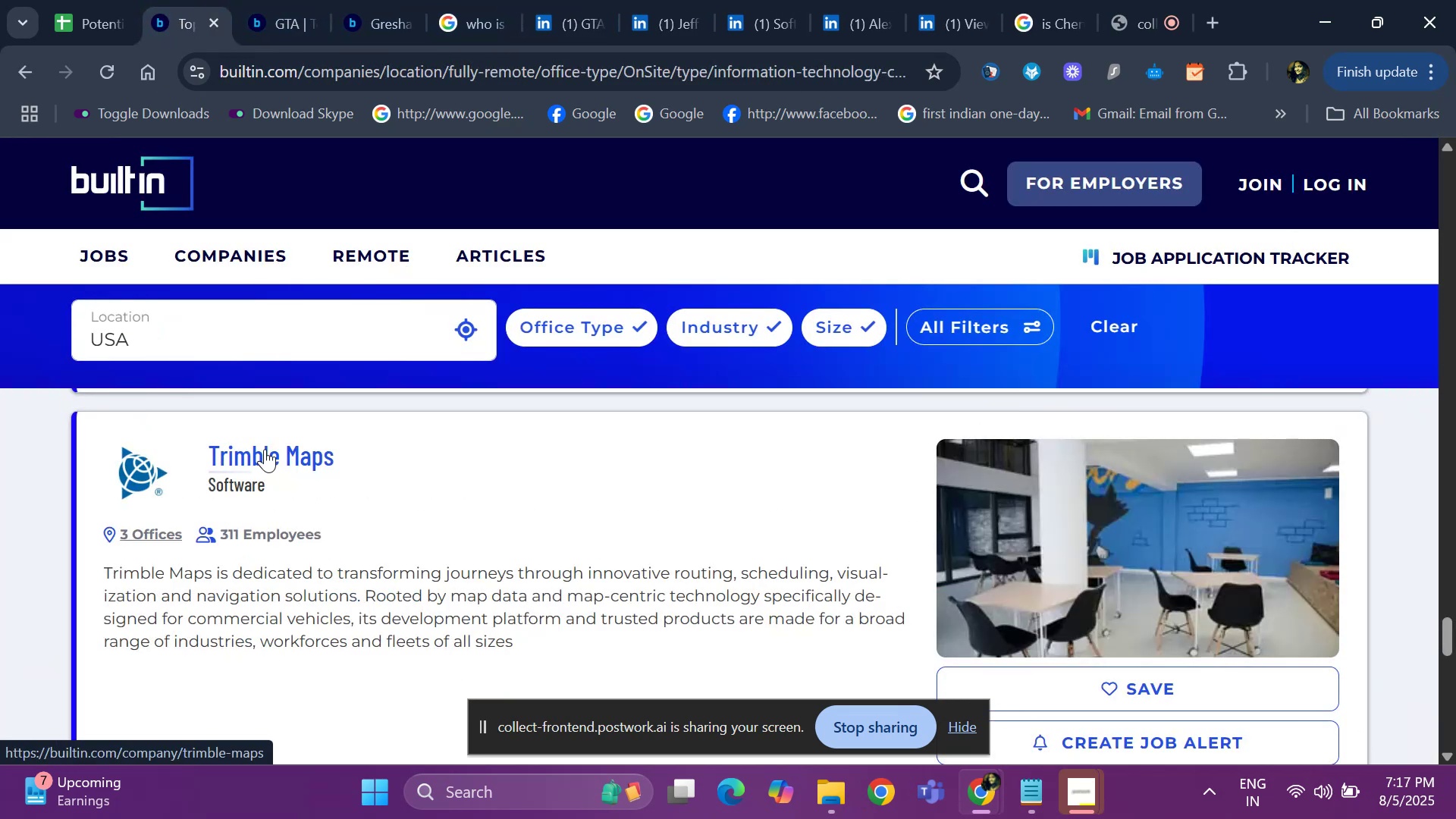 
right_click([265, 445])
 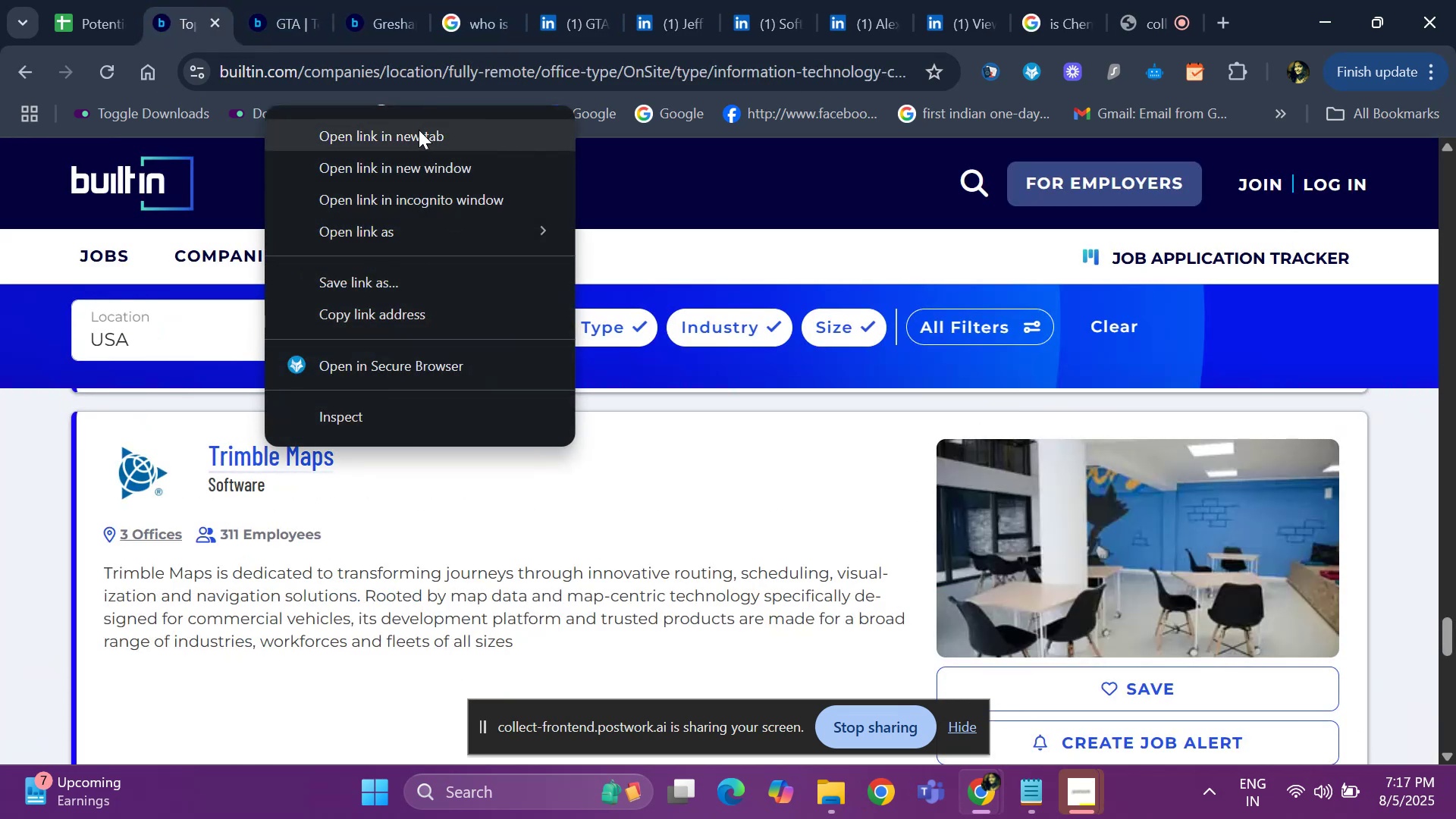 
left_click([412, 146])
 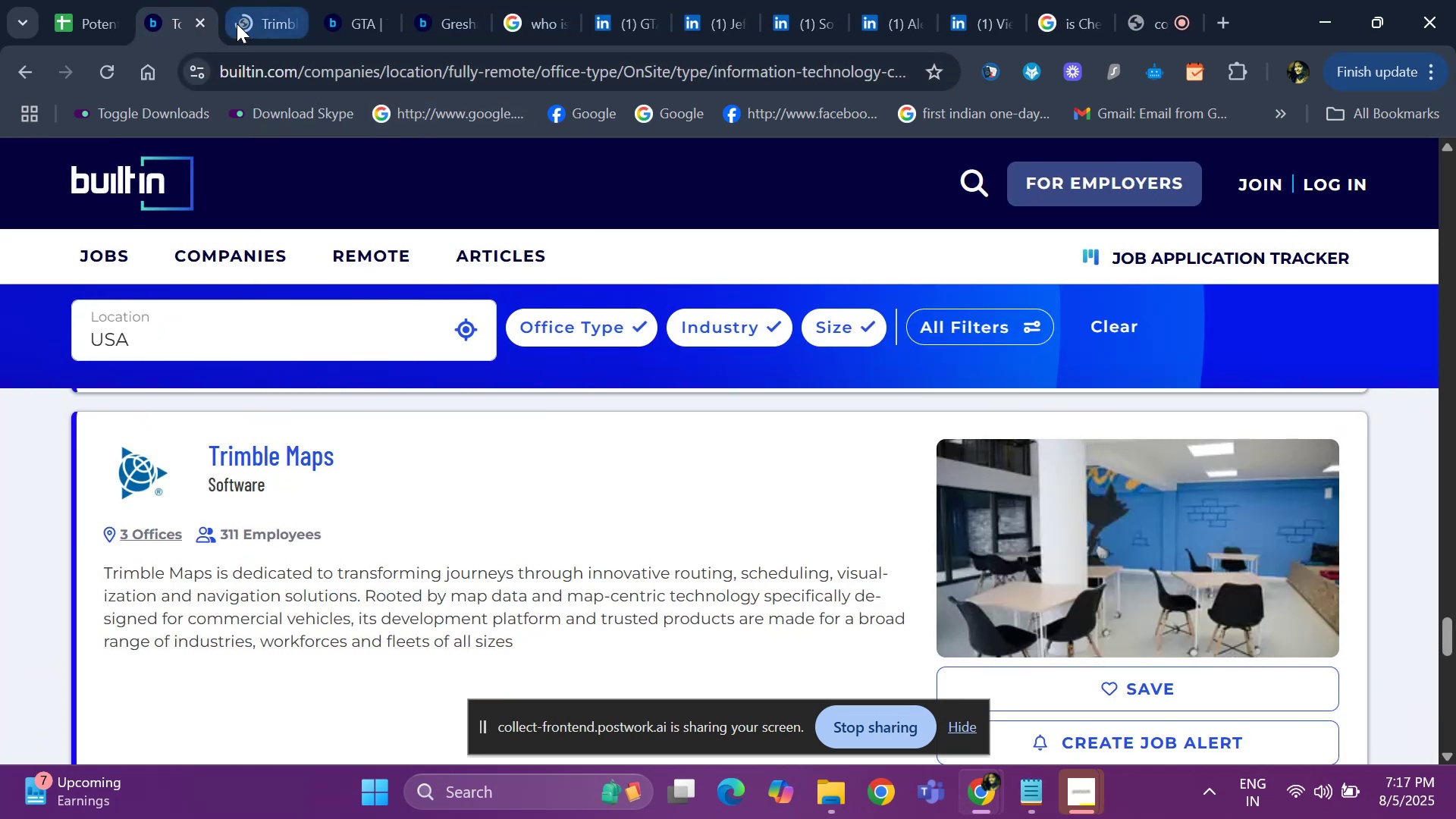 
left_click([234, 24])
 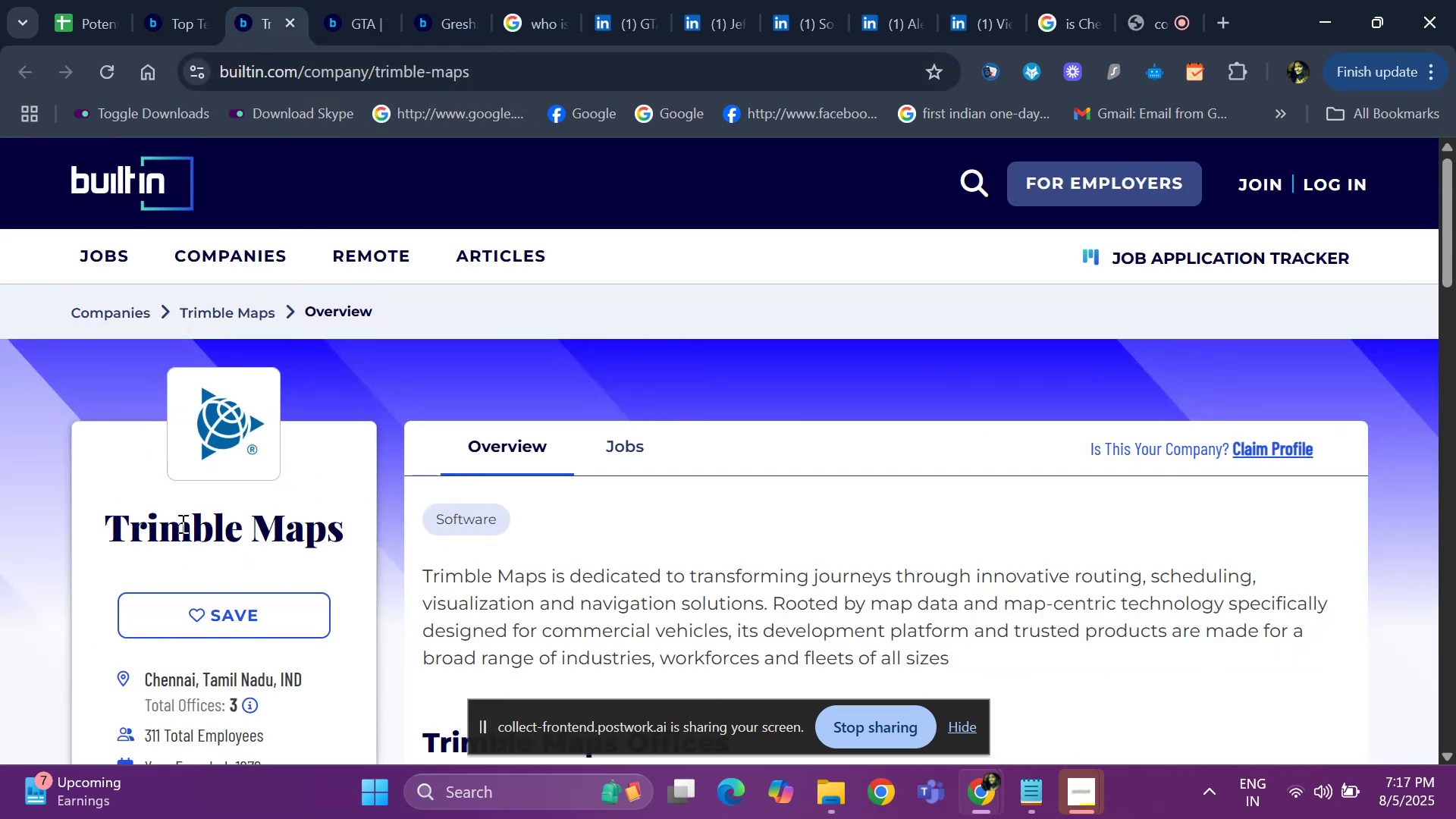 
left_click_drag(start_coordinate=[111, 527], to_coordinate=[341, 551])
 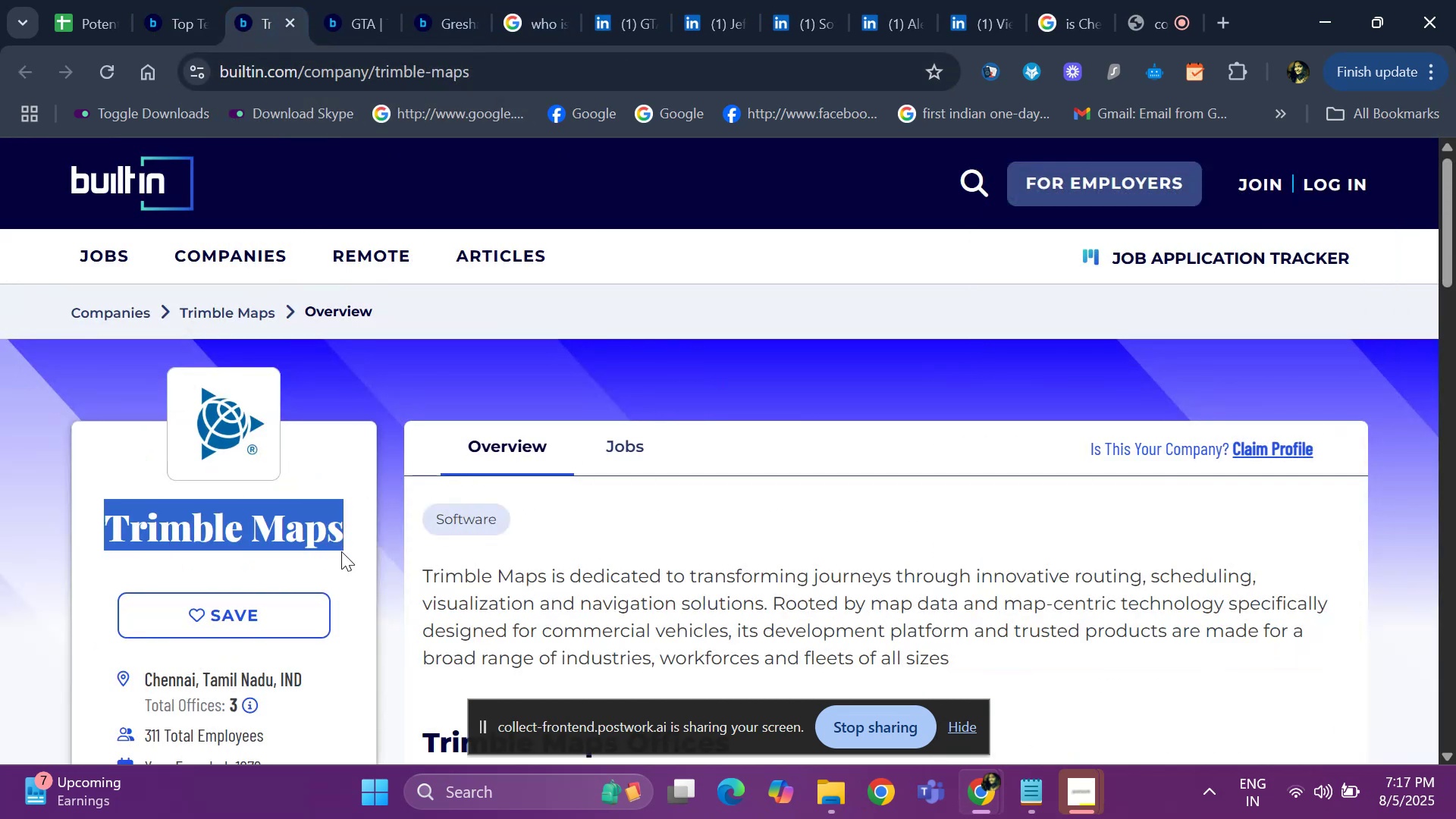 
key(Control+C)
 